 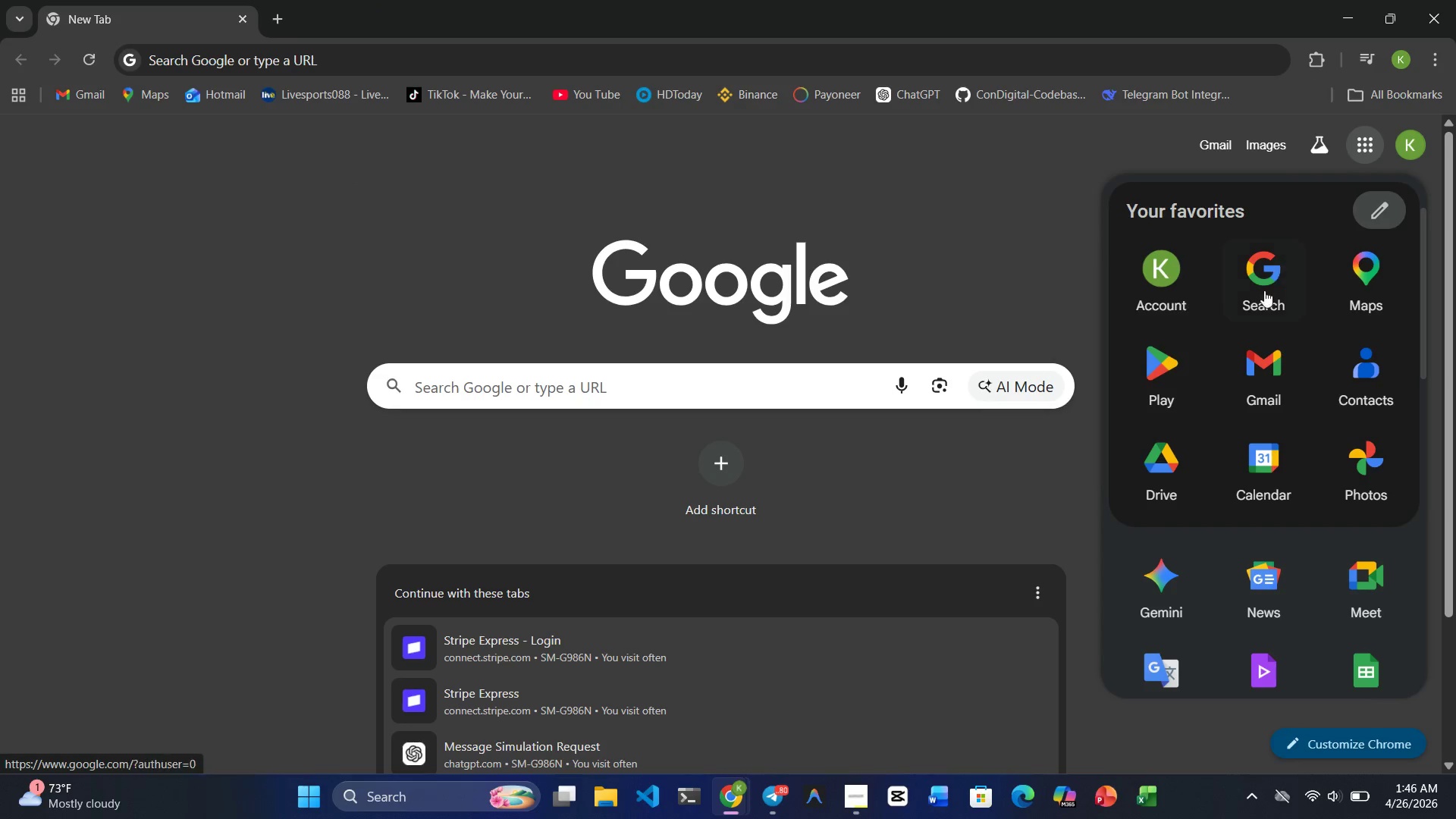 
scroll: coordinate [1269, 469], scroll_direction: down, amount: 4.0
 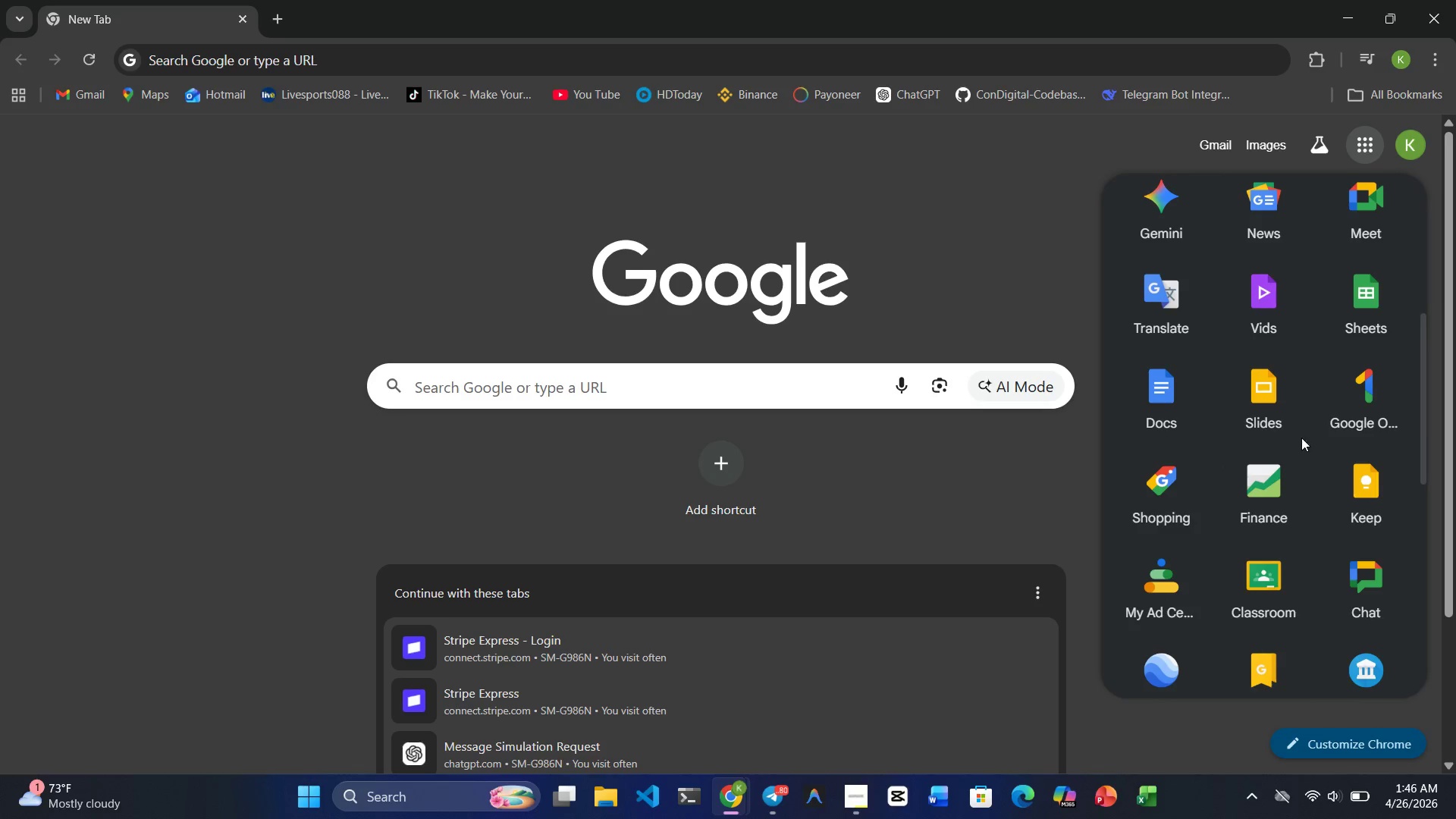 
left_click([1272, 400])
 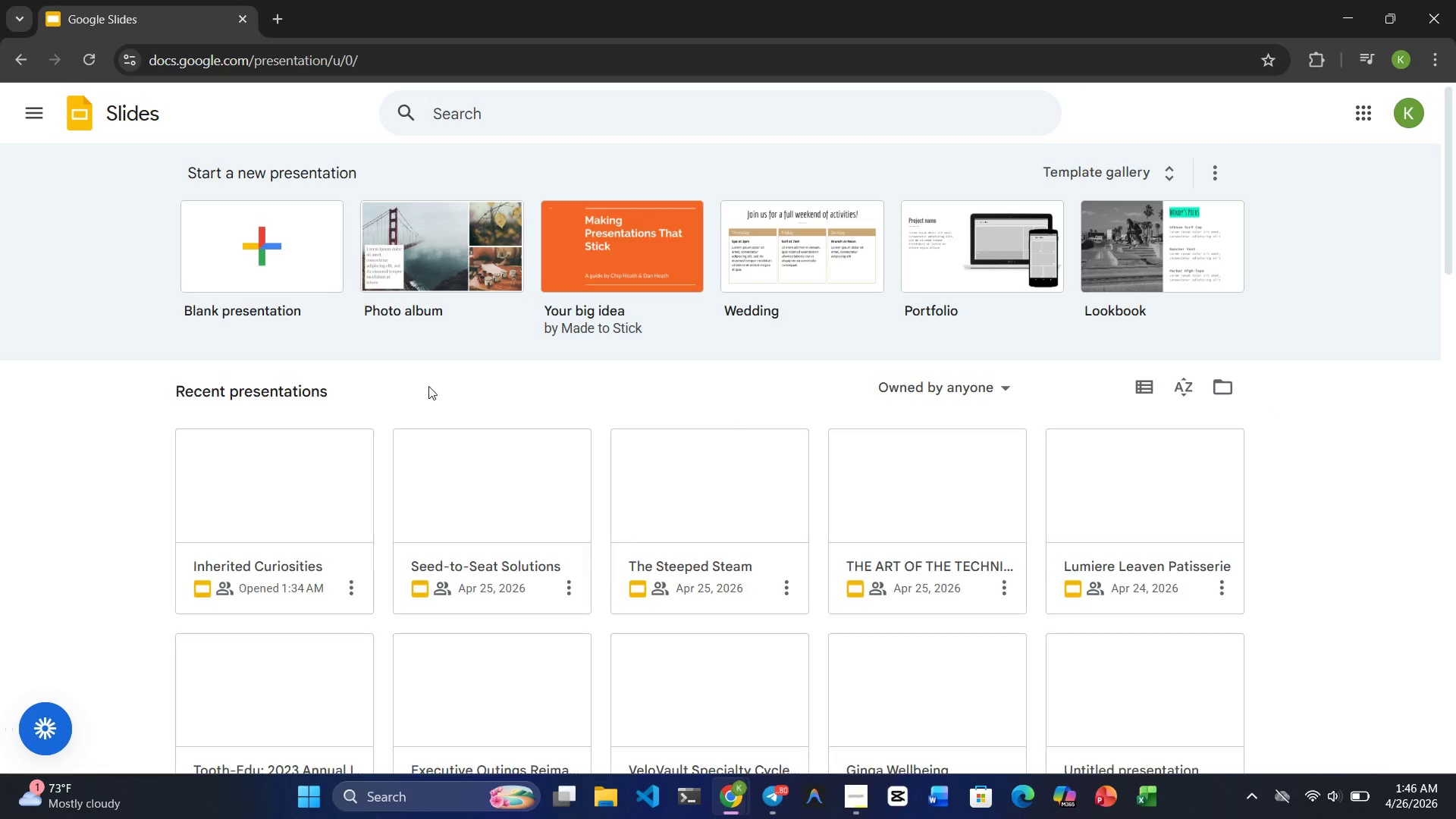 
left_click([291, 502])
 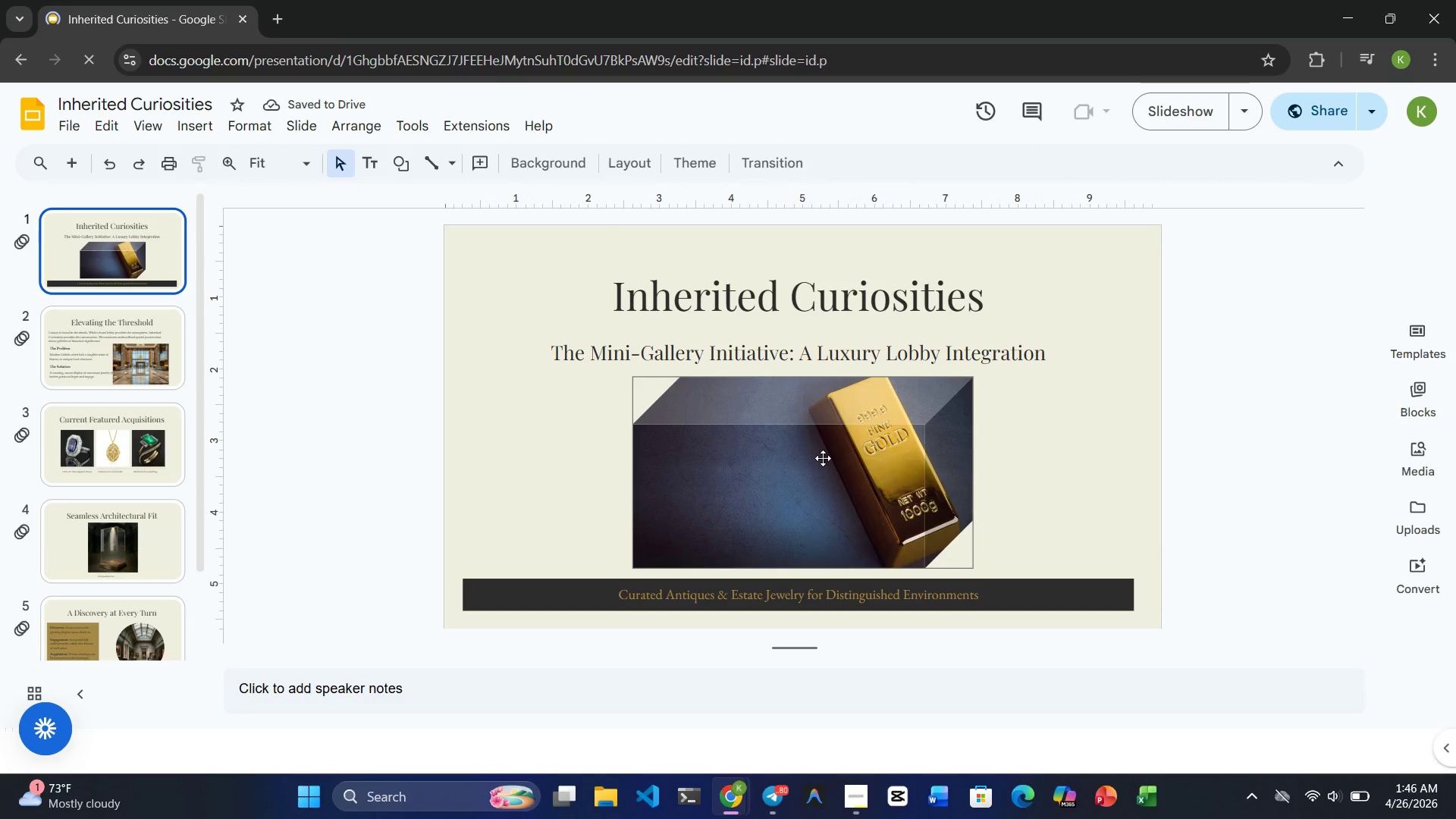 
double_click([95, 428])
 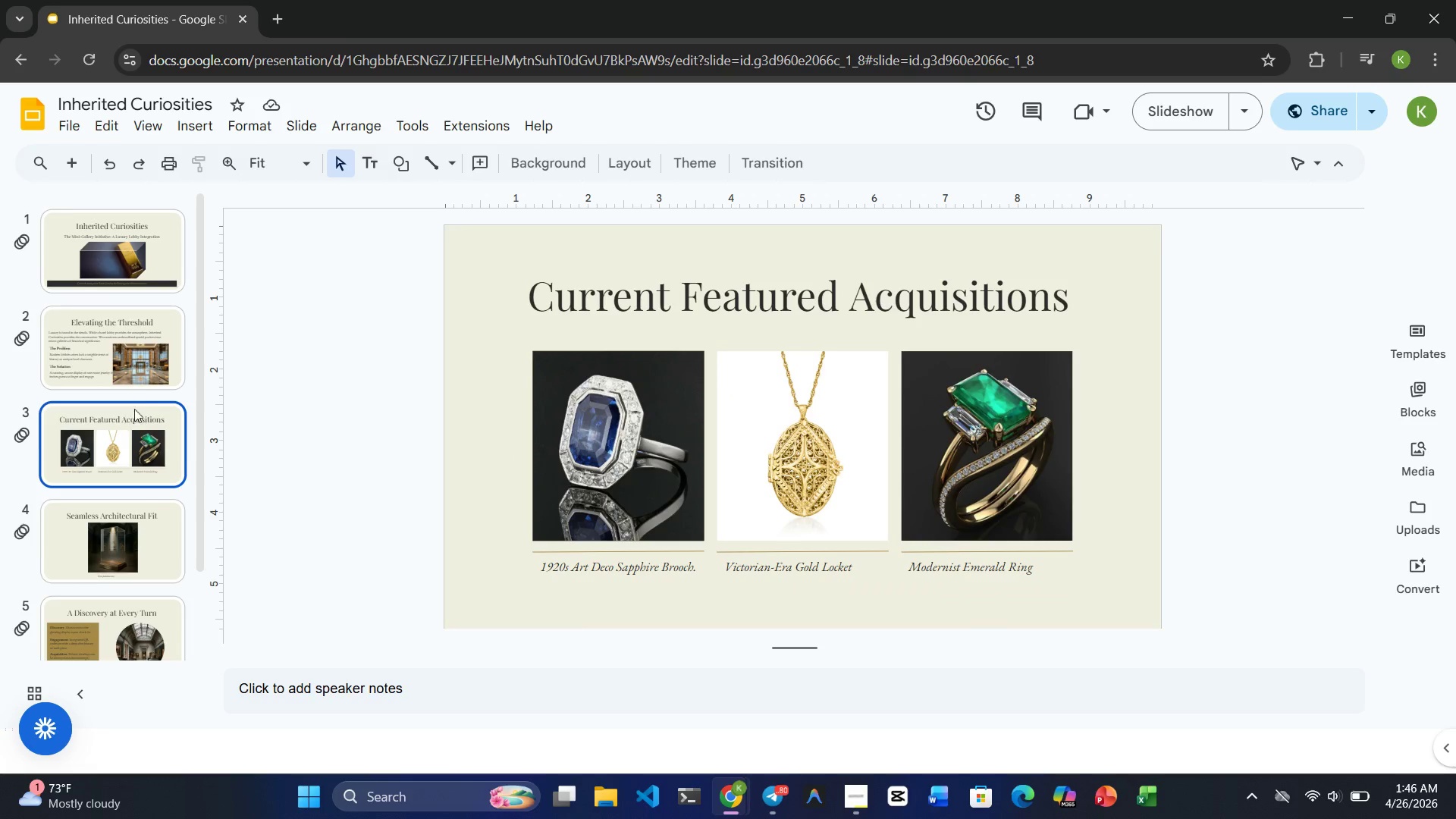 
scroll: coordinate [136, 409], scroll_direction: down, amount: 3.0
 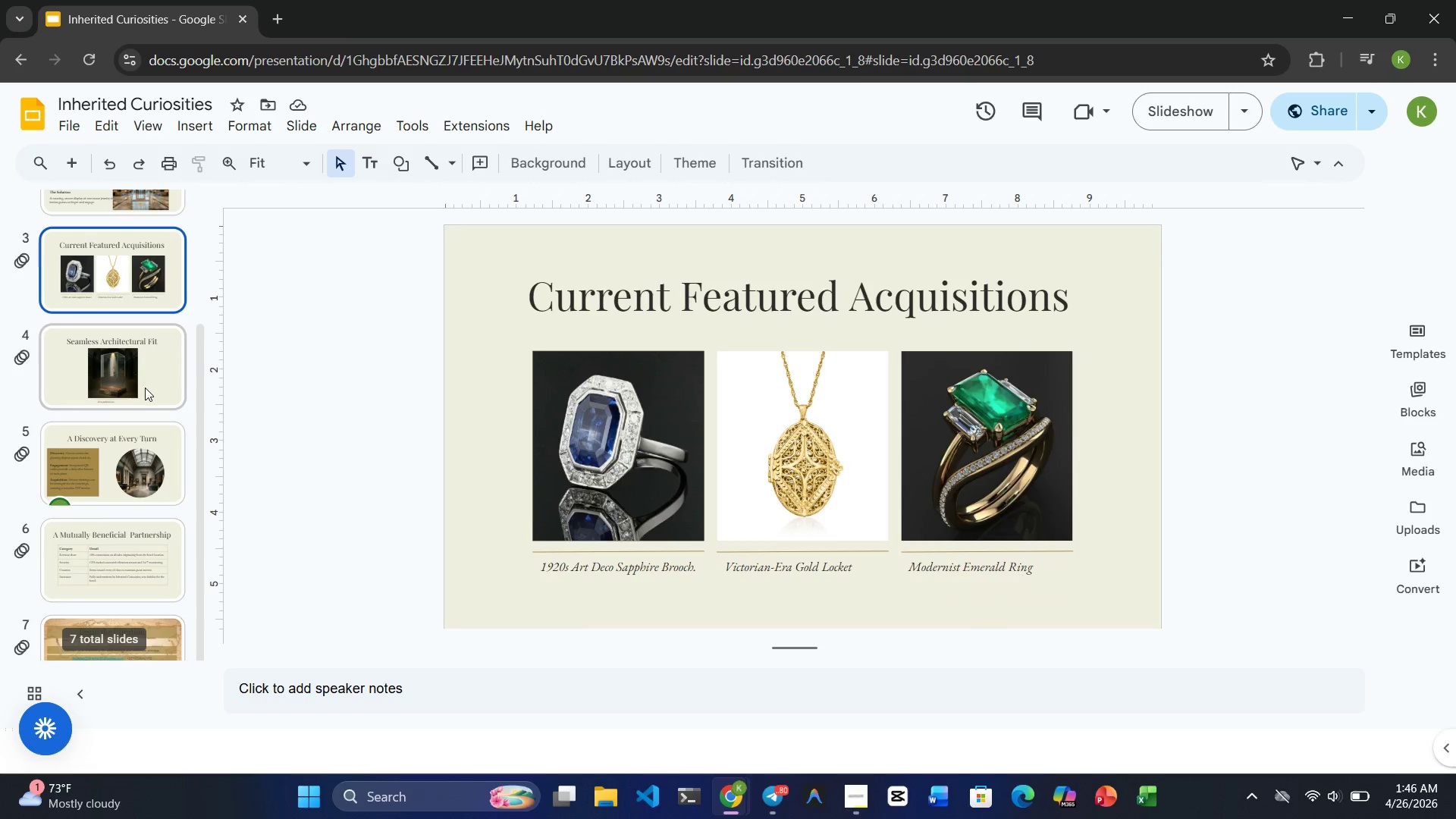 
left_click([146, 387])
 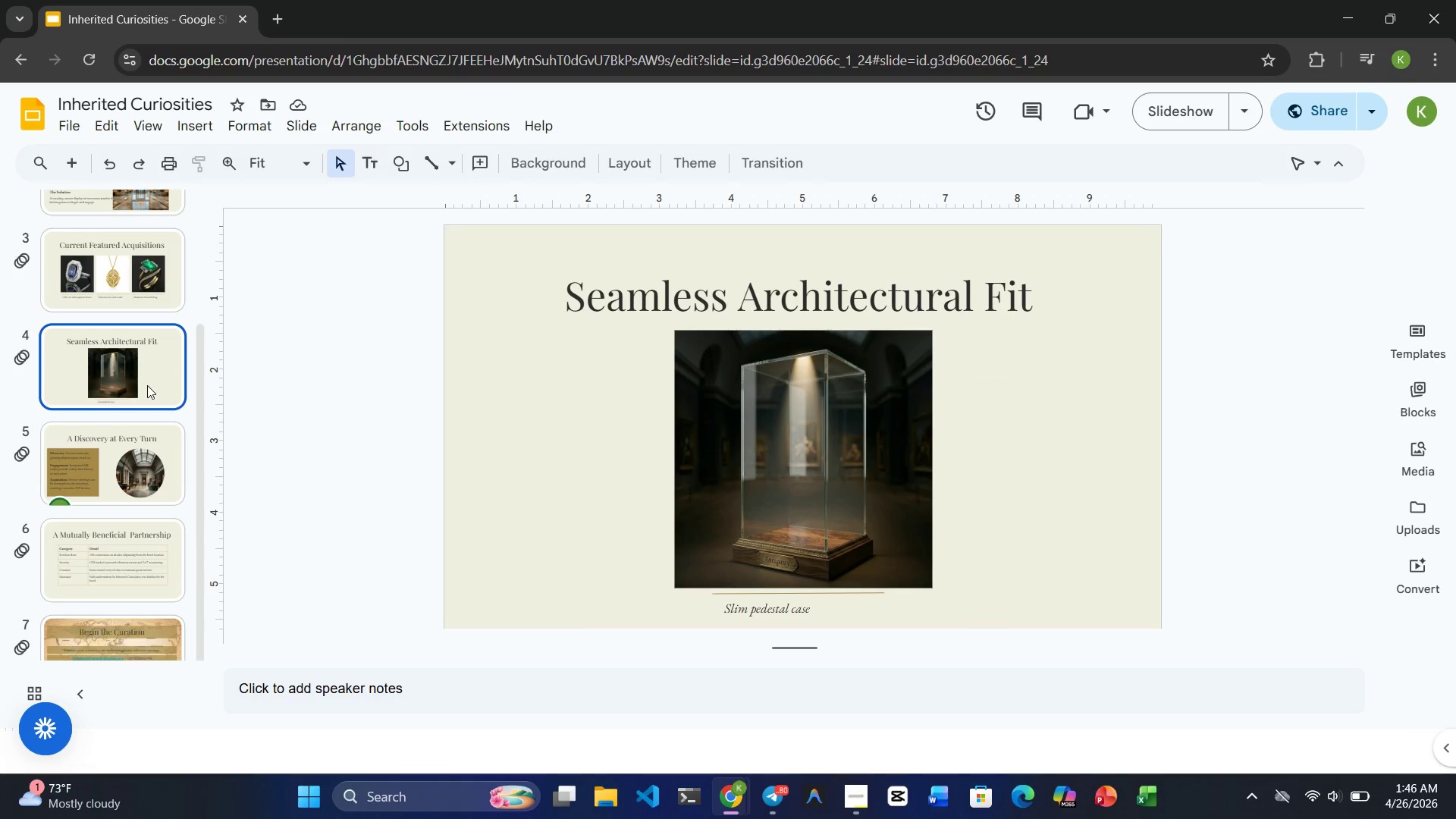 
scroll: coordinate [147, 385], scroll_direction: down, amount: 3.0
 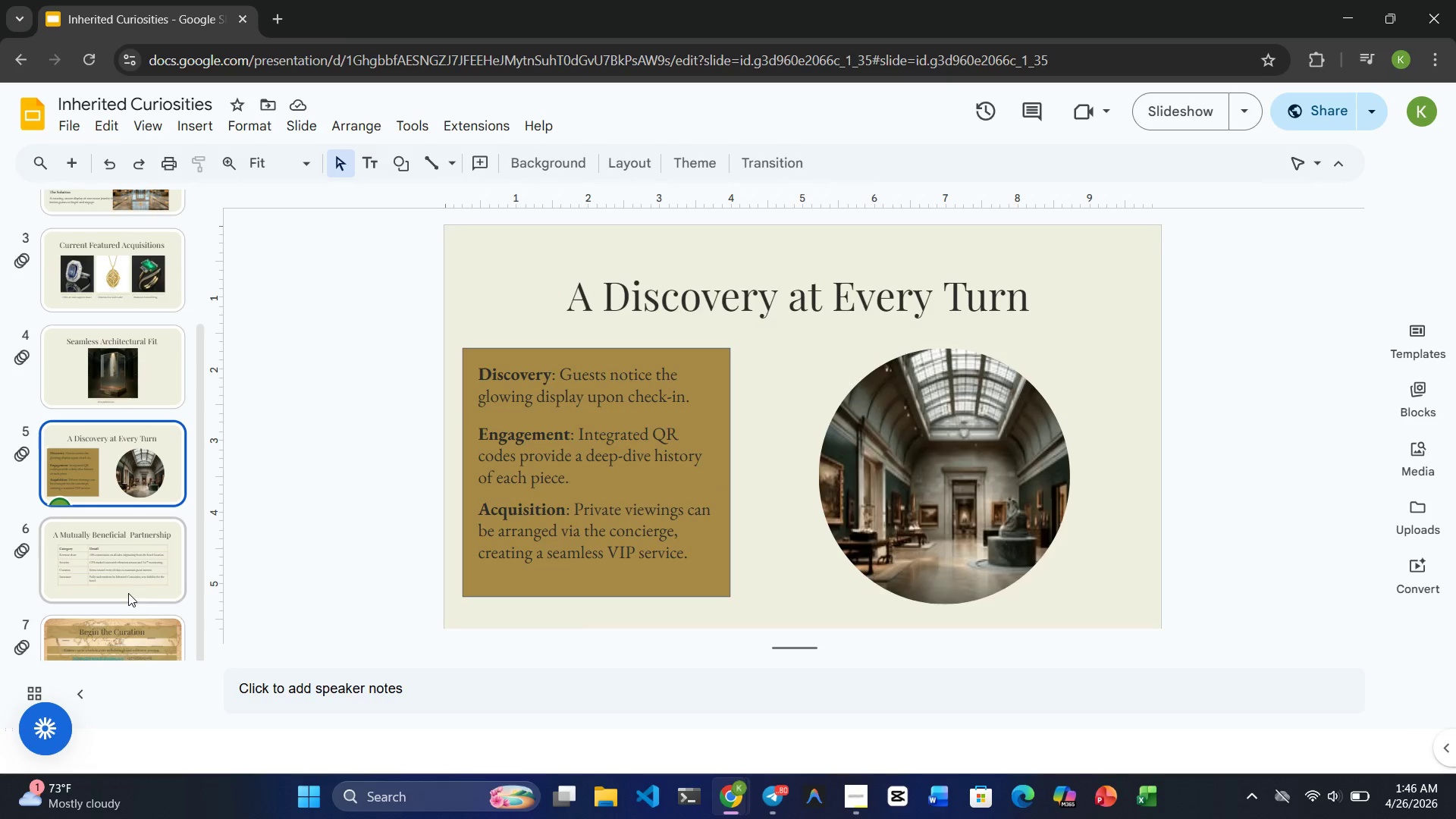 
left_click([136, 546])
 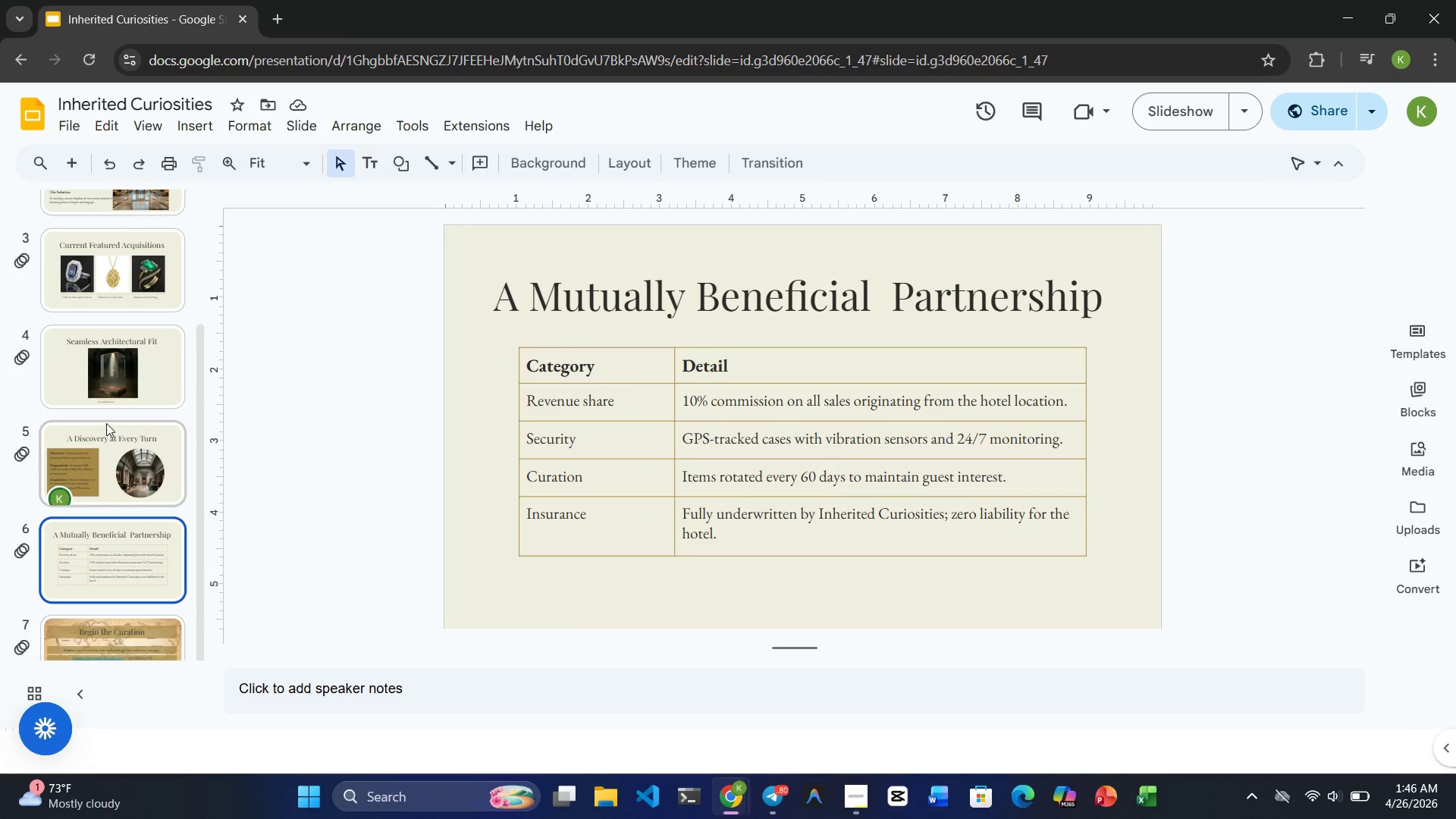 
left_click([106, 423])
 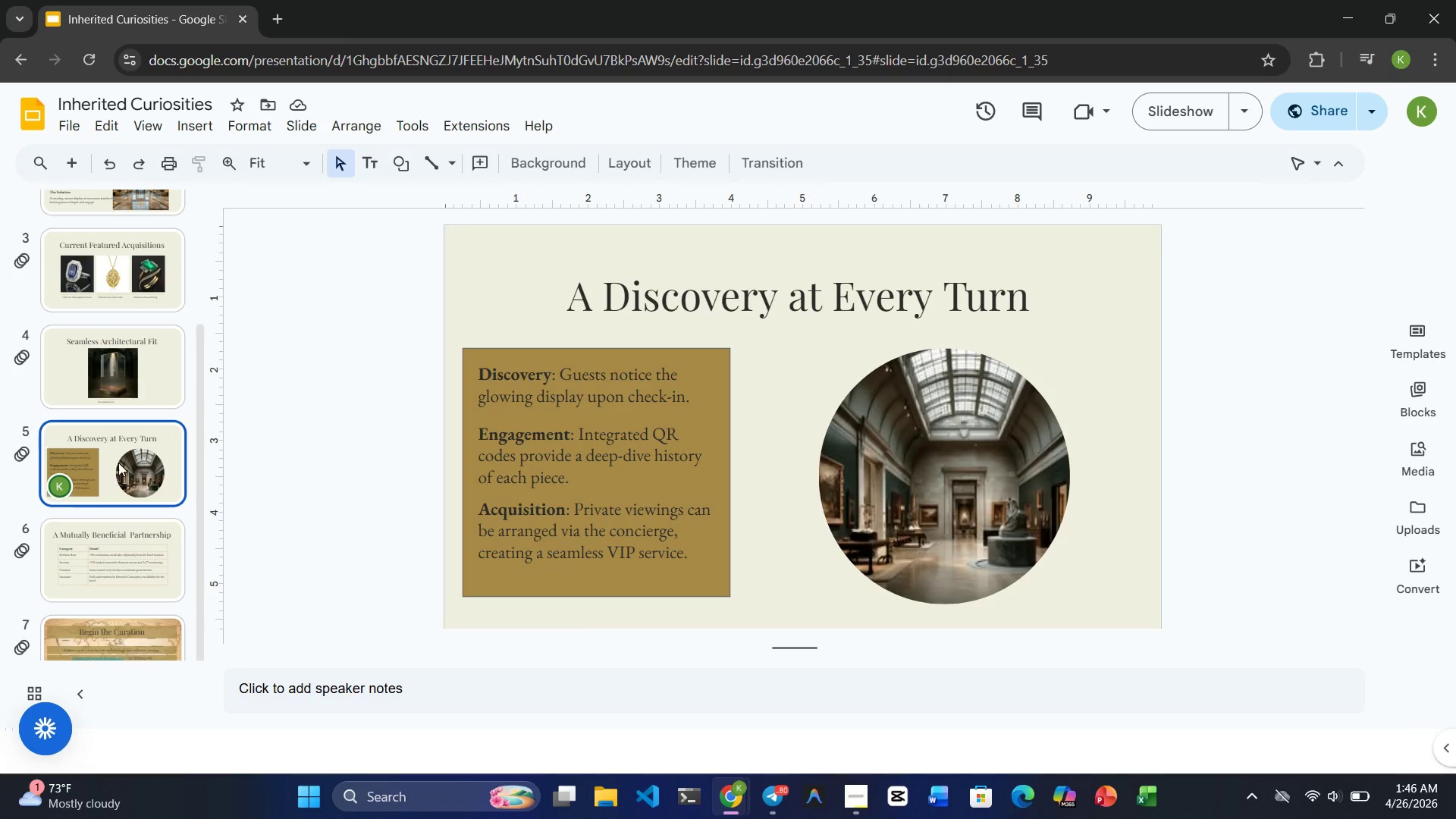 
scroll: coordinate [913, 453], scroll_direction: down, amount: 1.0
 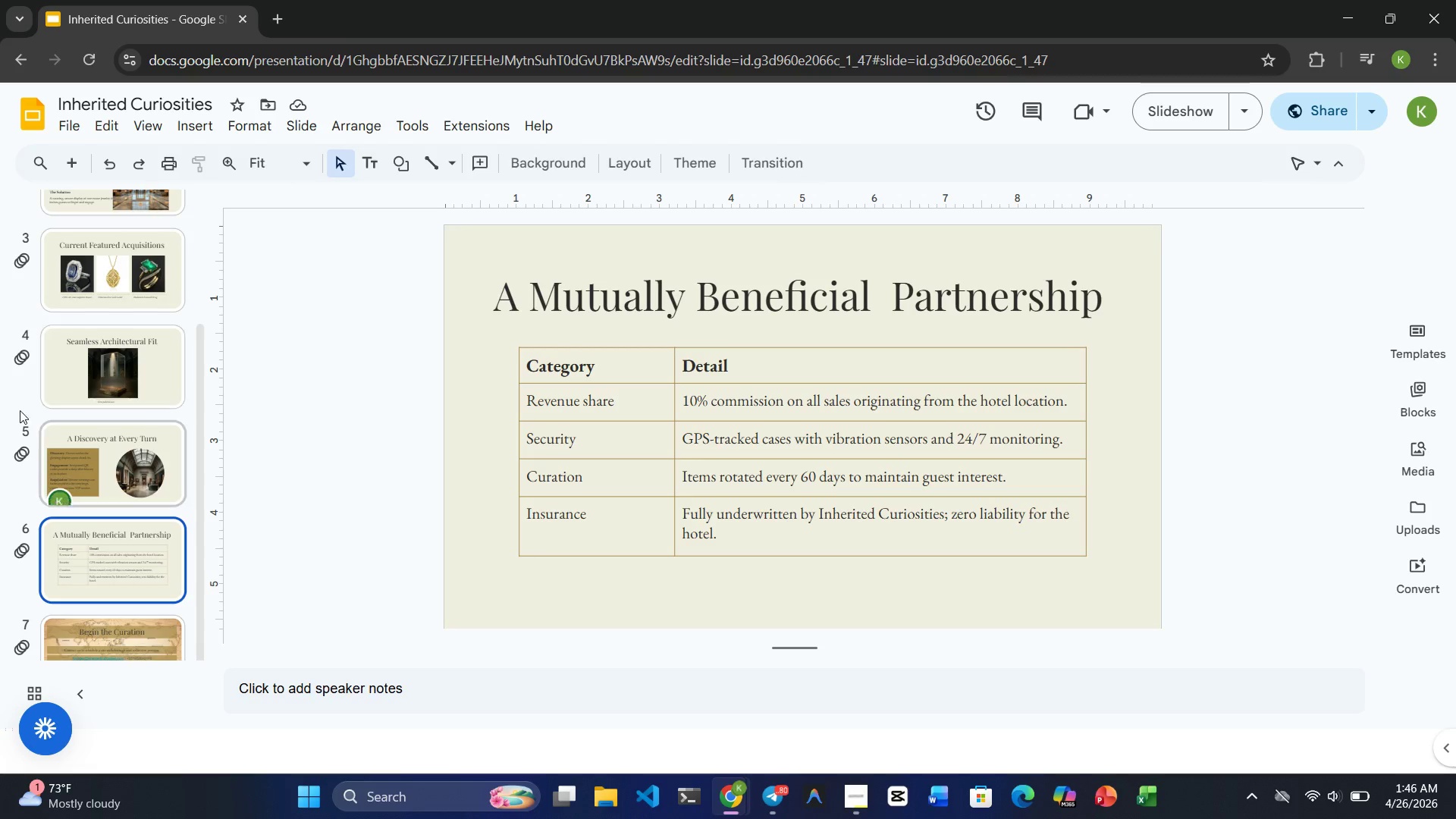 
left_click([119, 457])
 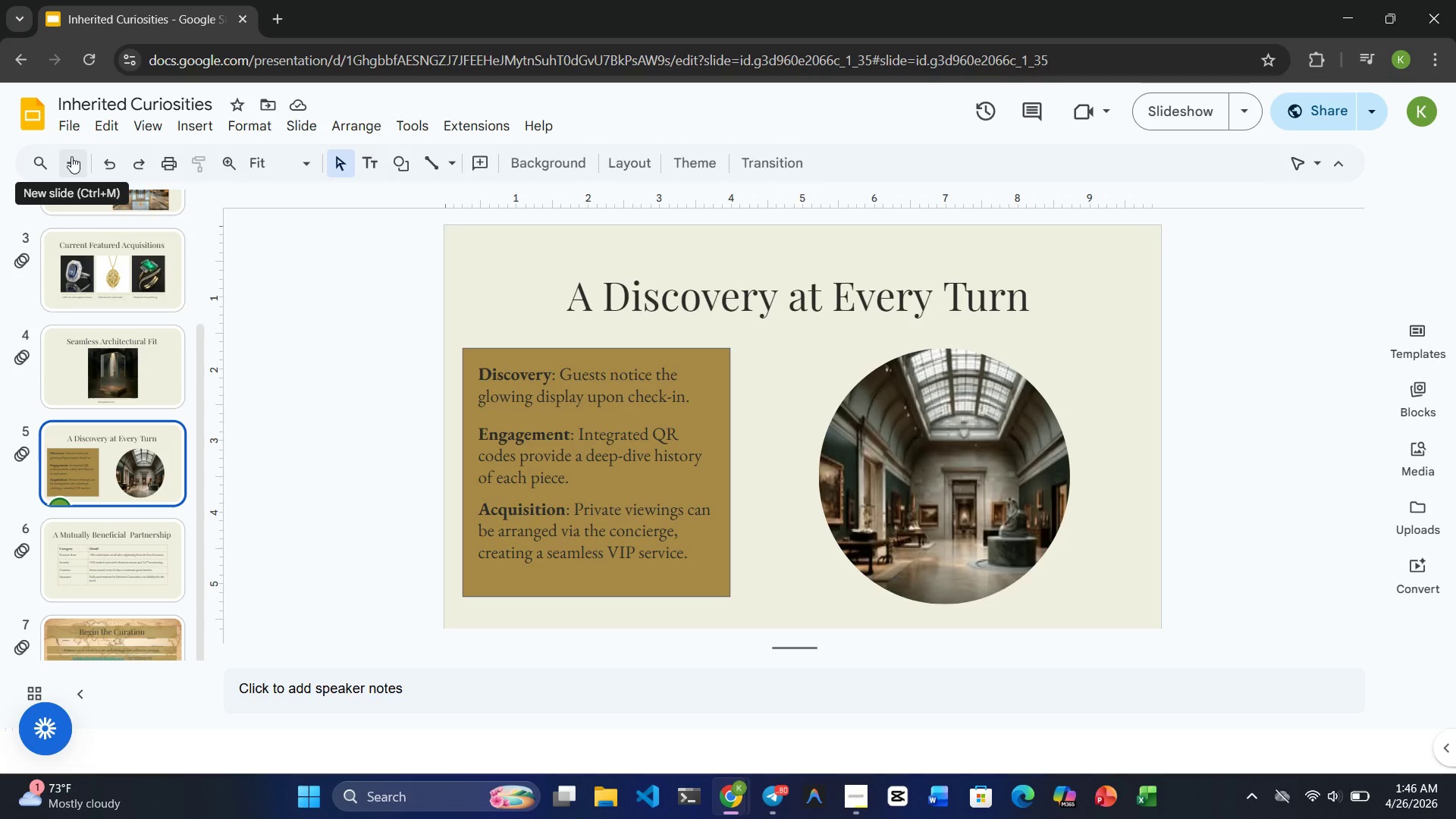 
left_click([71, 156])
 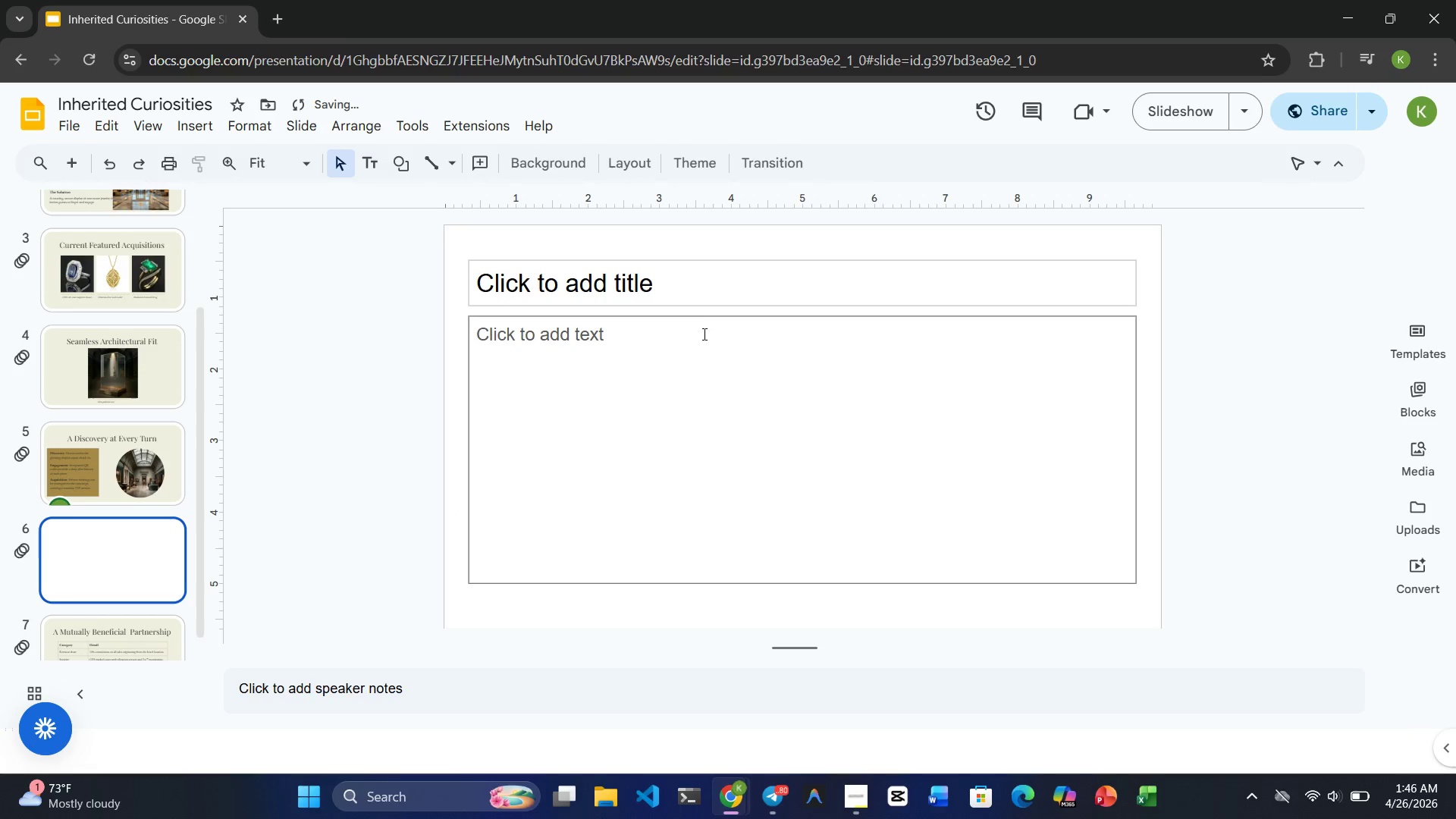 
left_click([713, 309])
 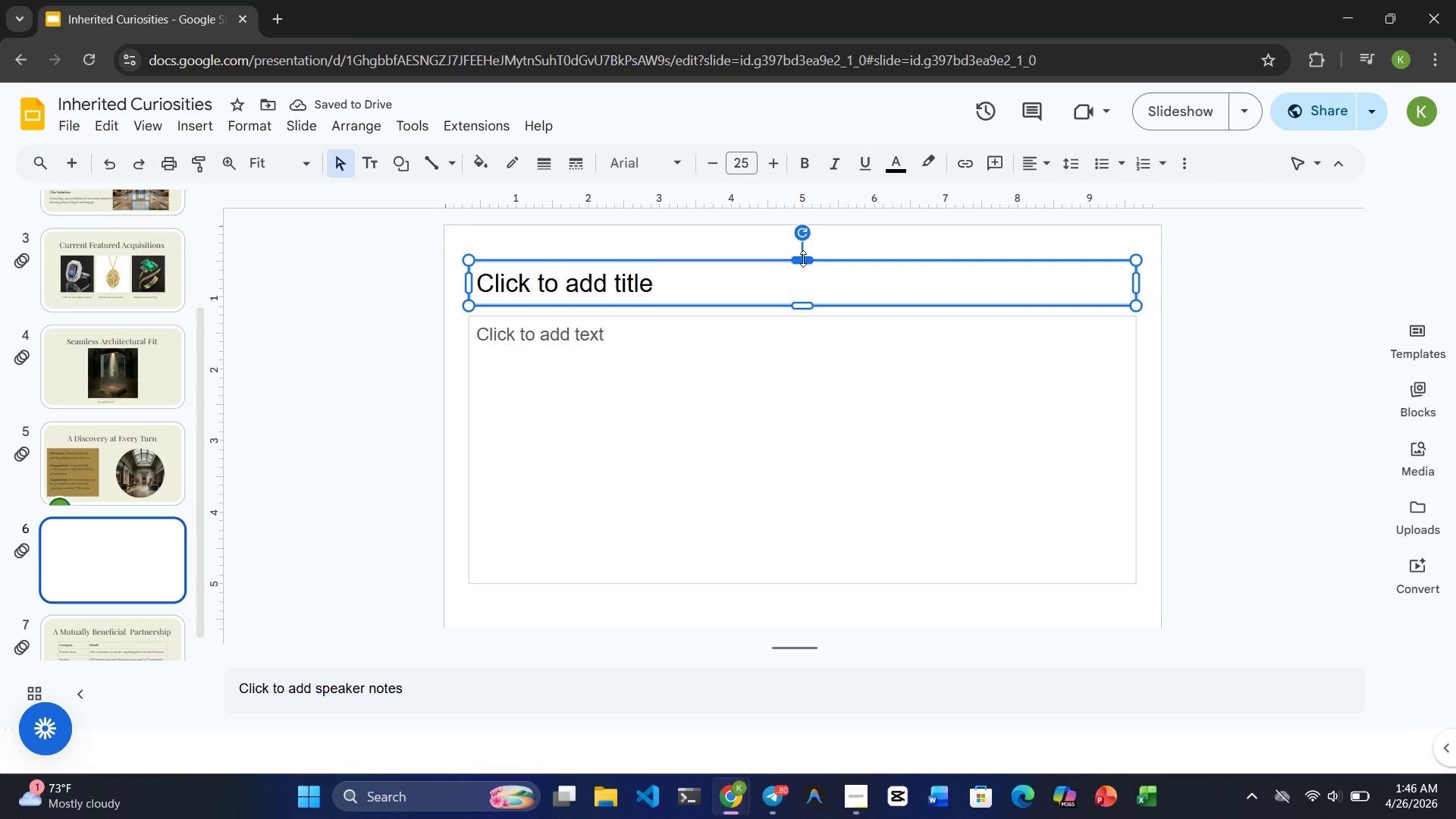 
left_click([805, 259])
 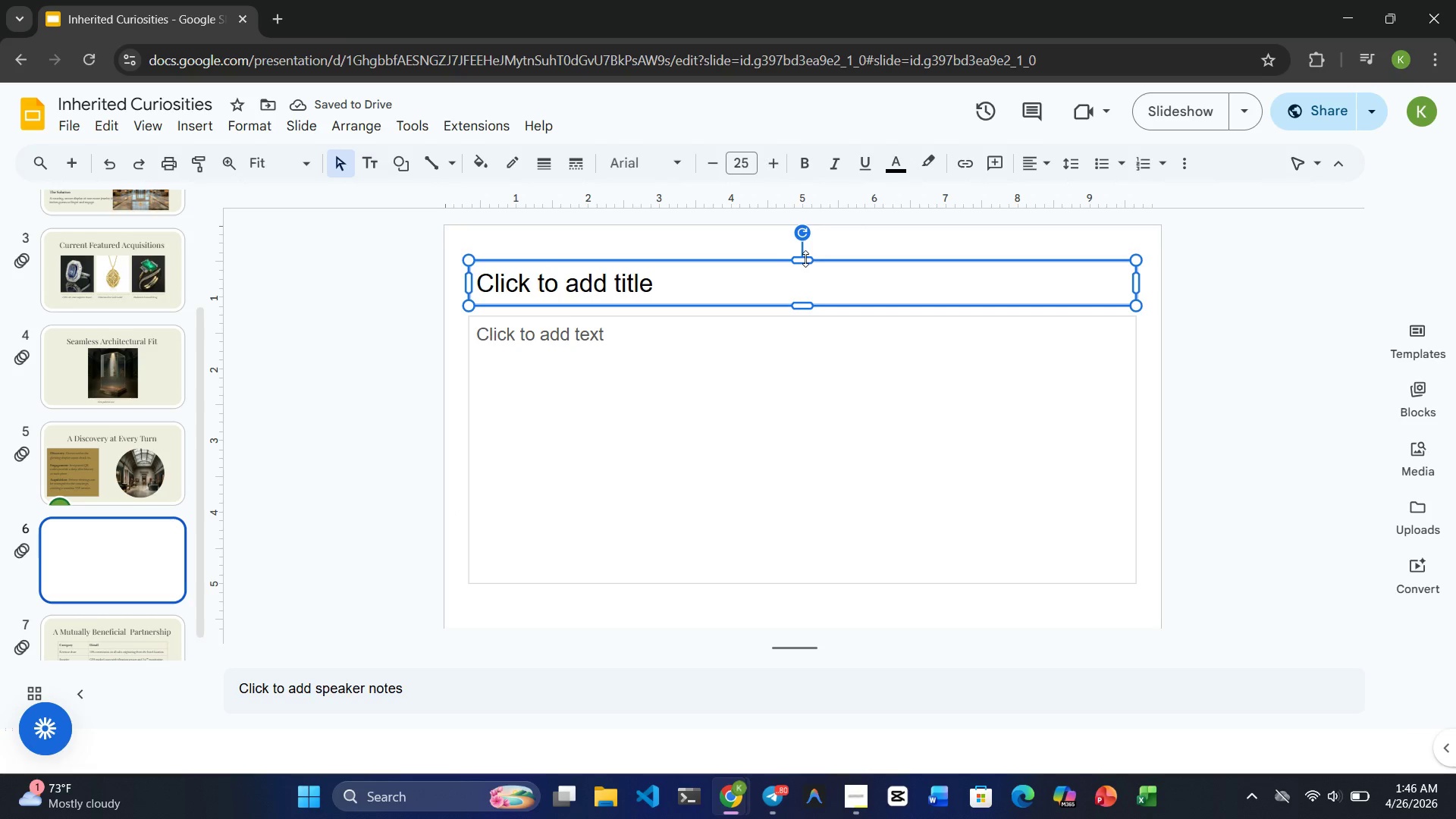 
left_click([805, 259])
 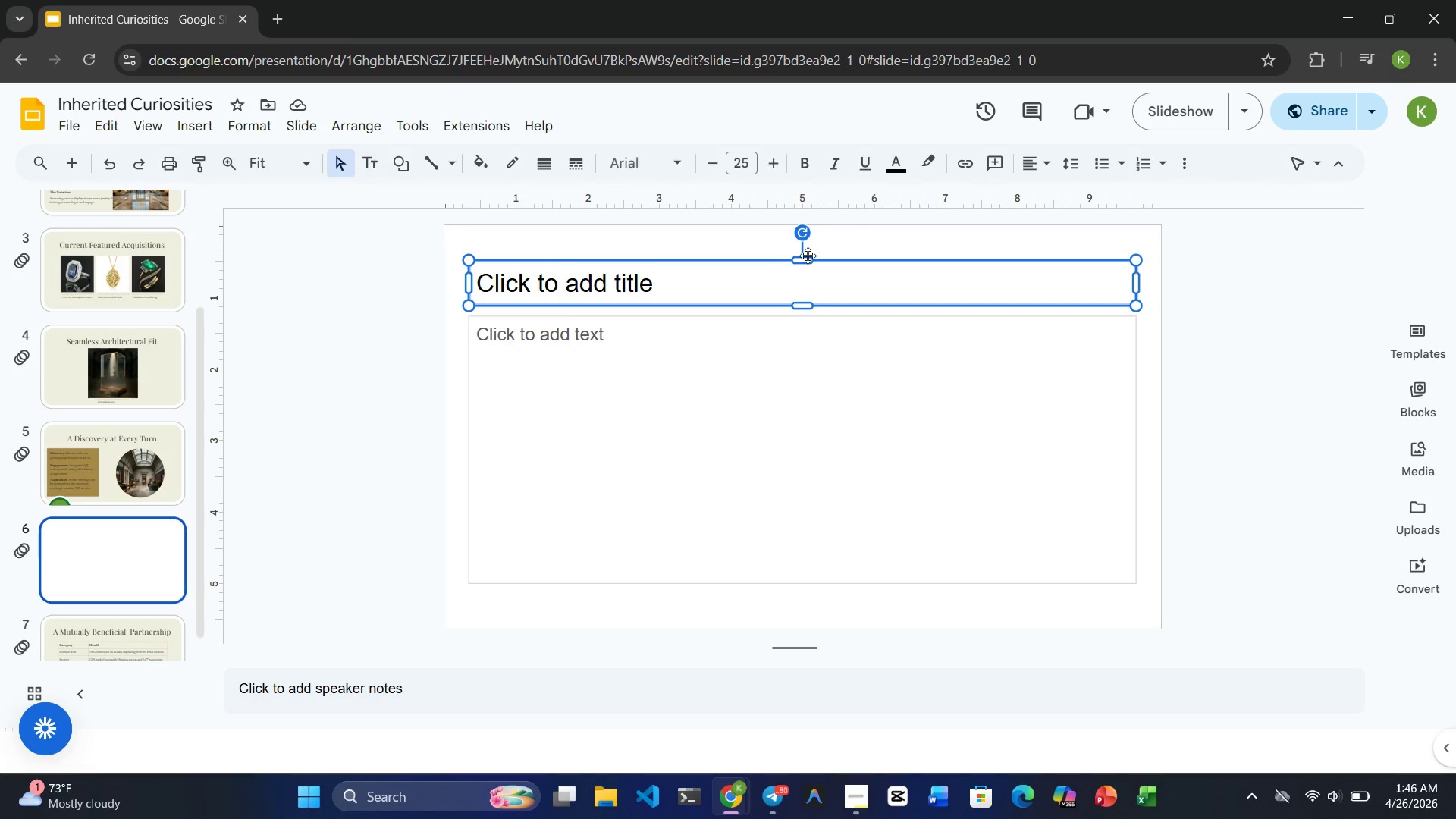 
left_click([805, 261])
 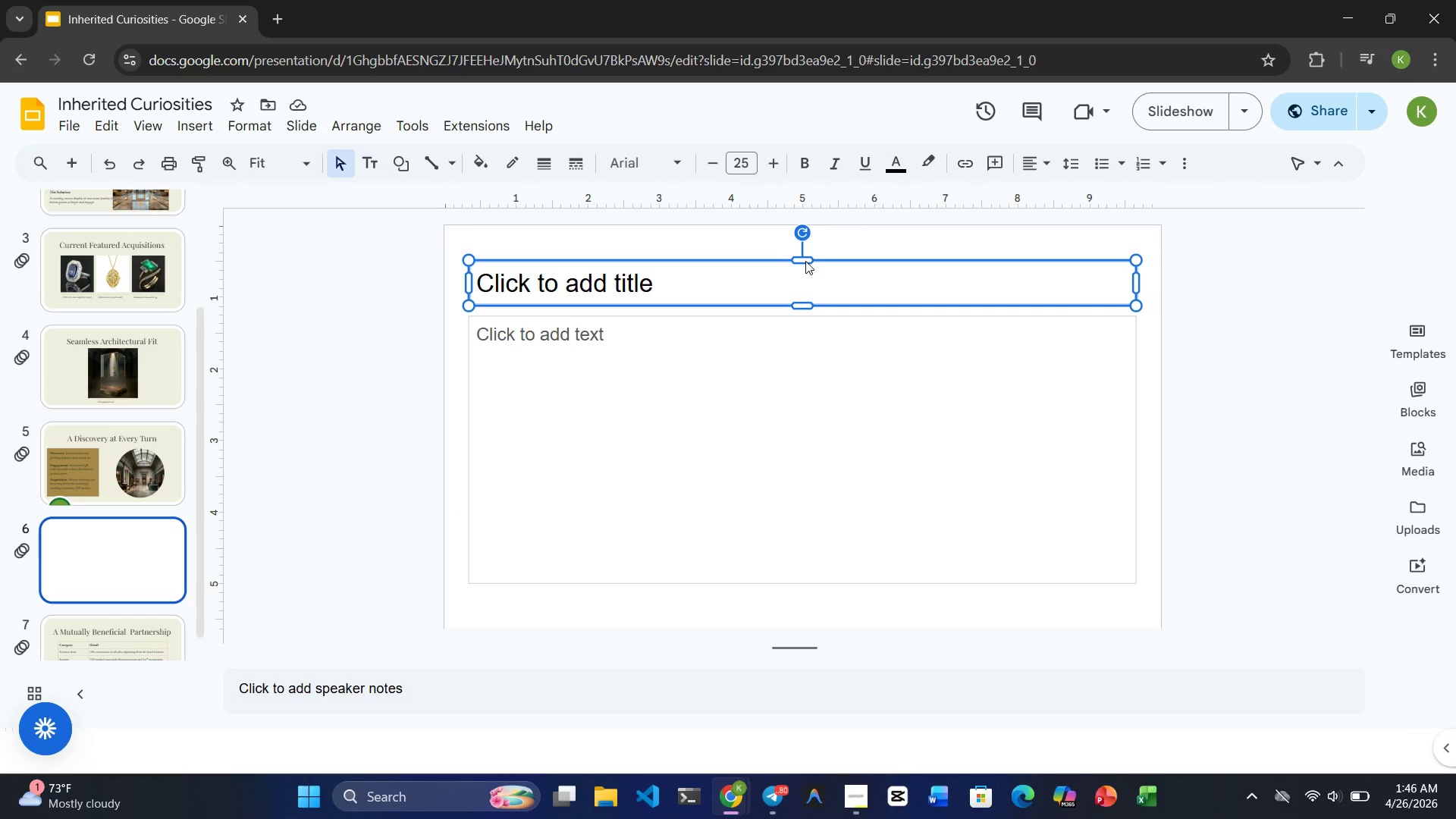 
key(Delete)
 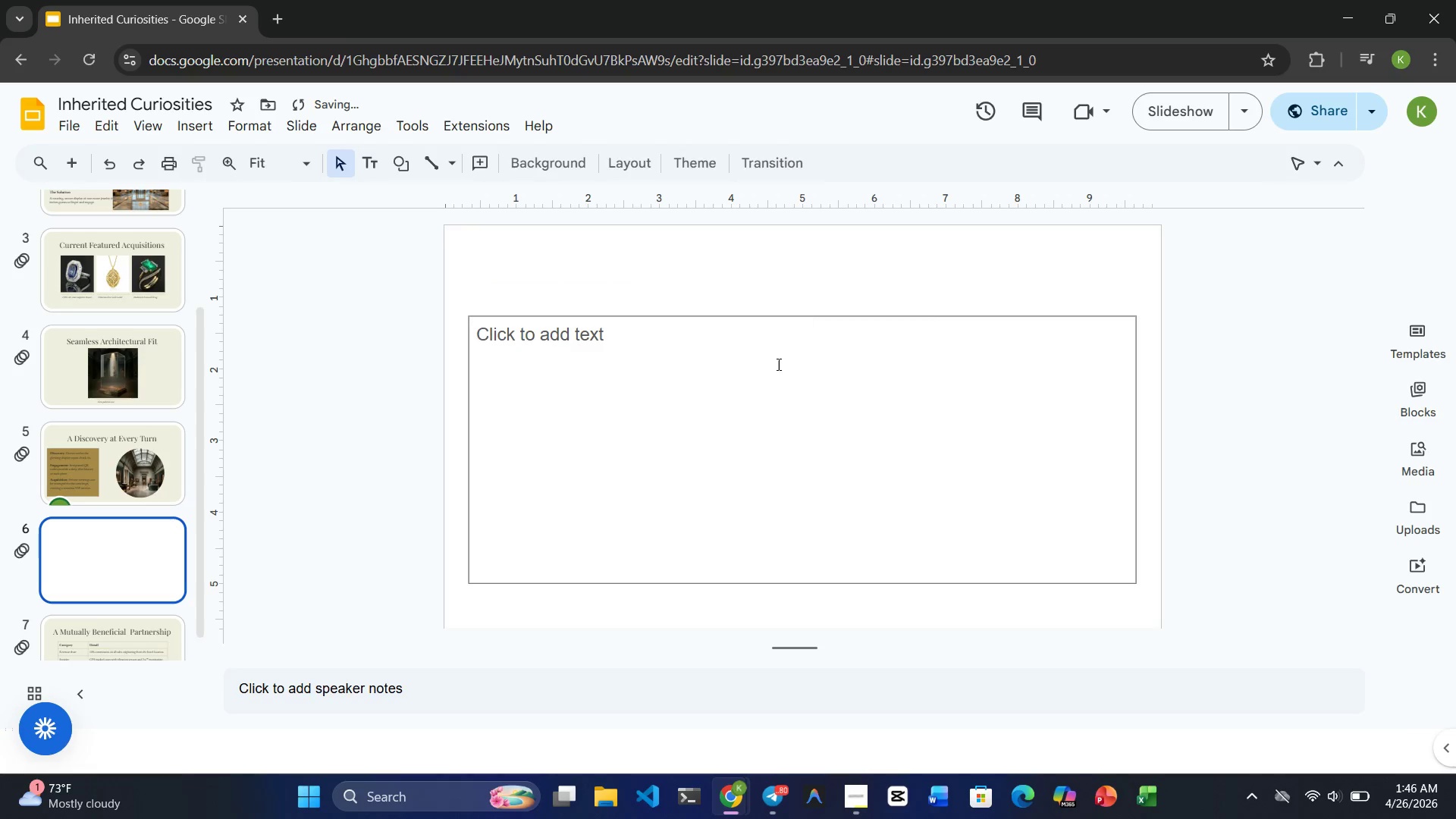 
left_click([777, 366])
 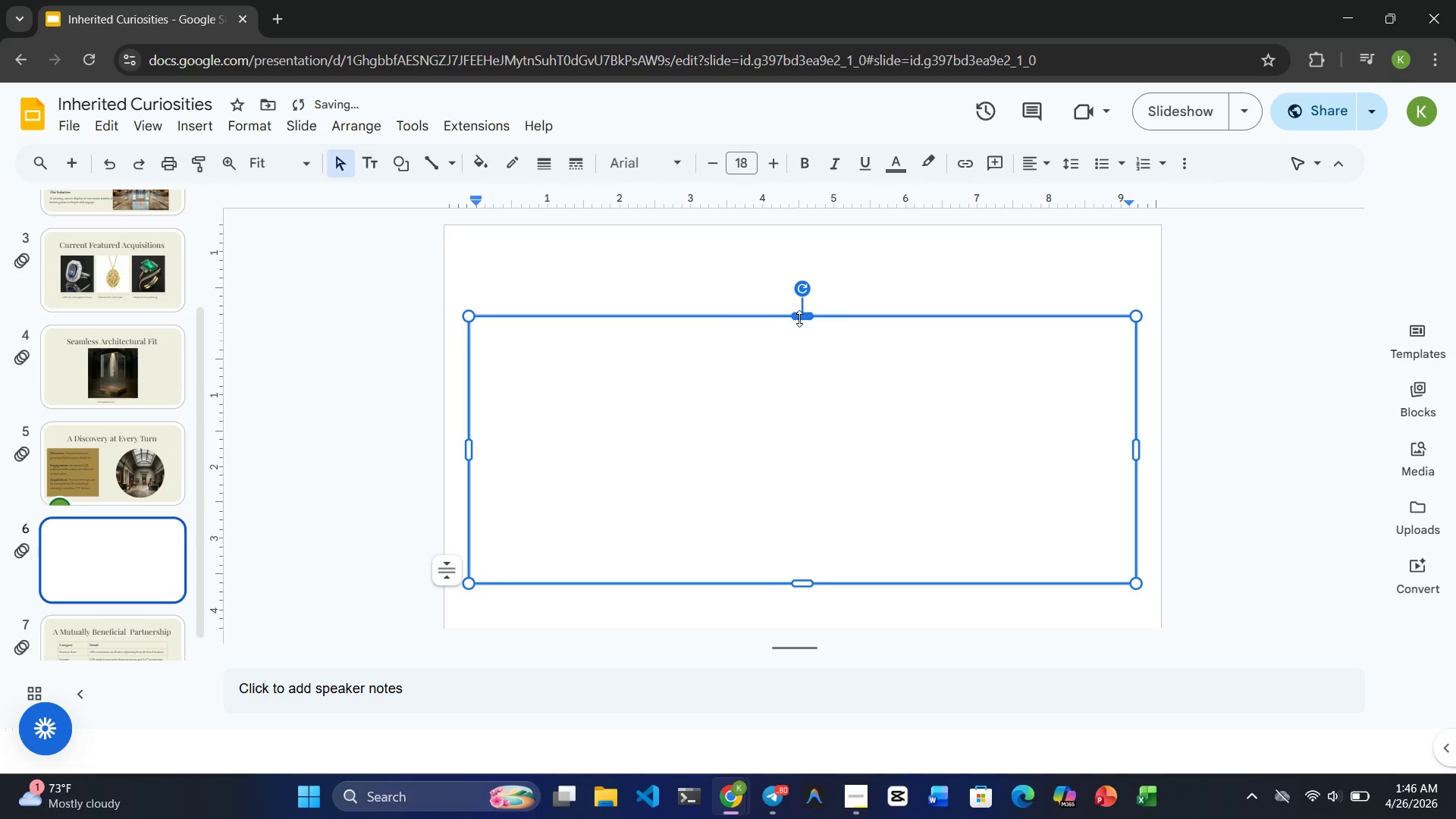 
left_click([803, 321])
 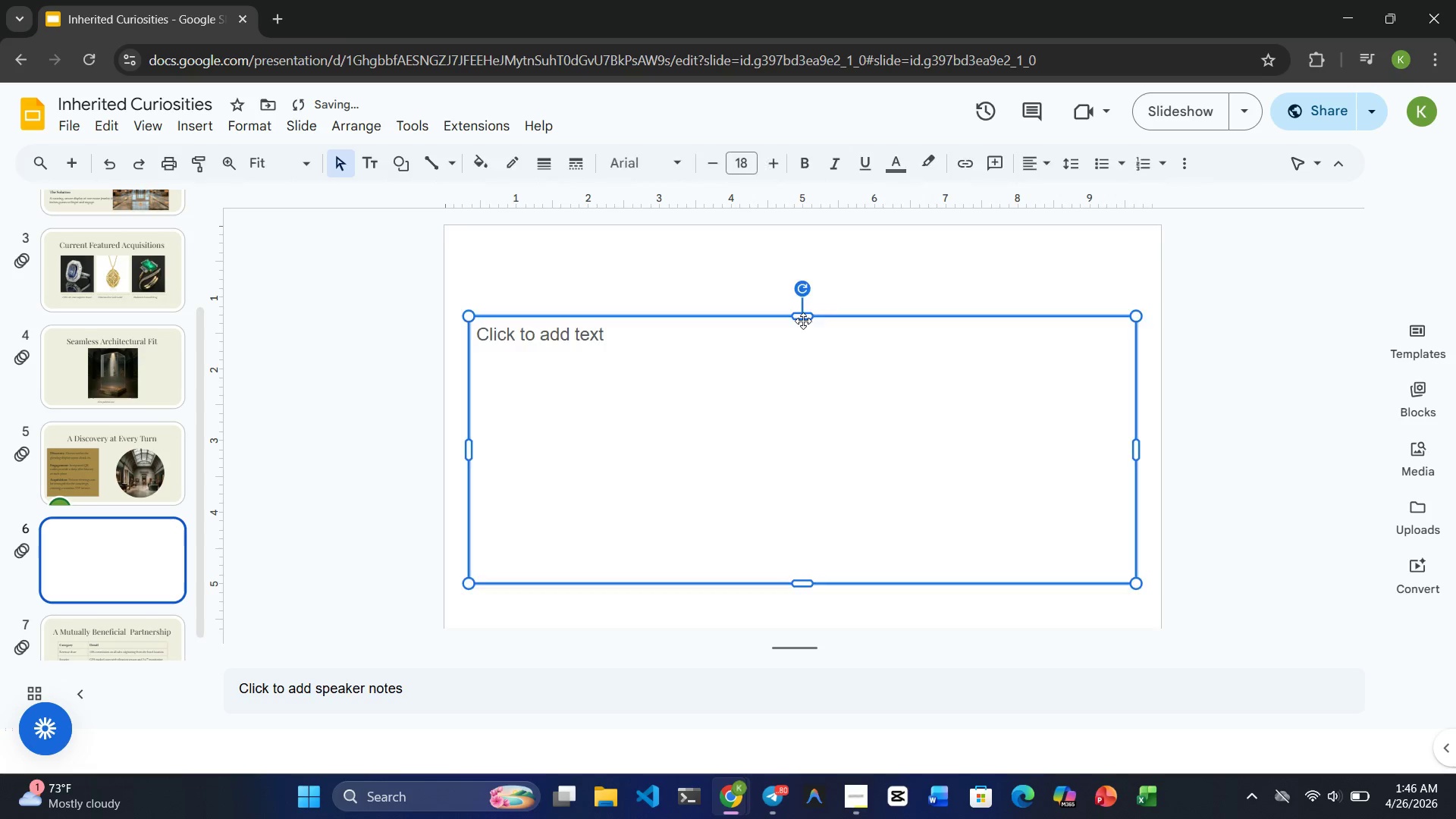 
key(Delete)
 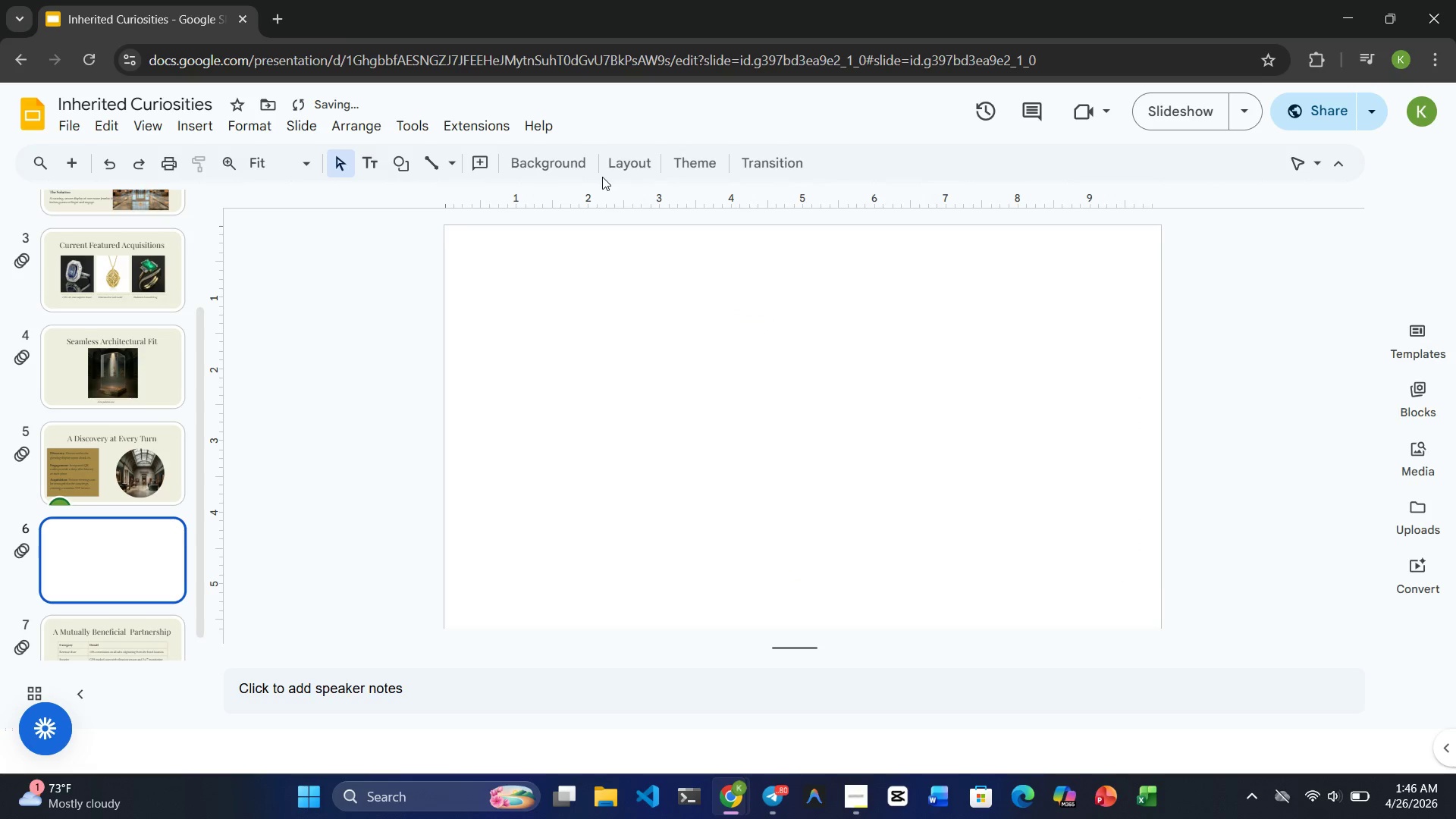 
left_click([592, 171])
 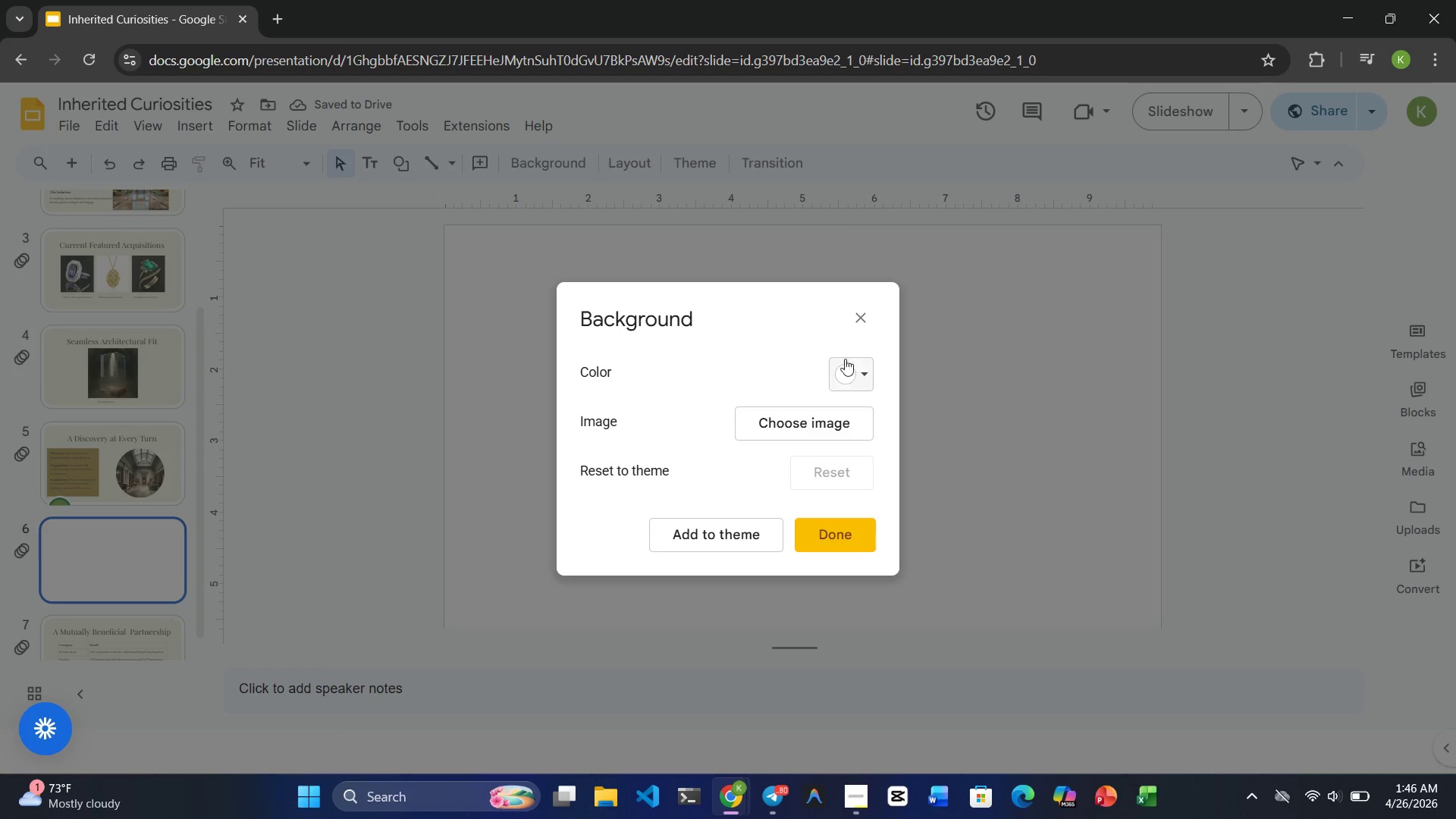 
left_click([870, 366])
 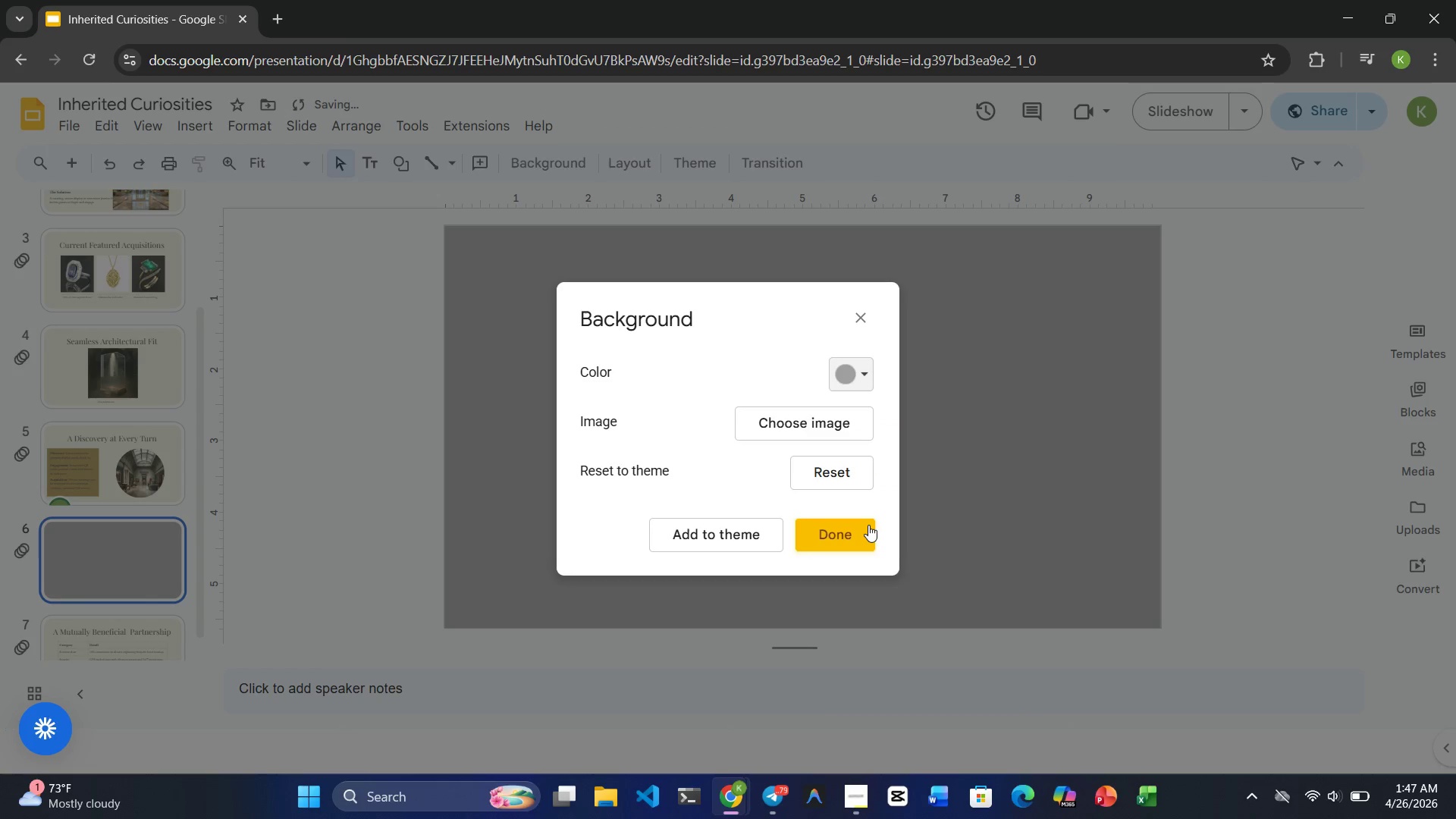 
left_click([864, 538])
 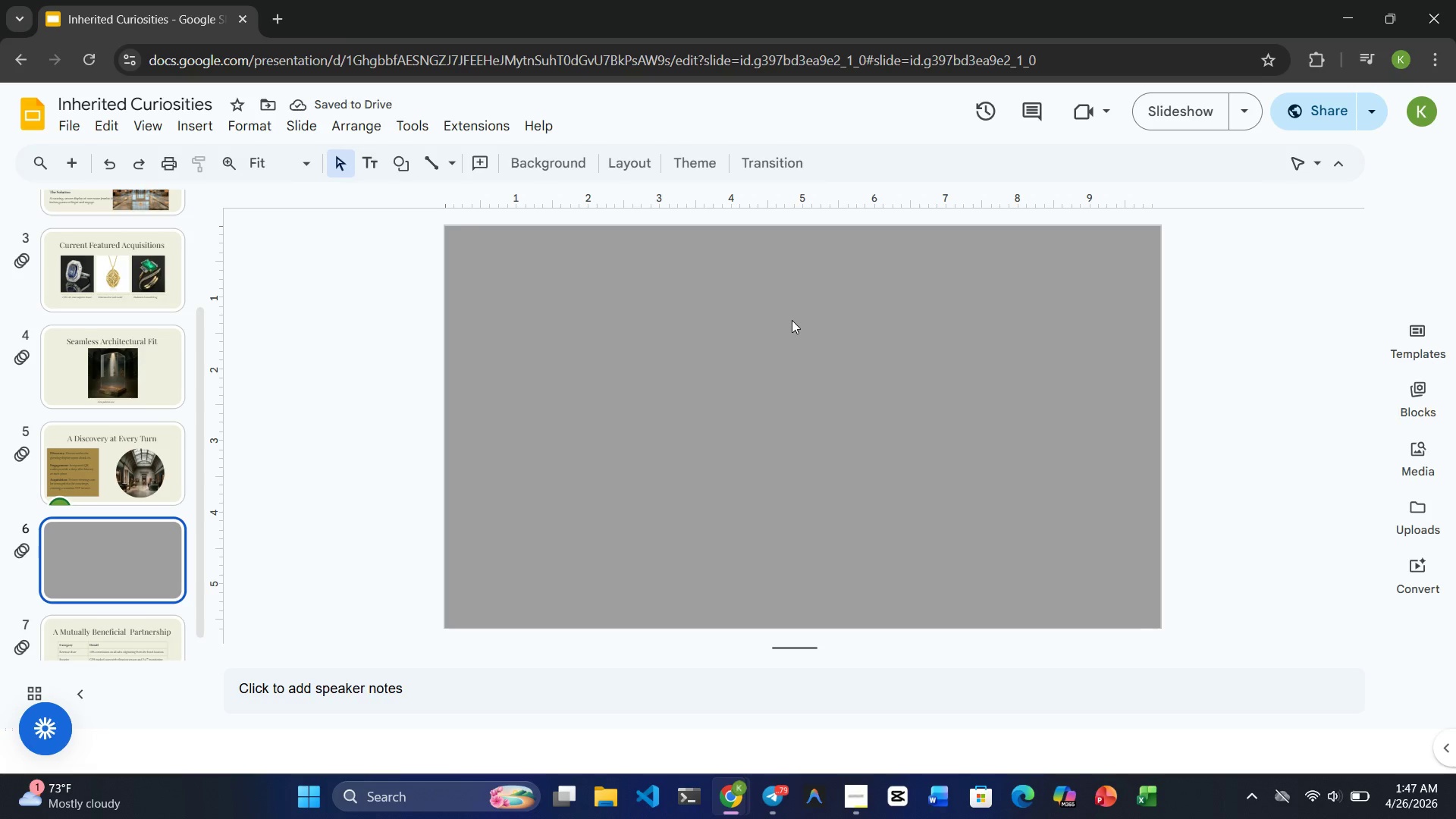 
key(Control+Z)
 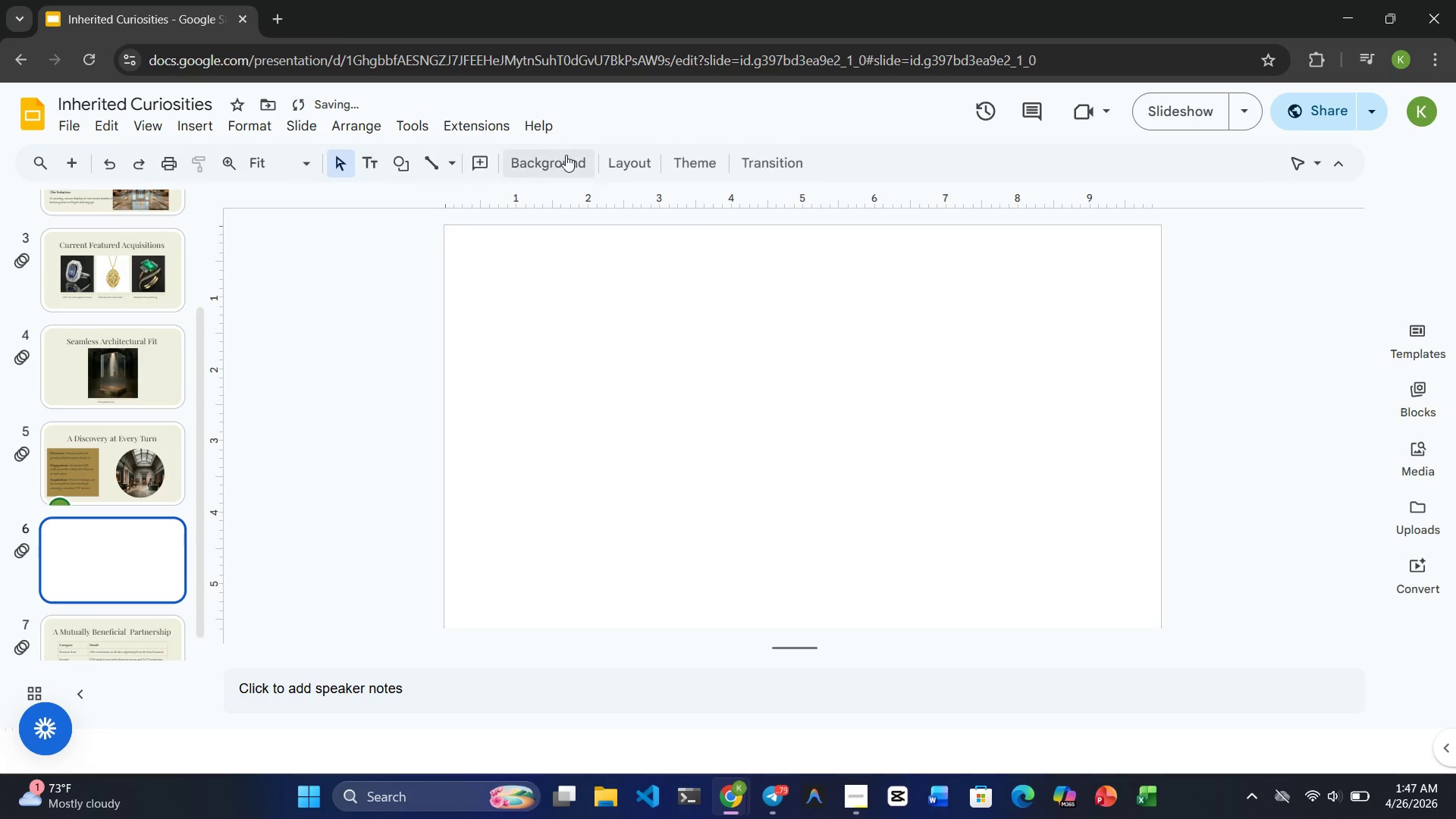 
left_click([561, 158])
 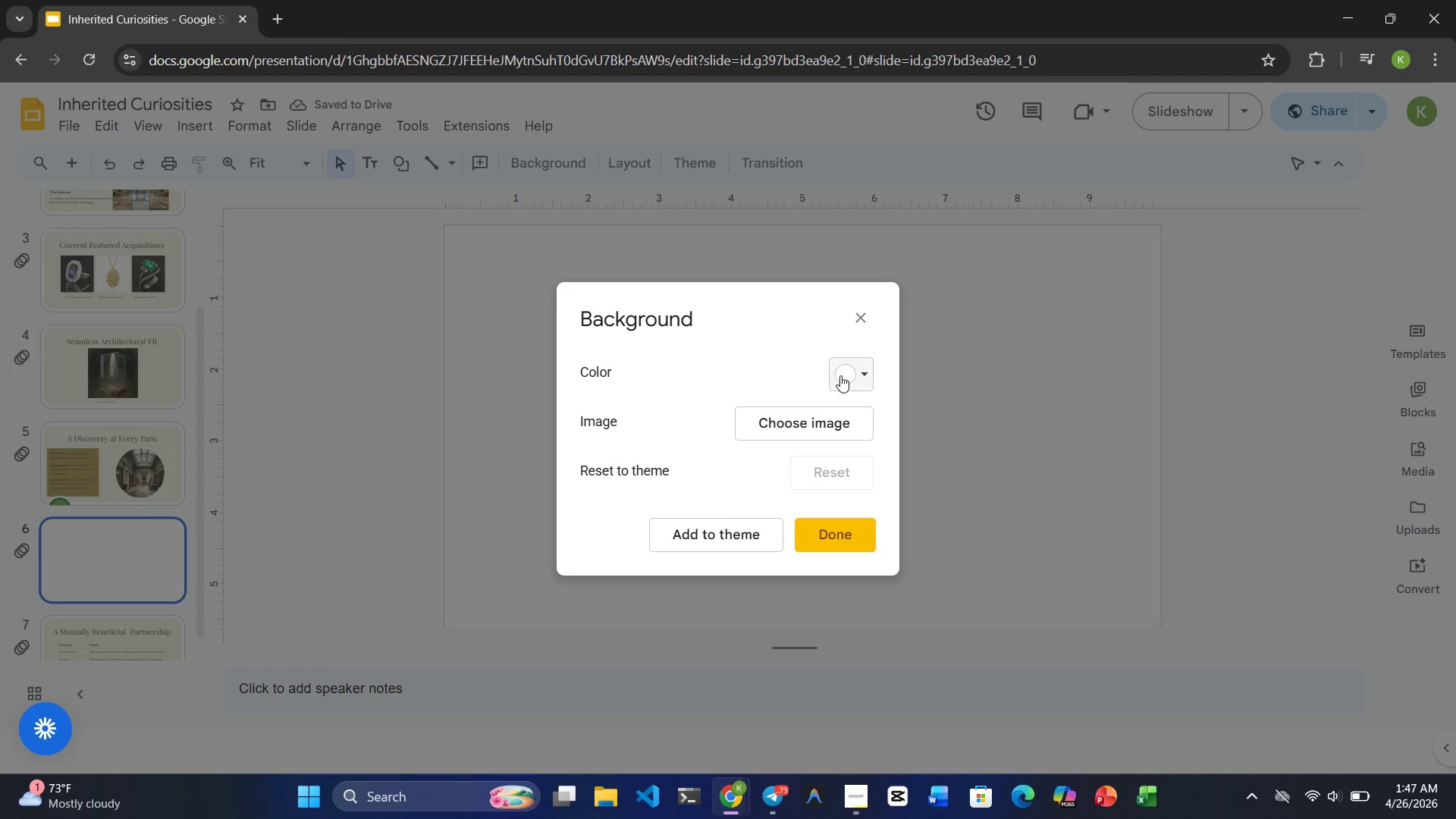 
left_click([840, 375])
 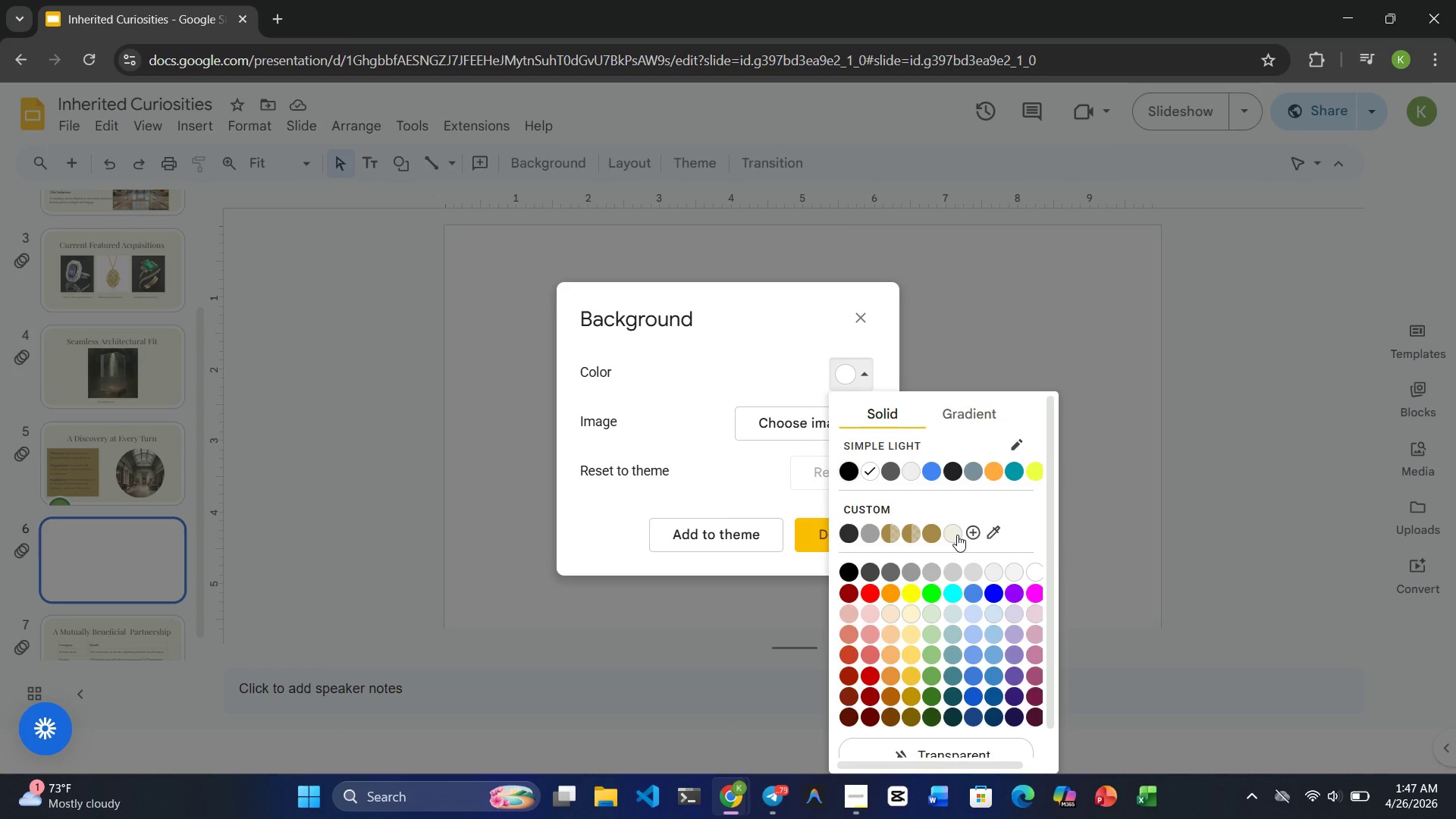 
left_click([957, 535])
 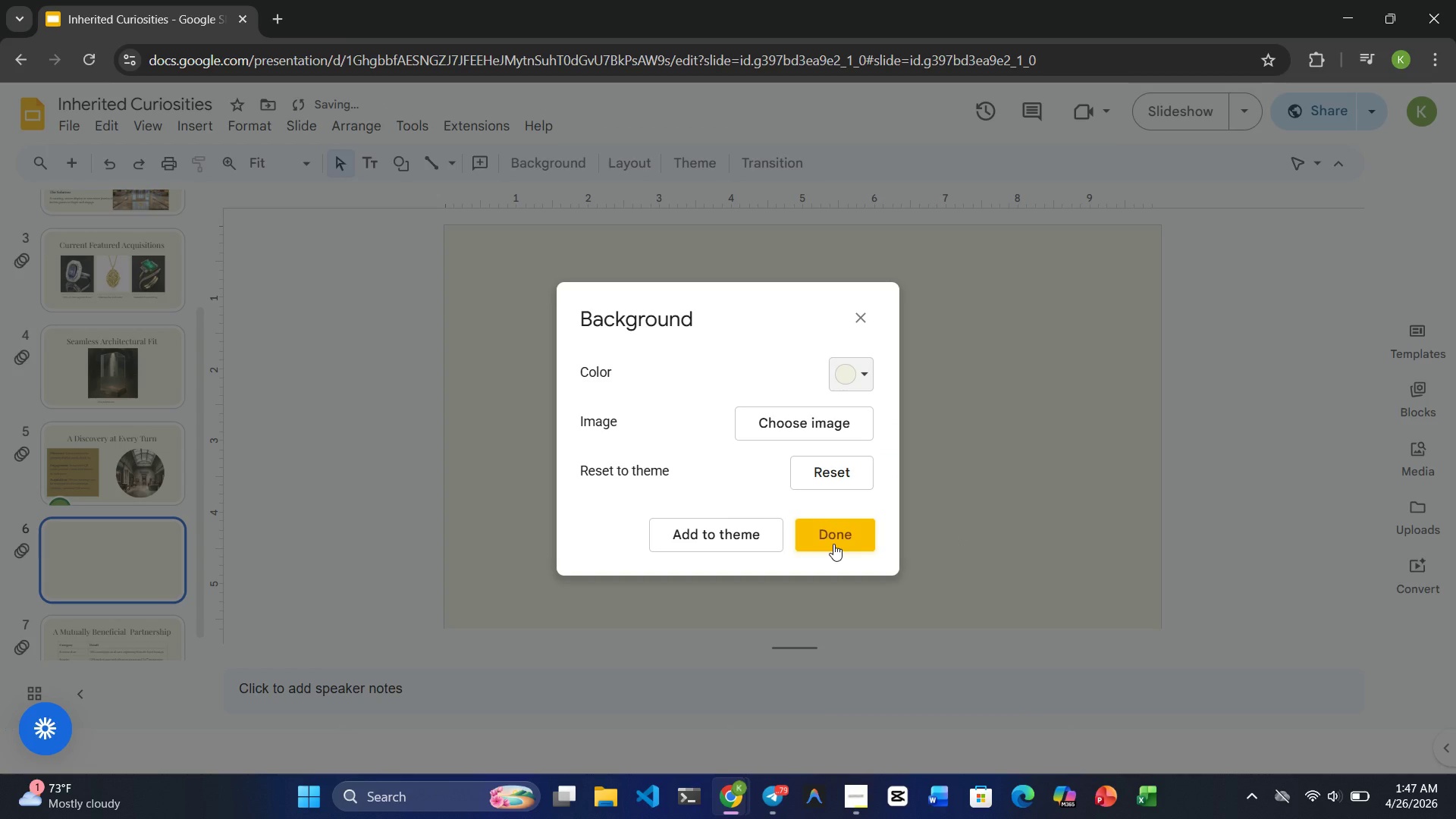 
left_click([833, 544])
 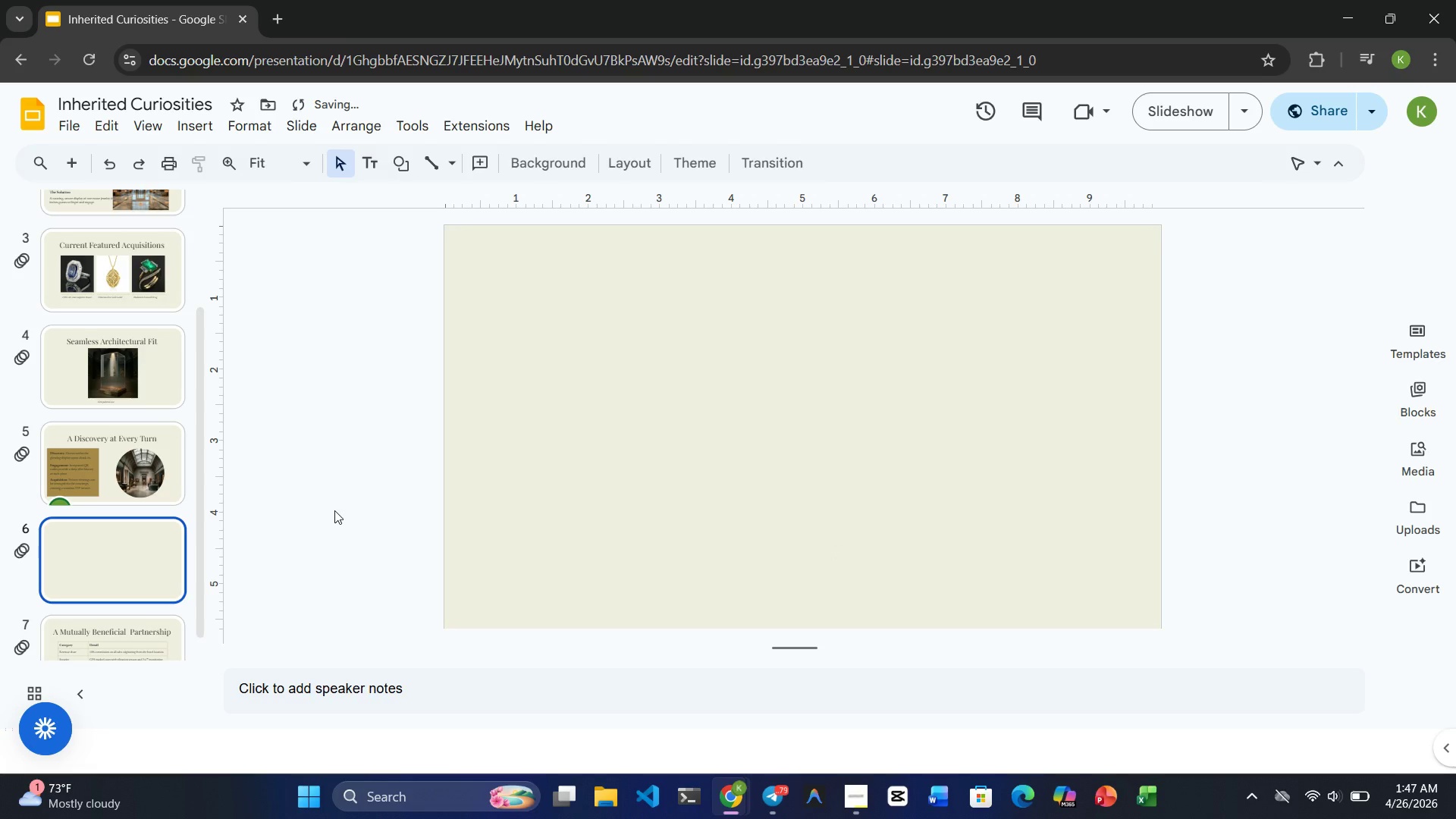 
mouse_move([128, 472])
 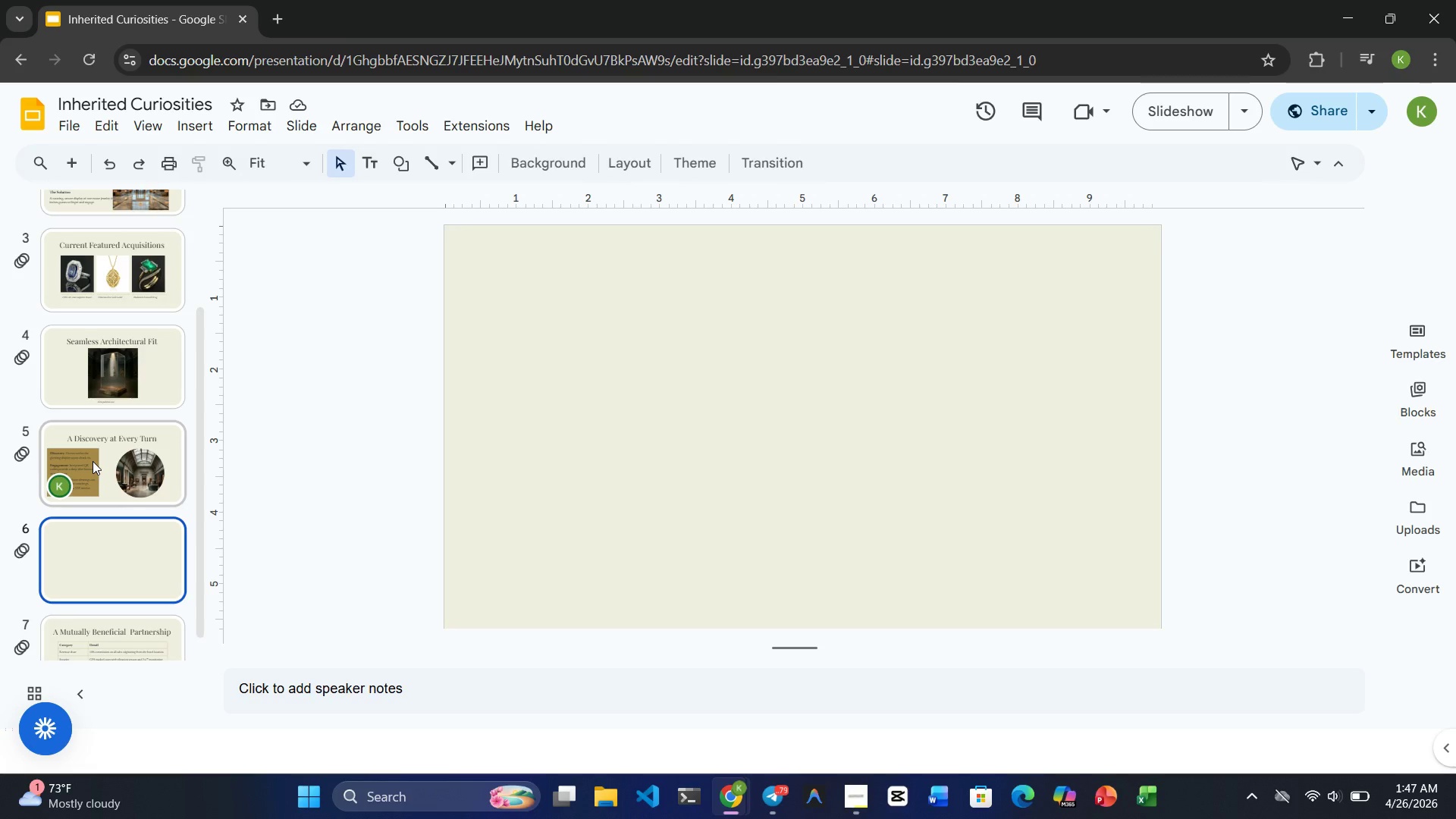 
left_click([93, 461])
 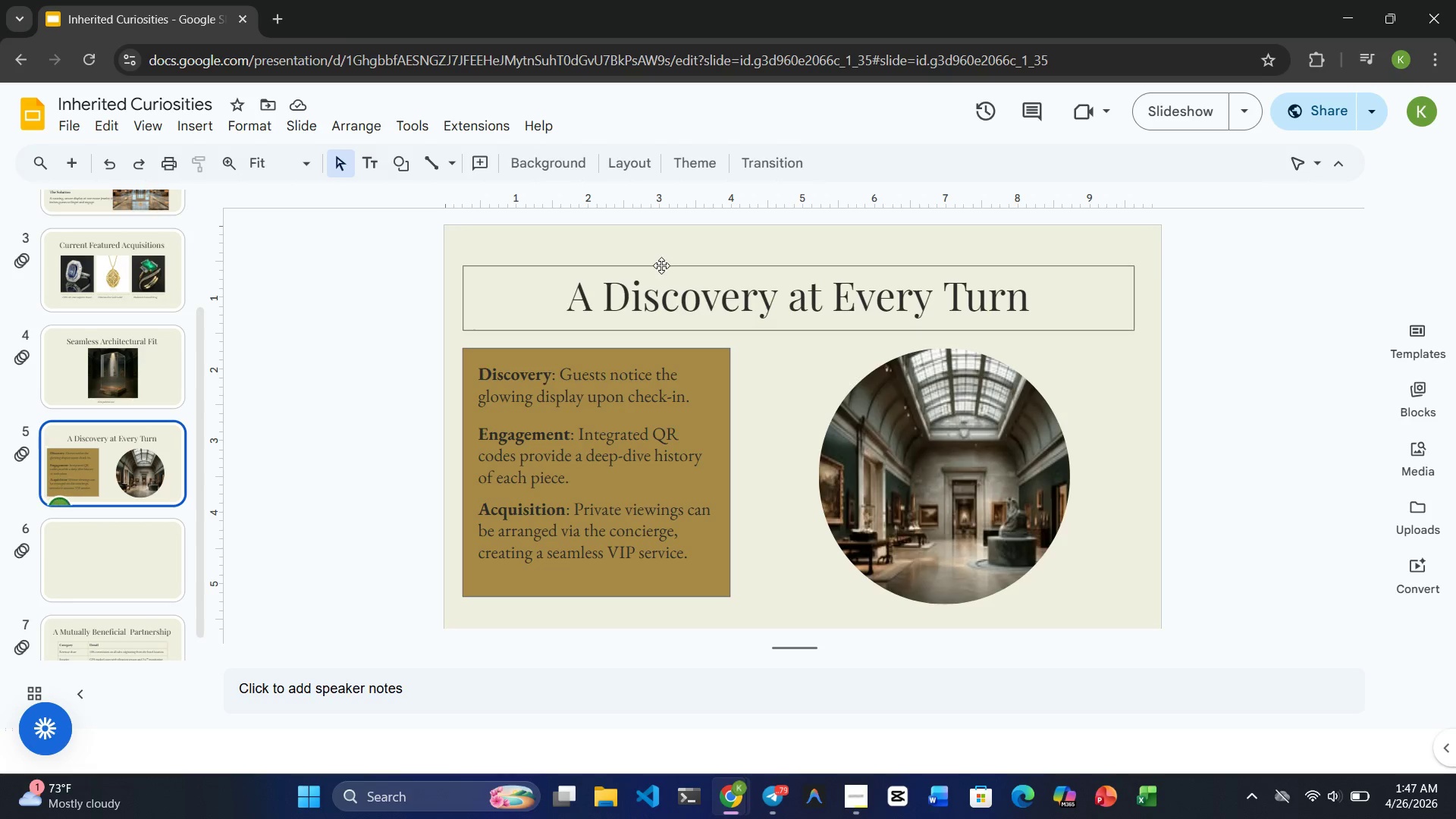 
left_click([686, 295])
 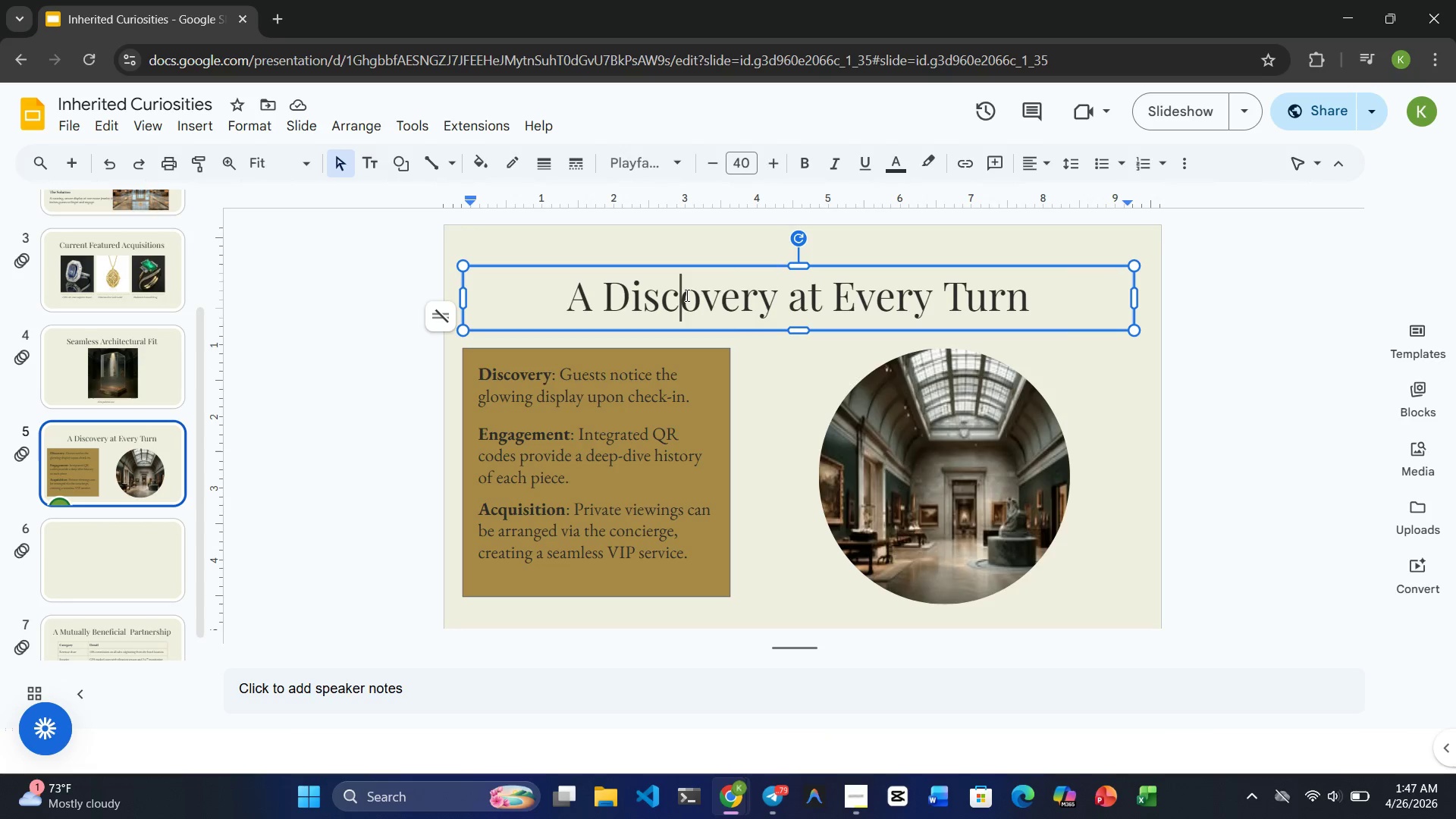 
key(Control+ControlRight)
 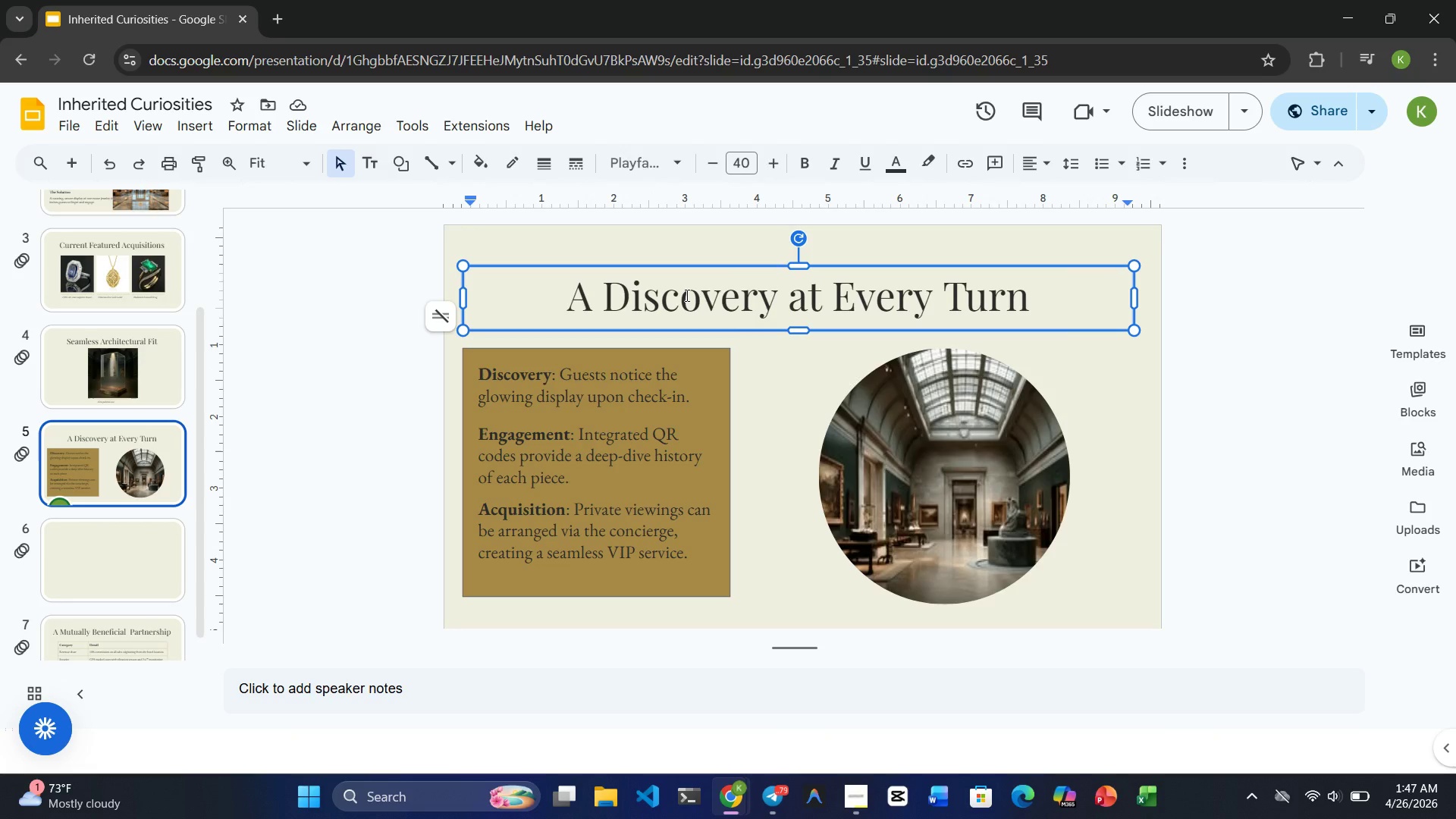 
key(Control+C)
 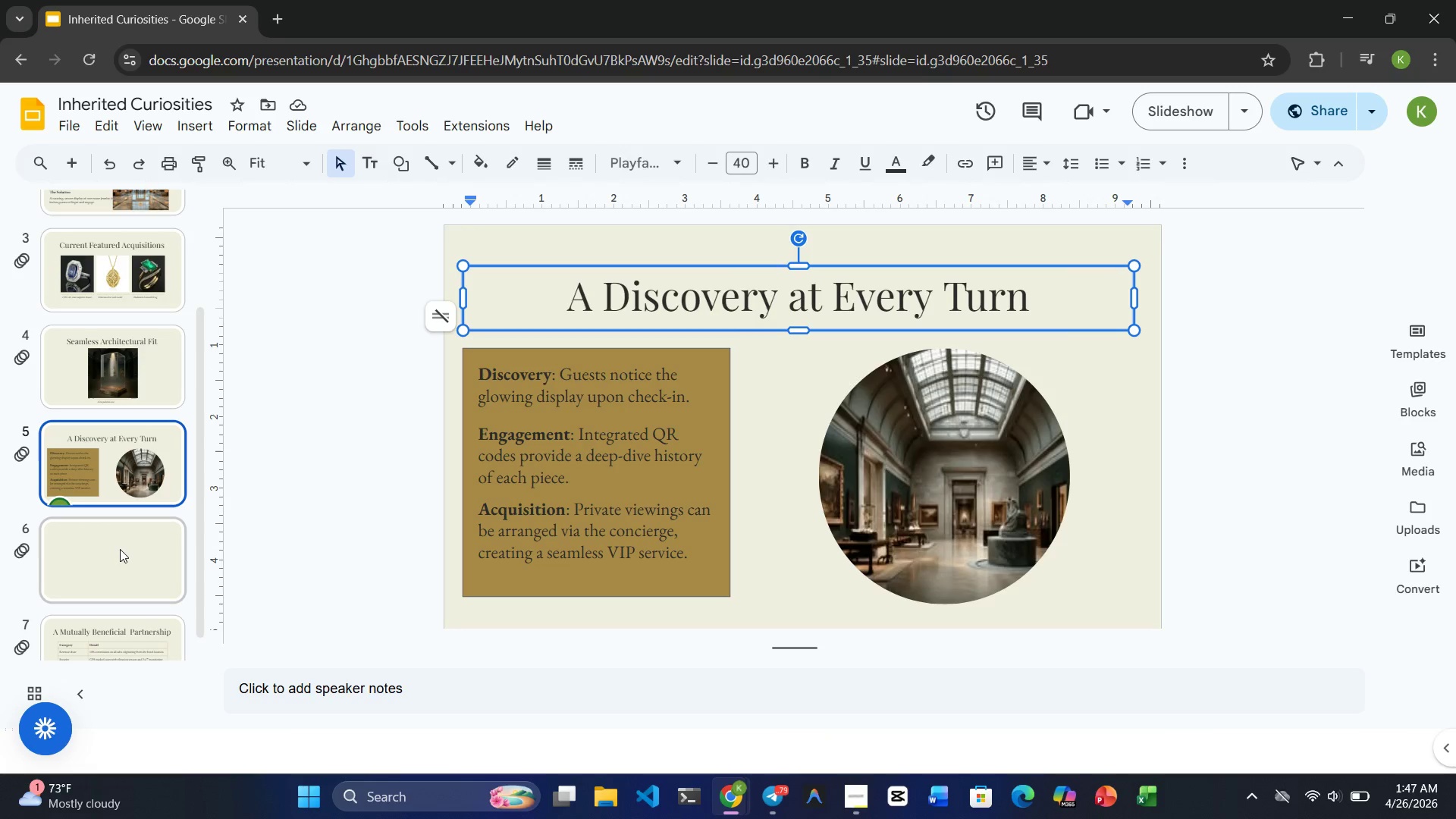 
left_click([120, 549])
 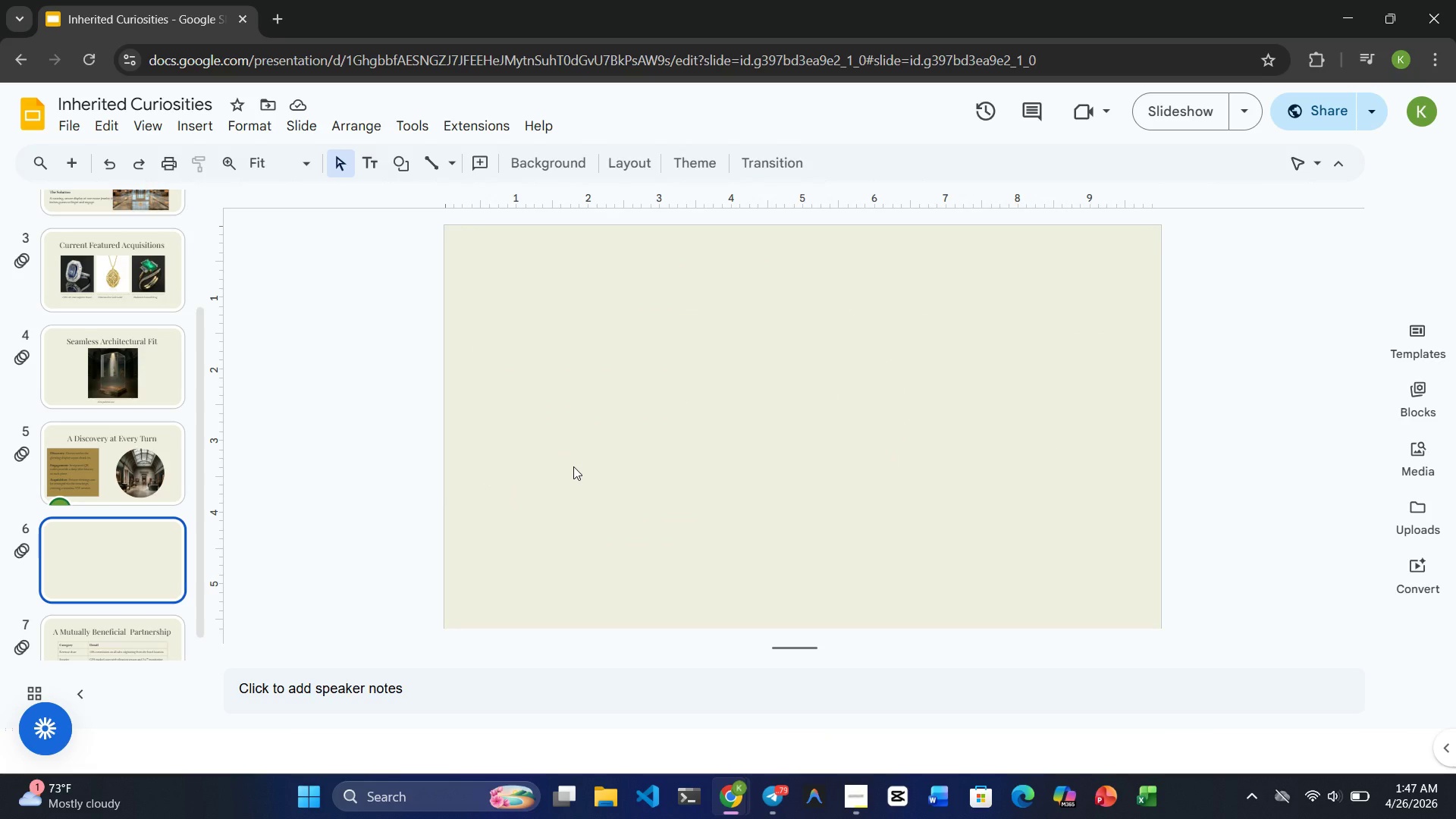 
key(Control+V)
 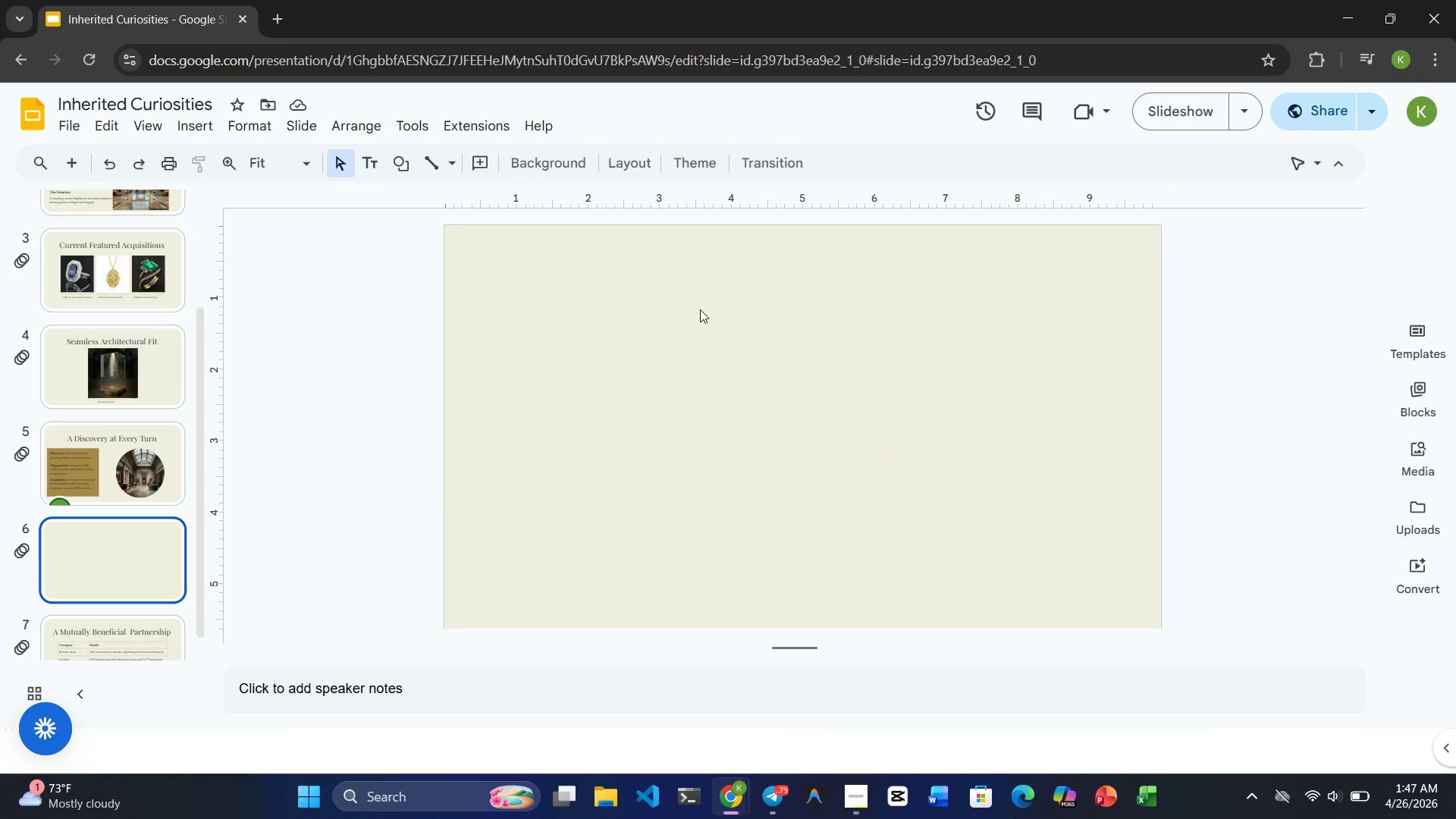 
left_click([720, 288])
 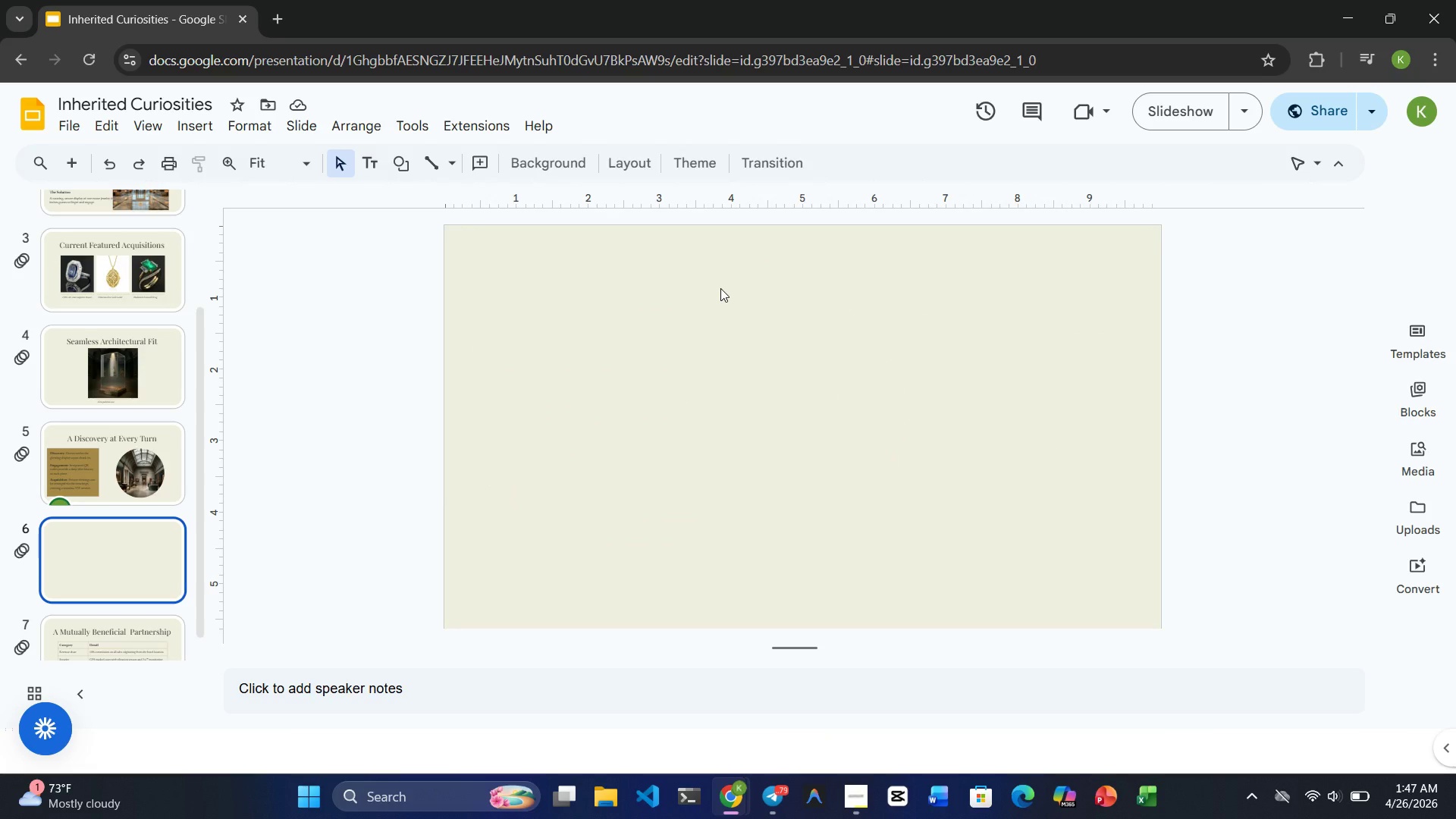 
key(Control+V)
 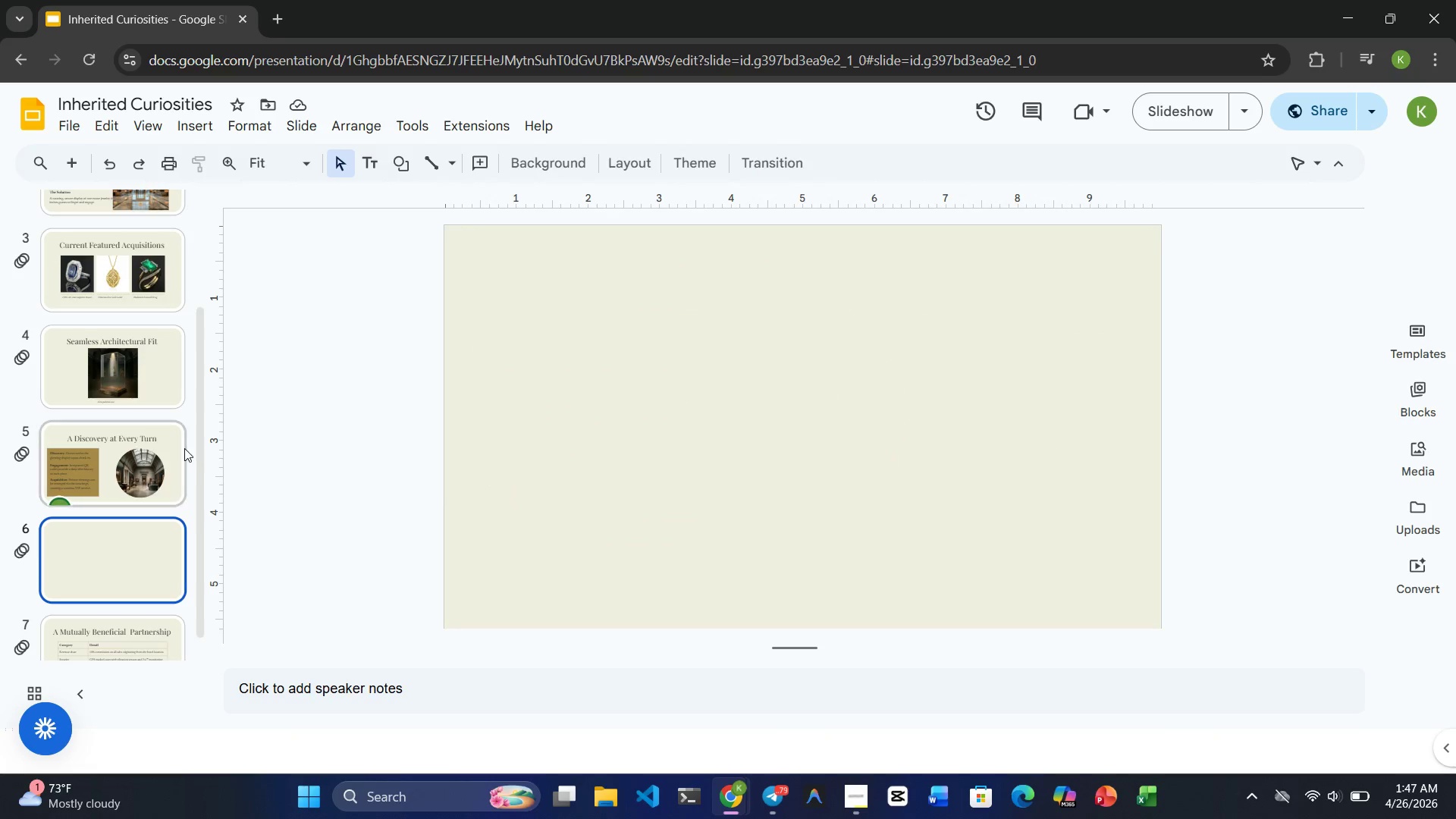 
left_click([184, 448])
 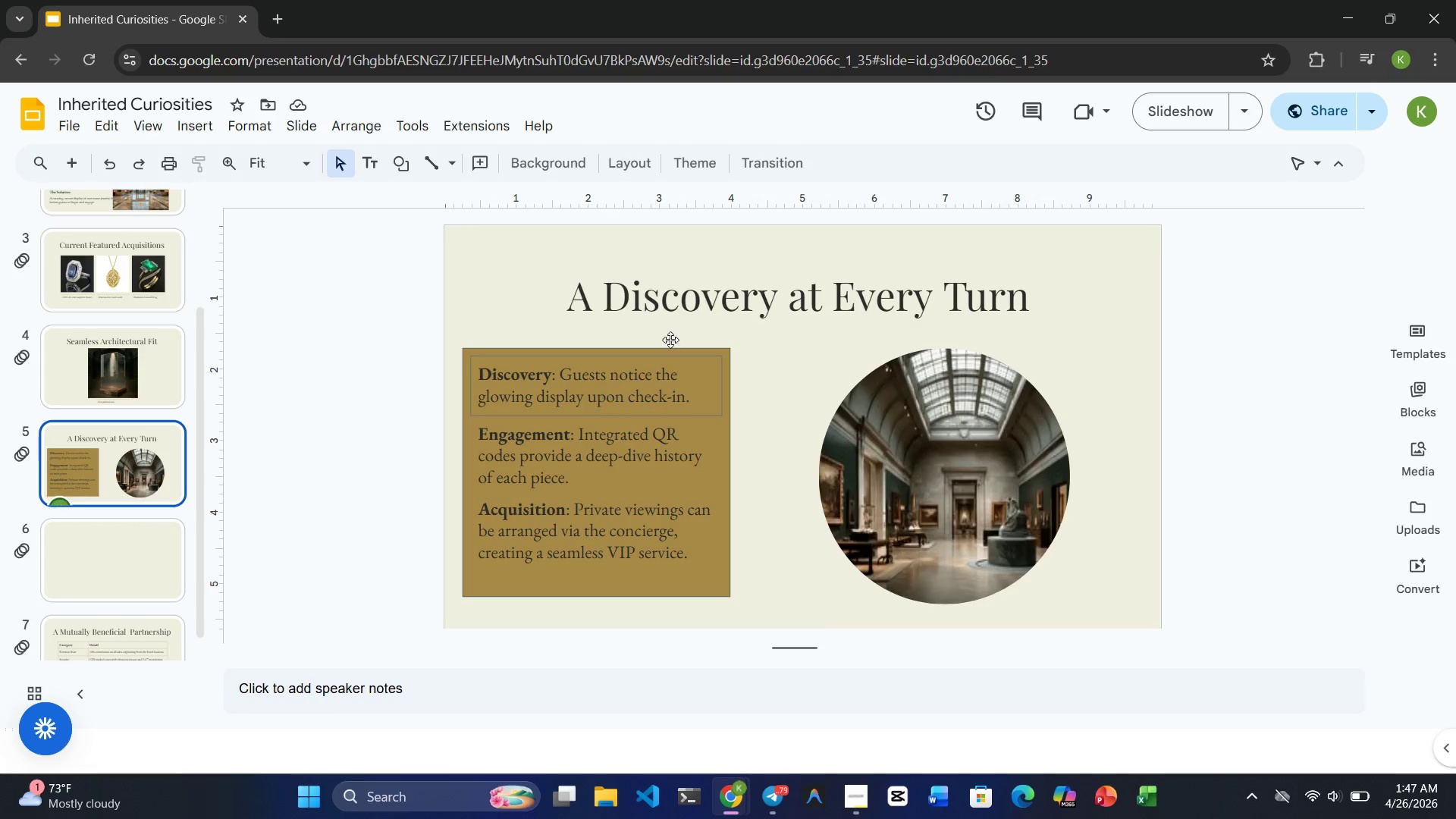 
left_click([723, 291])
 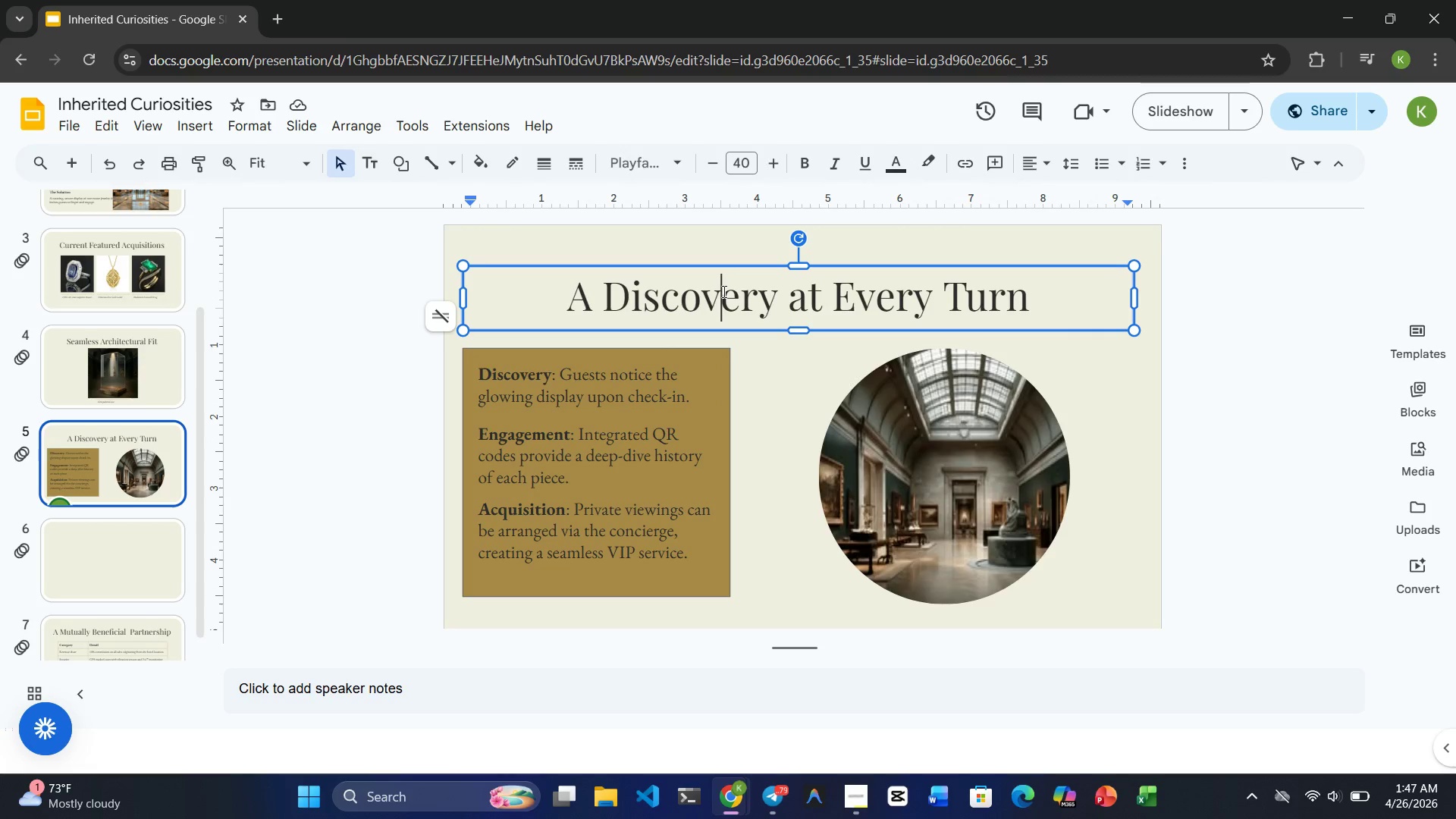 
key(Control+C)
 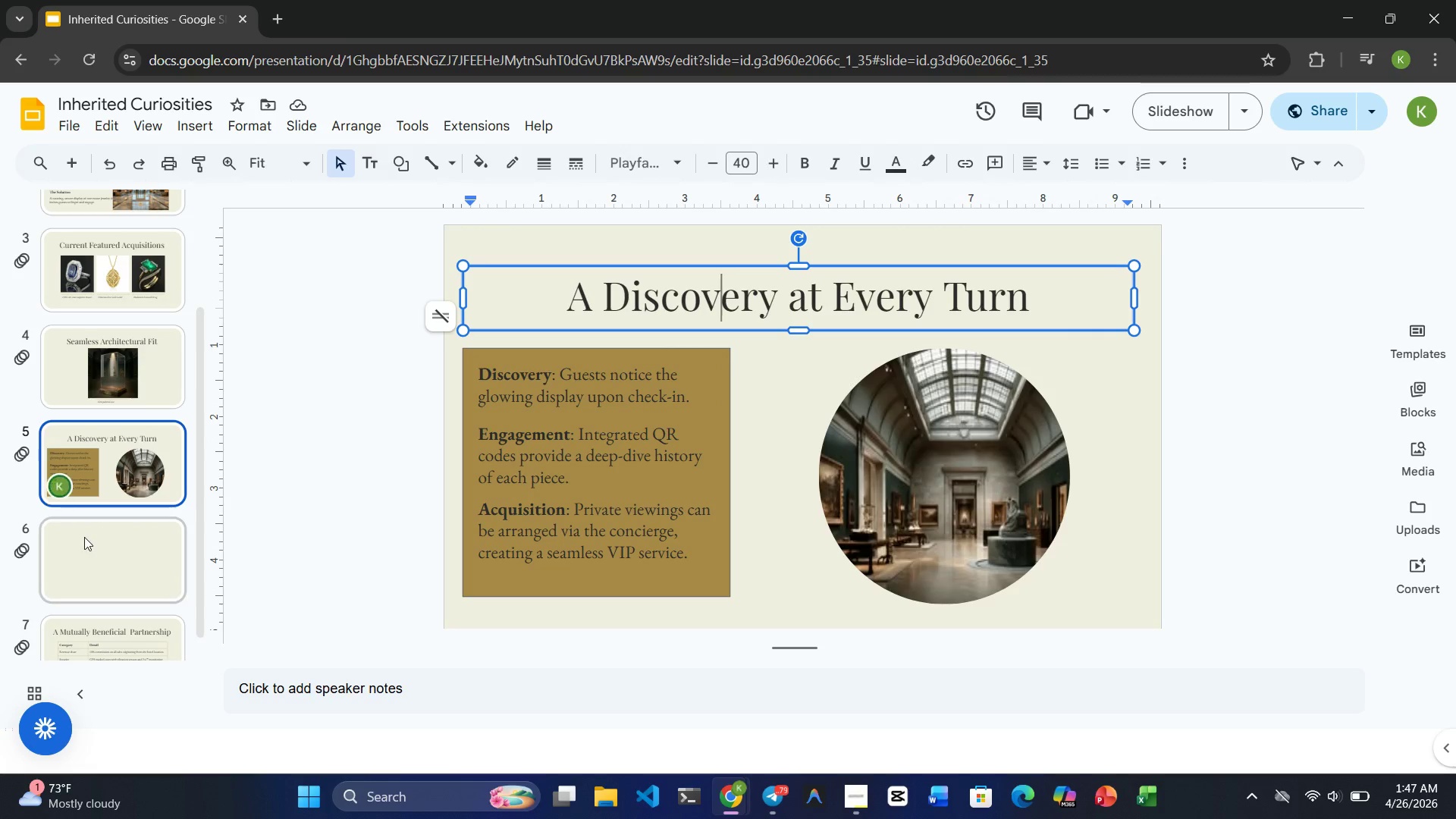 
left_click([81, 539])
 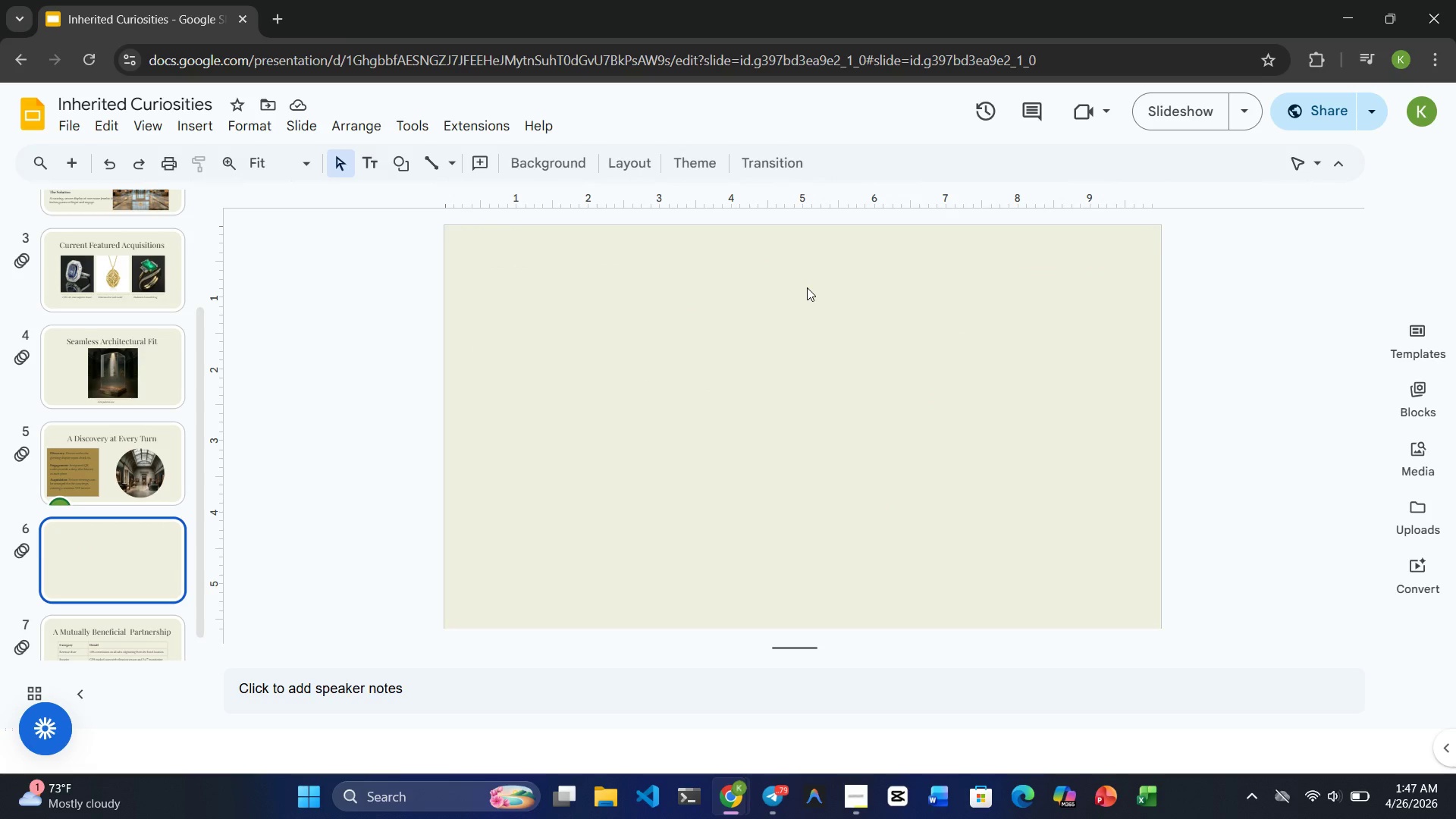 
left_click([808, 286])
 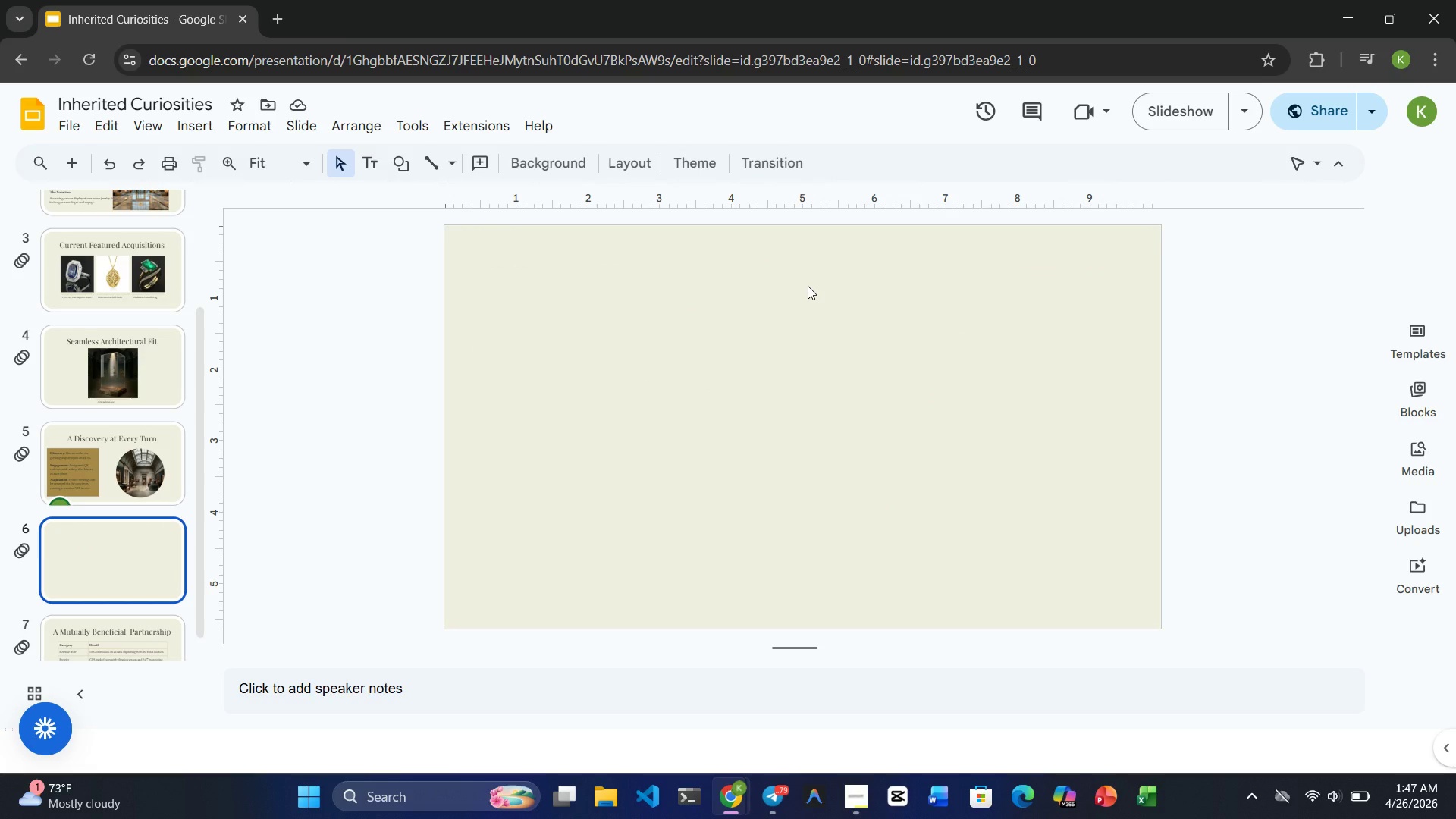 
key(Control+V)
 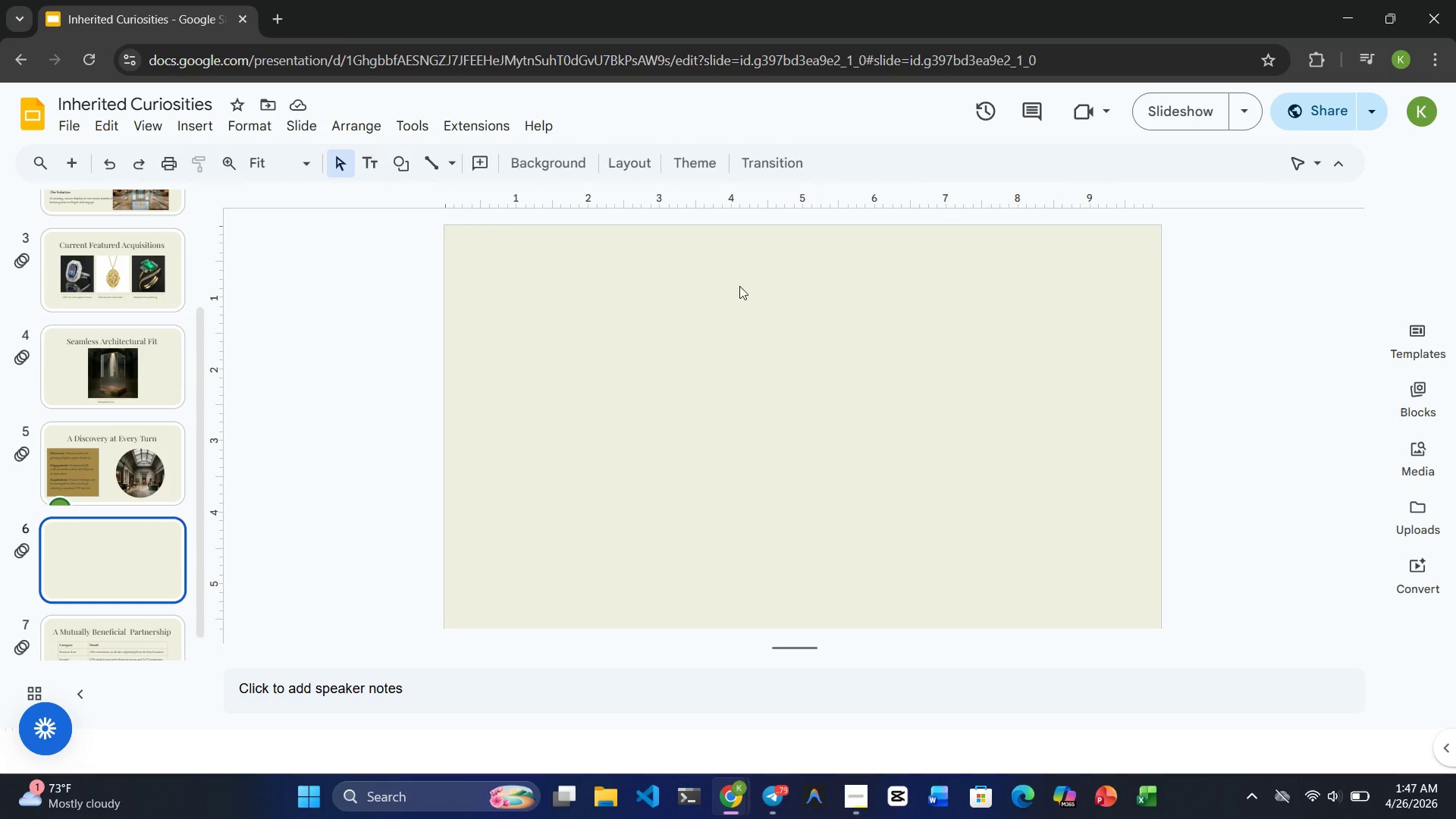 
left_click([739, 286])
 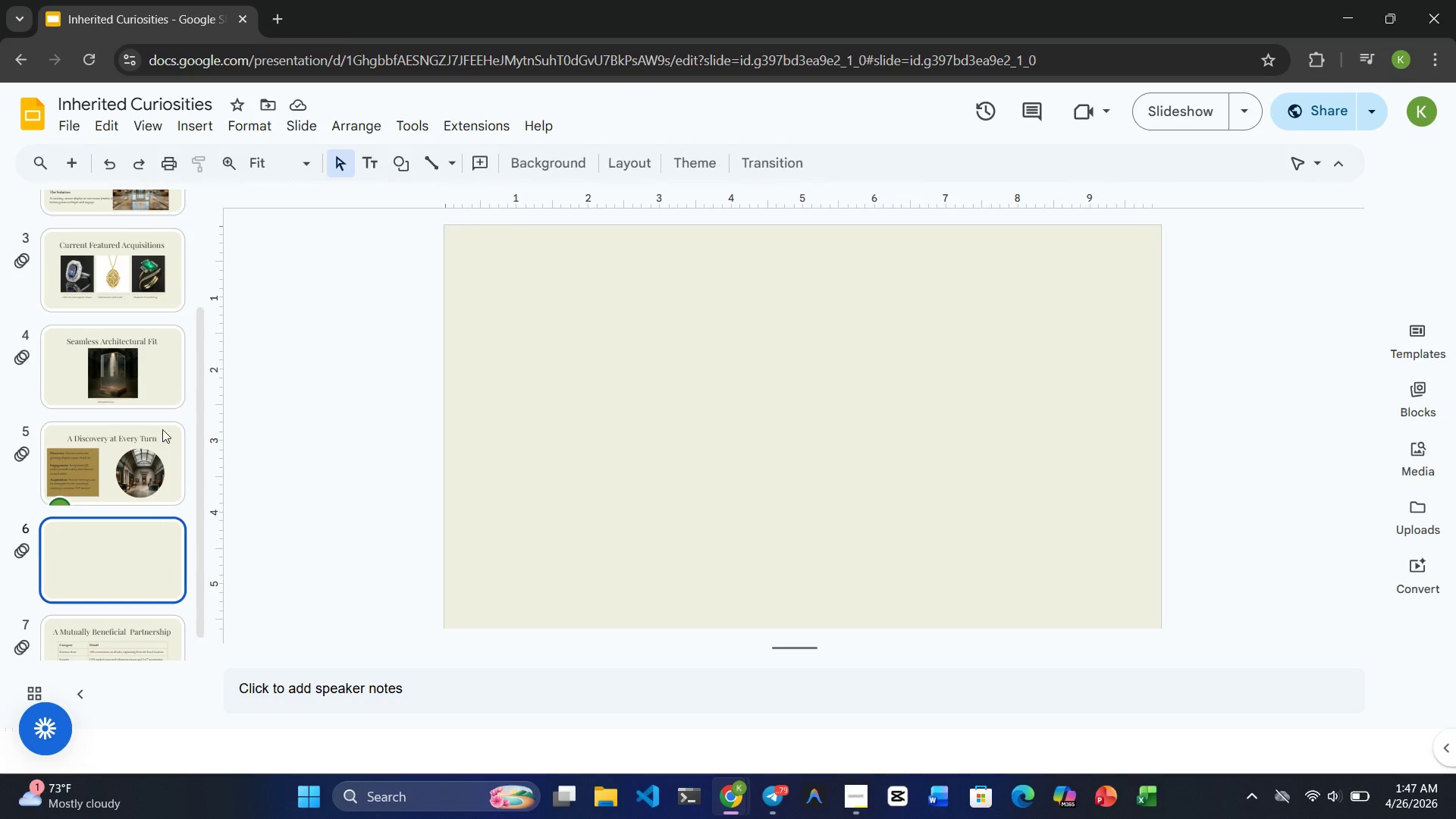 
left_click([133, 441])
 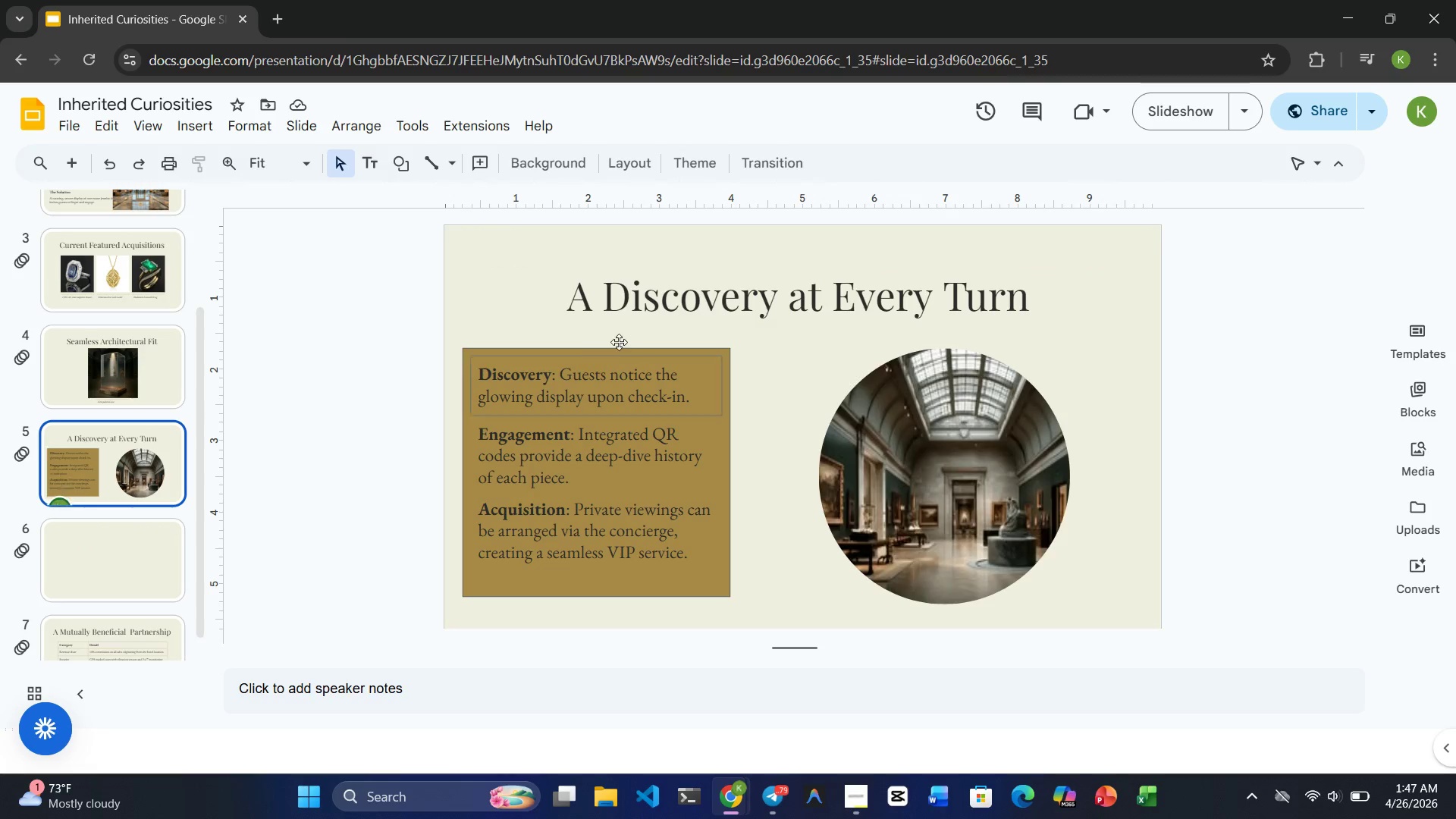 
left_click([779, 247])
 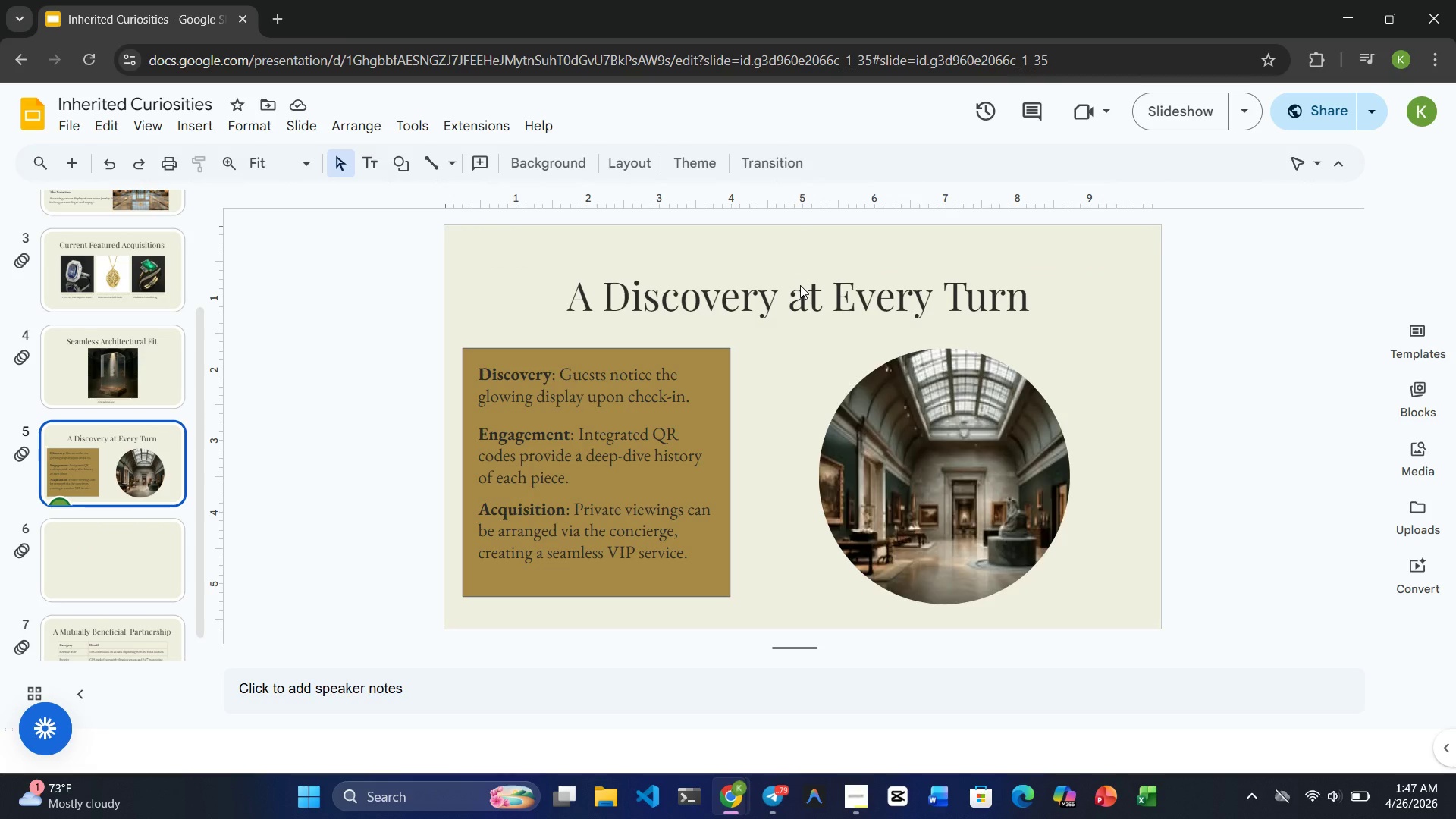 
left_click([800, 285])
 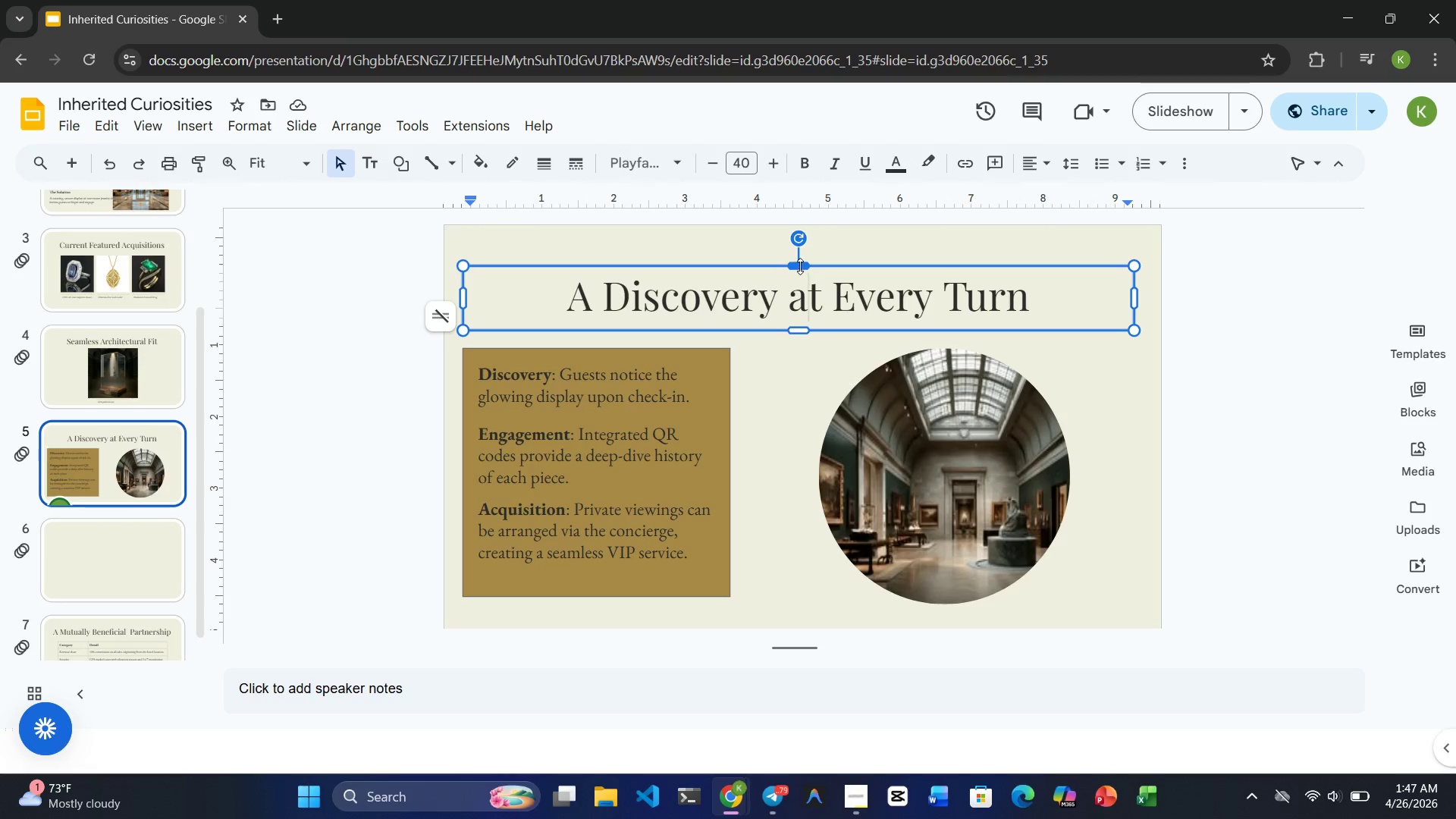 
left_click([801, 265])
 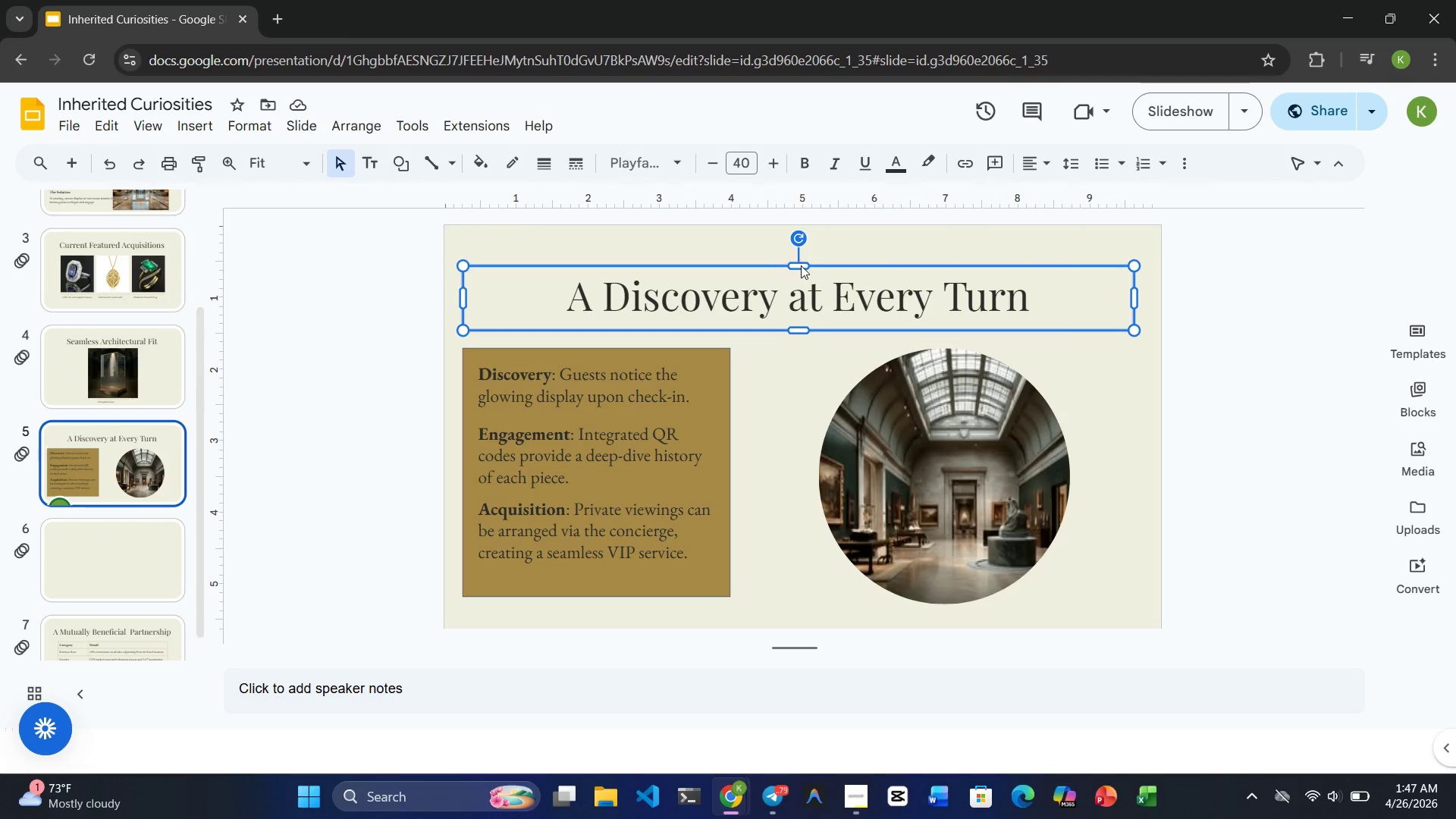 
key(Control+C)
 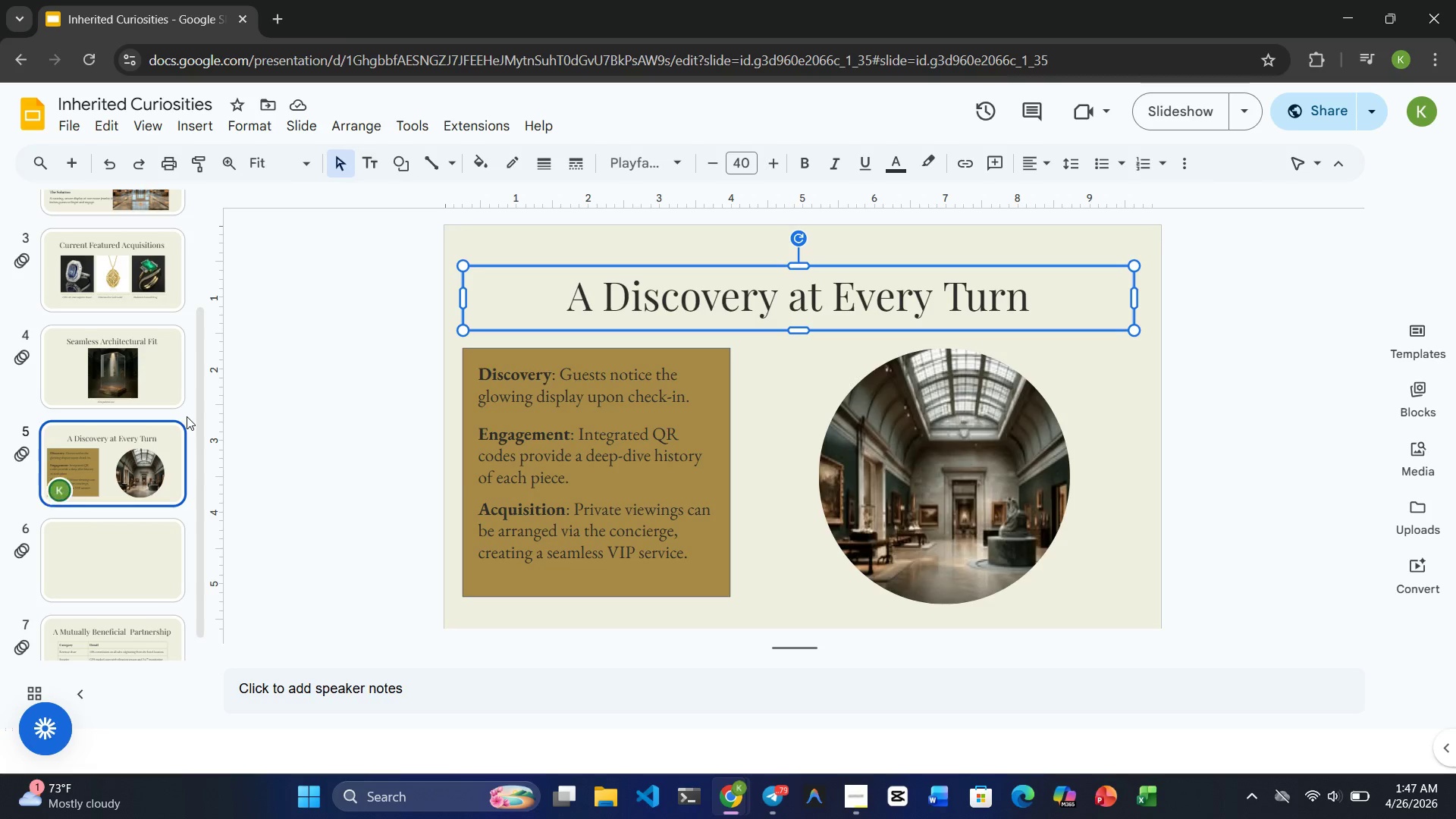 
left_click([149, 568])
 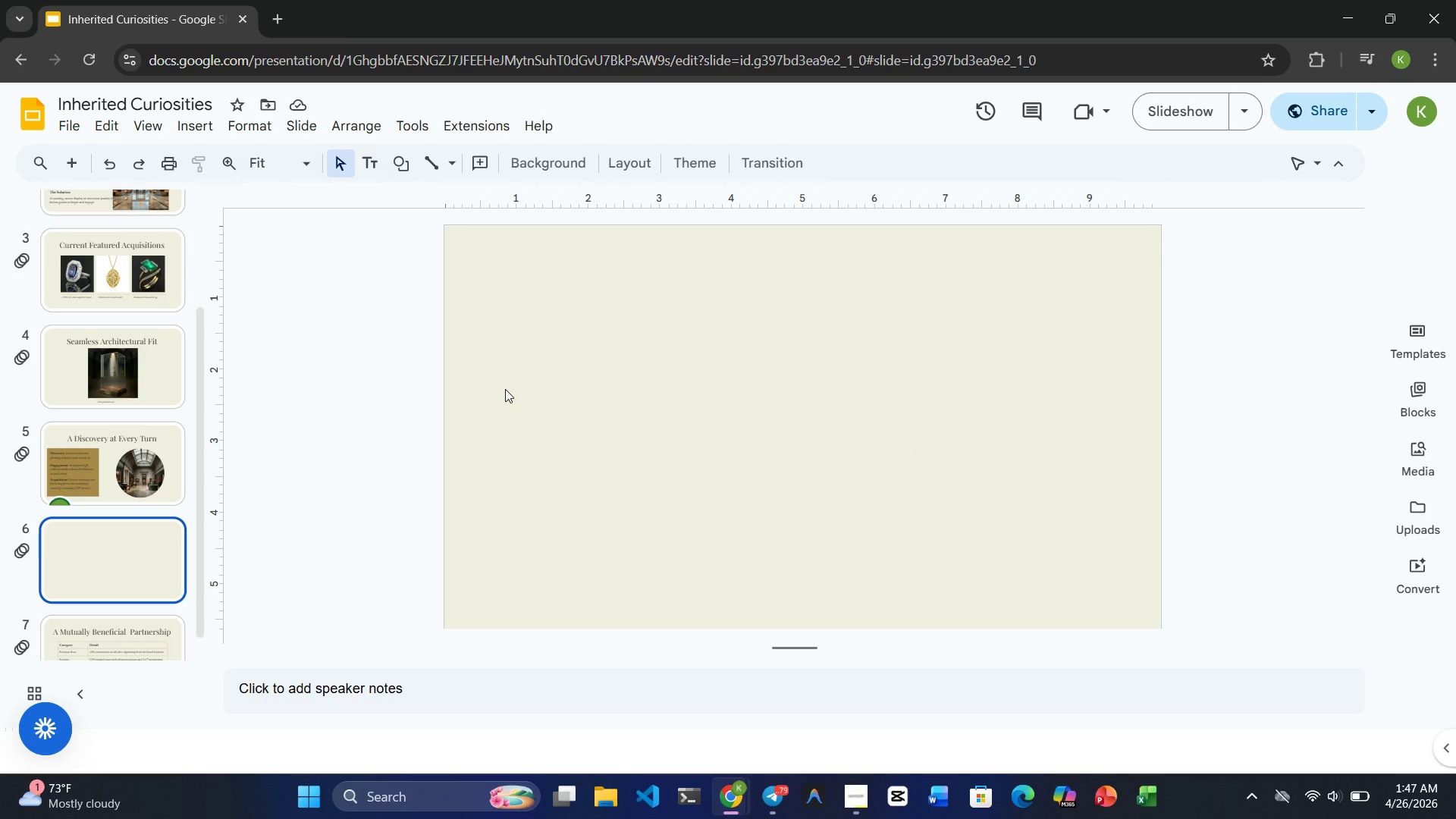 
key(Control+V)
 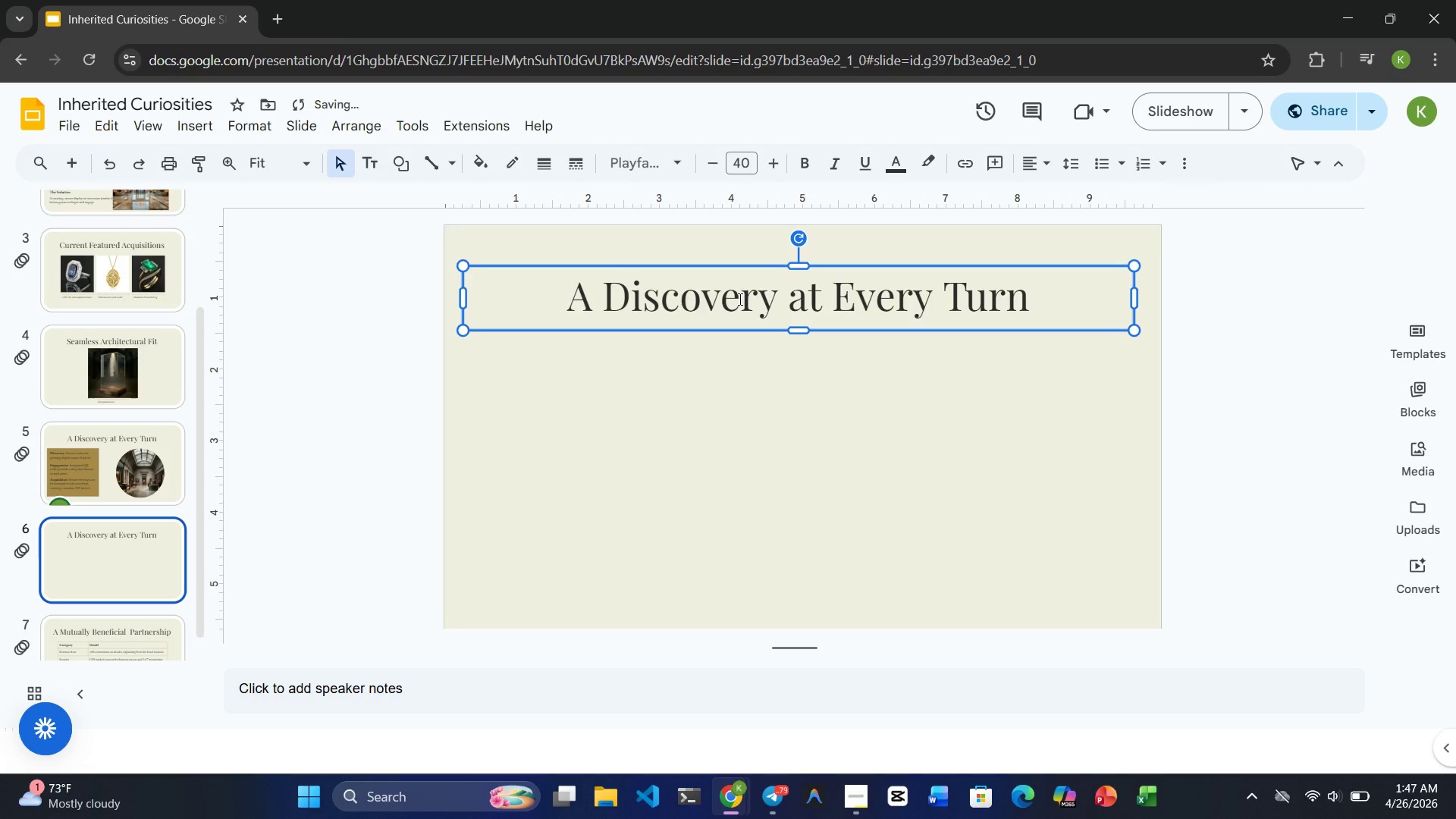 
double_click([739, 299])
 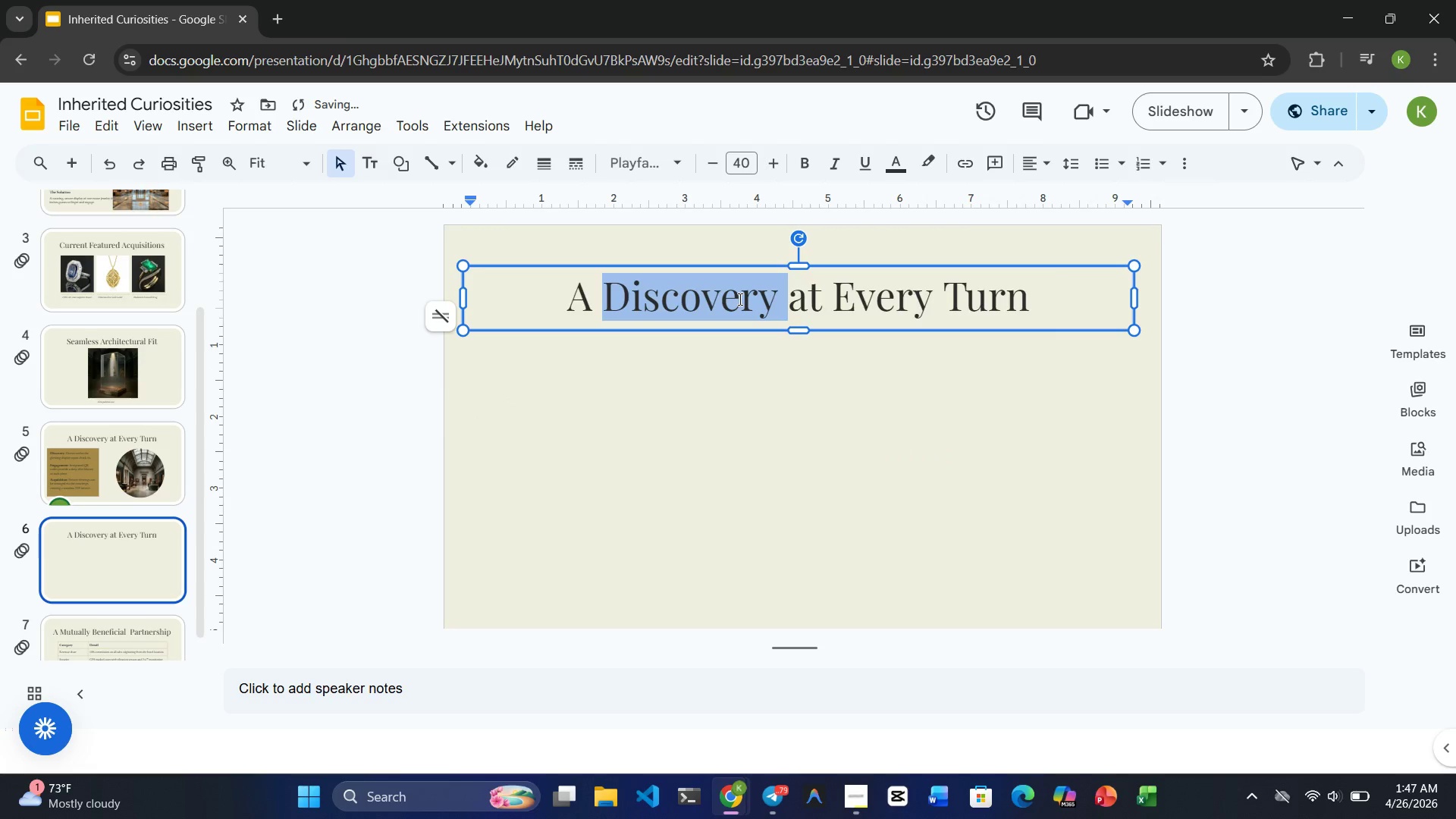 
triple_click([739, 299])
 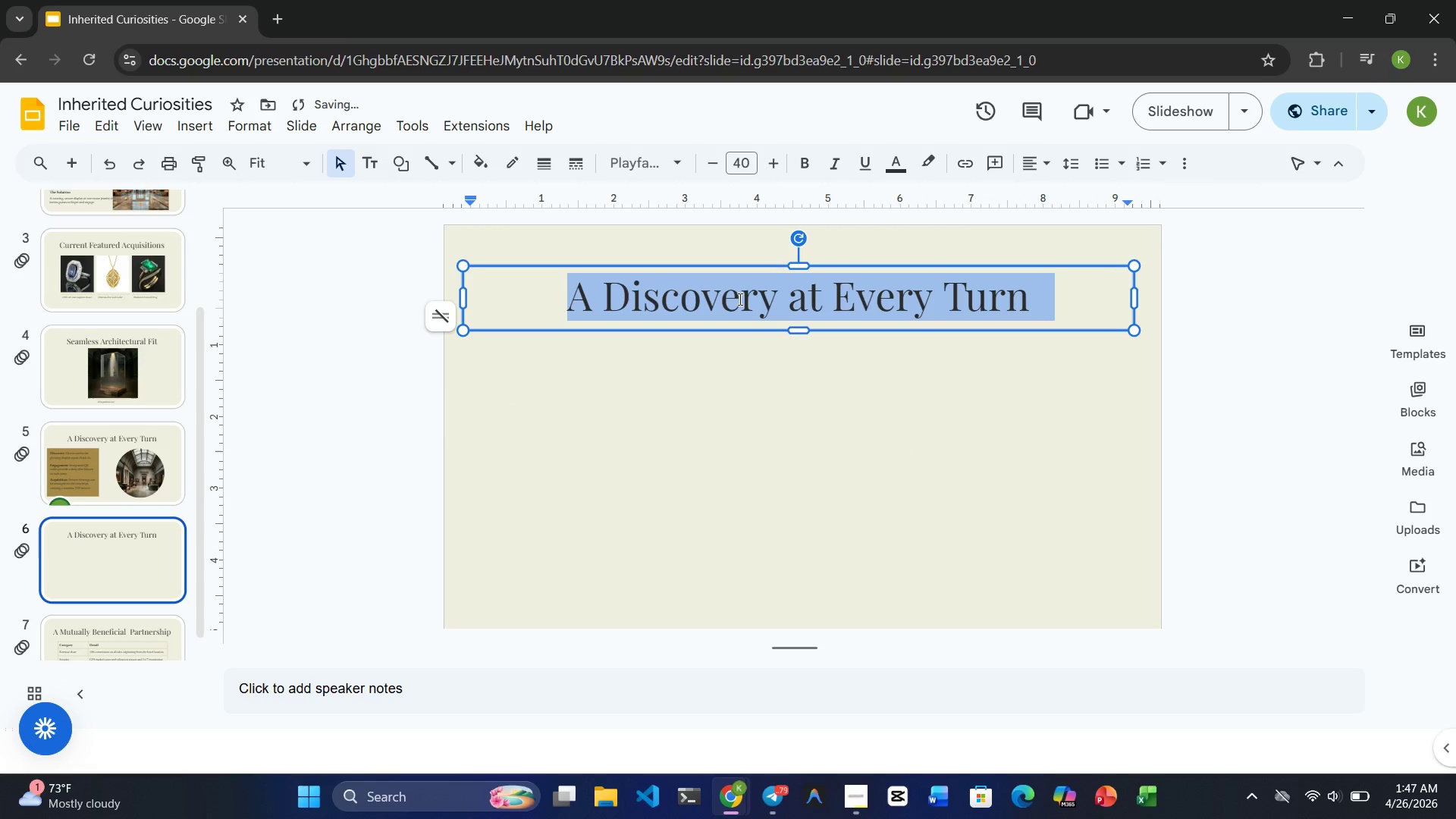 
type(A le)
key(Backspace)
key(Backspace)
type(Leagacy of Preservaton)
 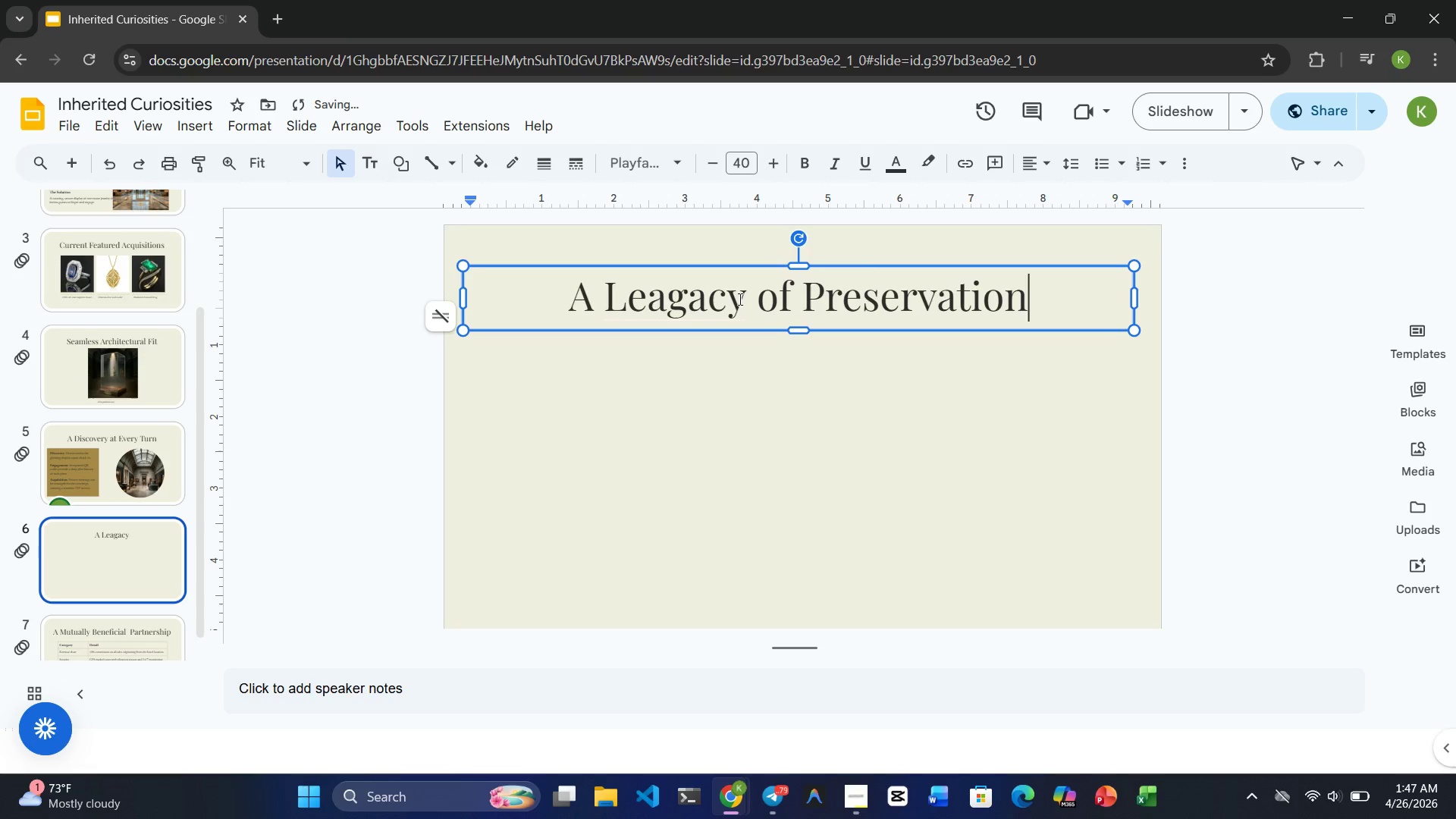 
 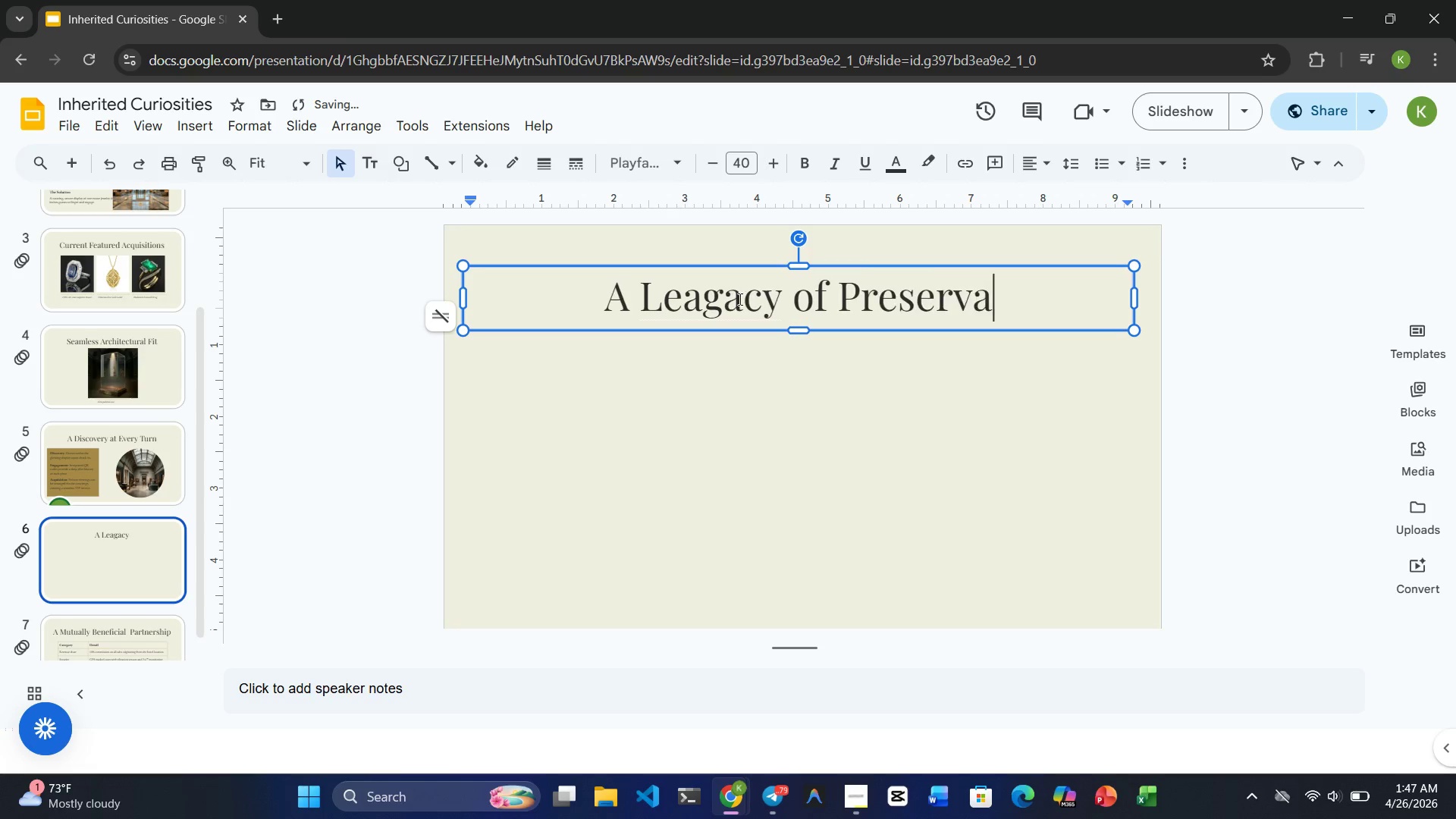 
hold_key(key=I, duration=0.34)
 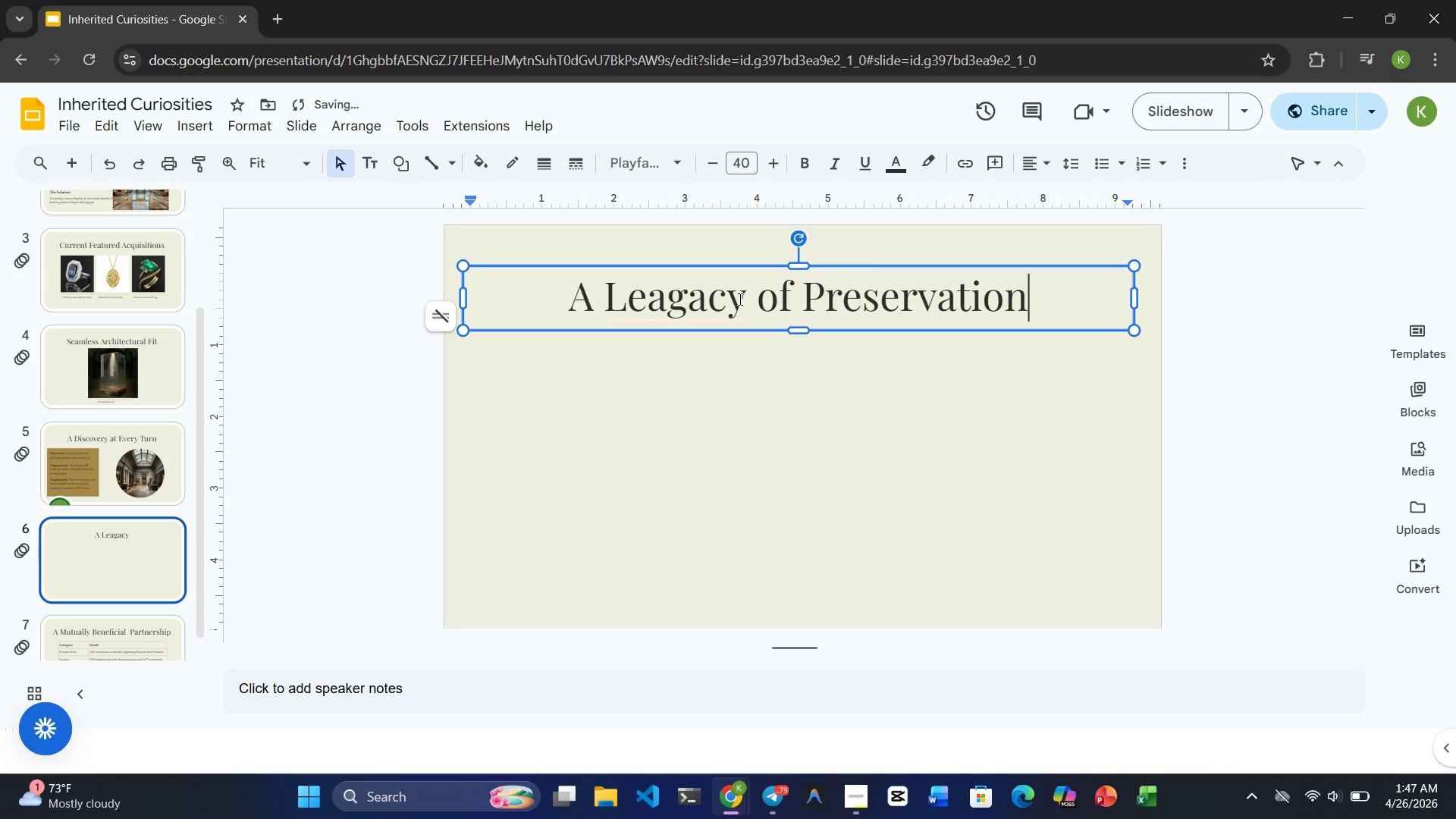 
hold_key(key=ArrowLeft, duration=1.05)
 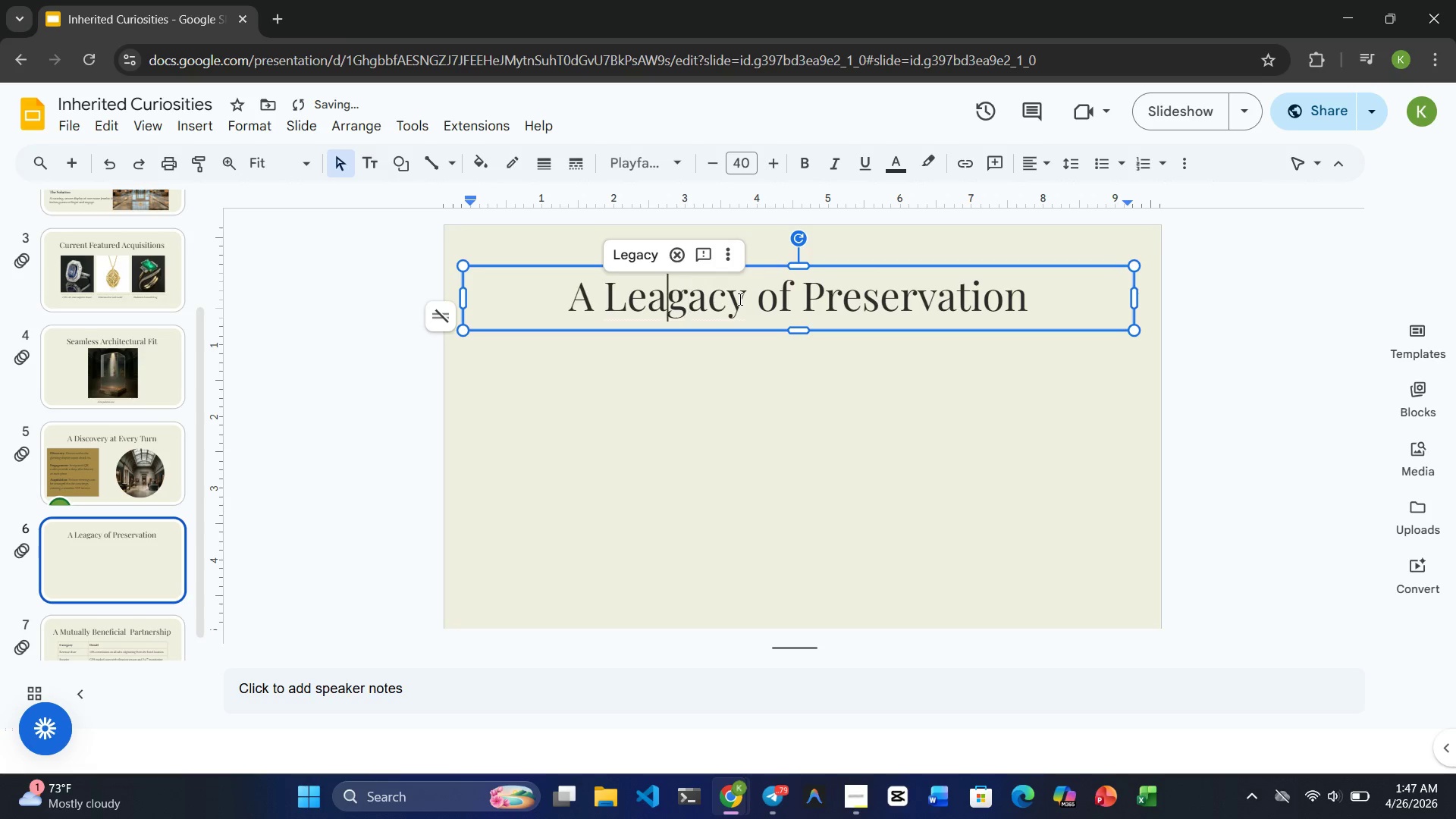 
key(ArrowLeft)
 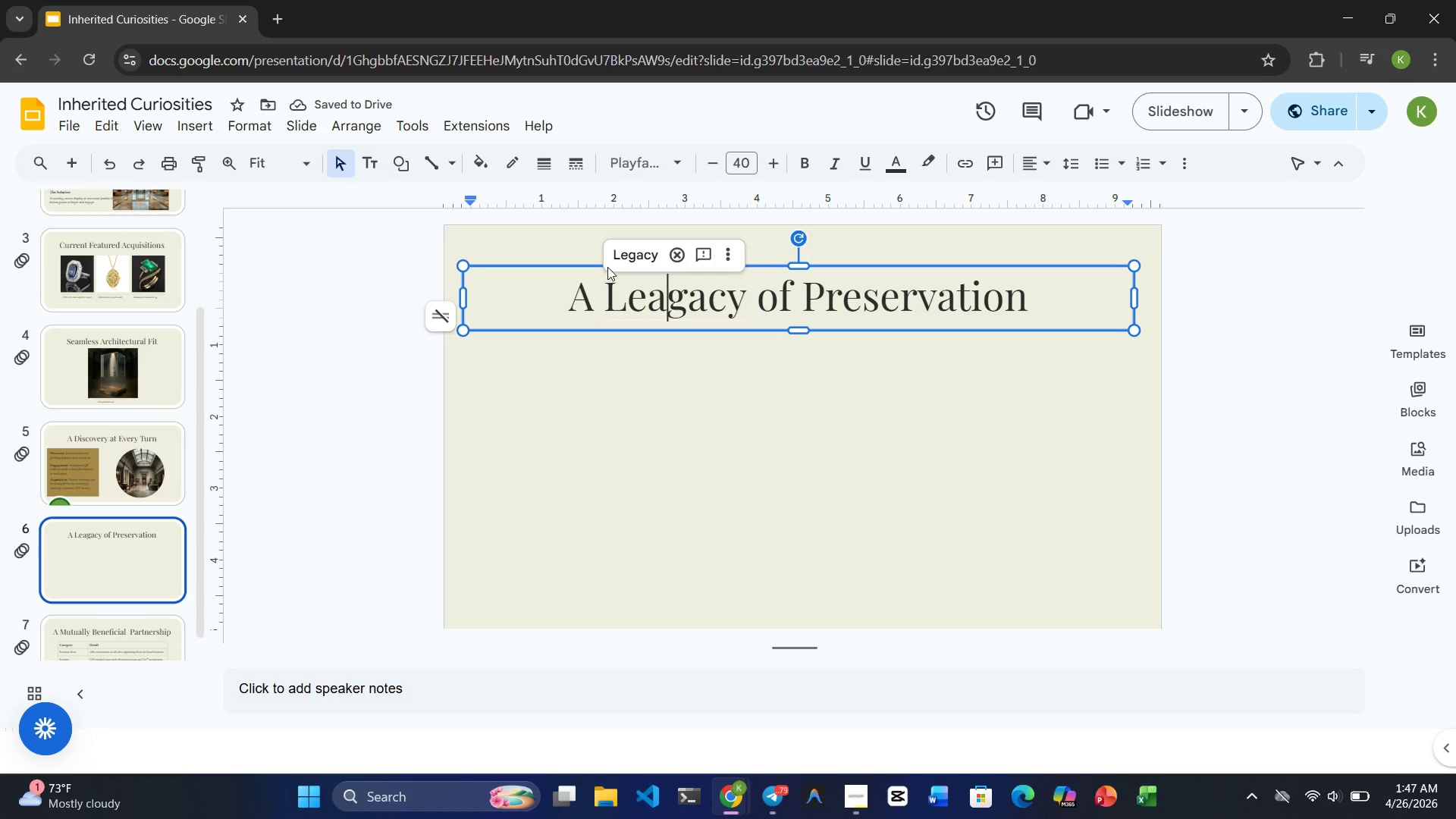 
left_click([620, 258])
 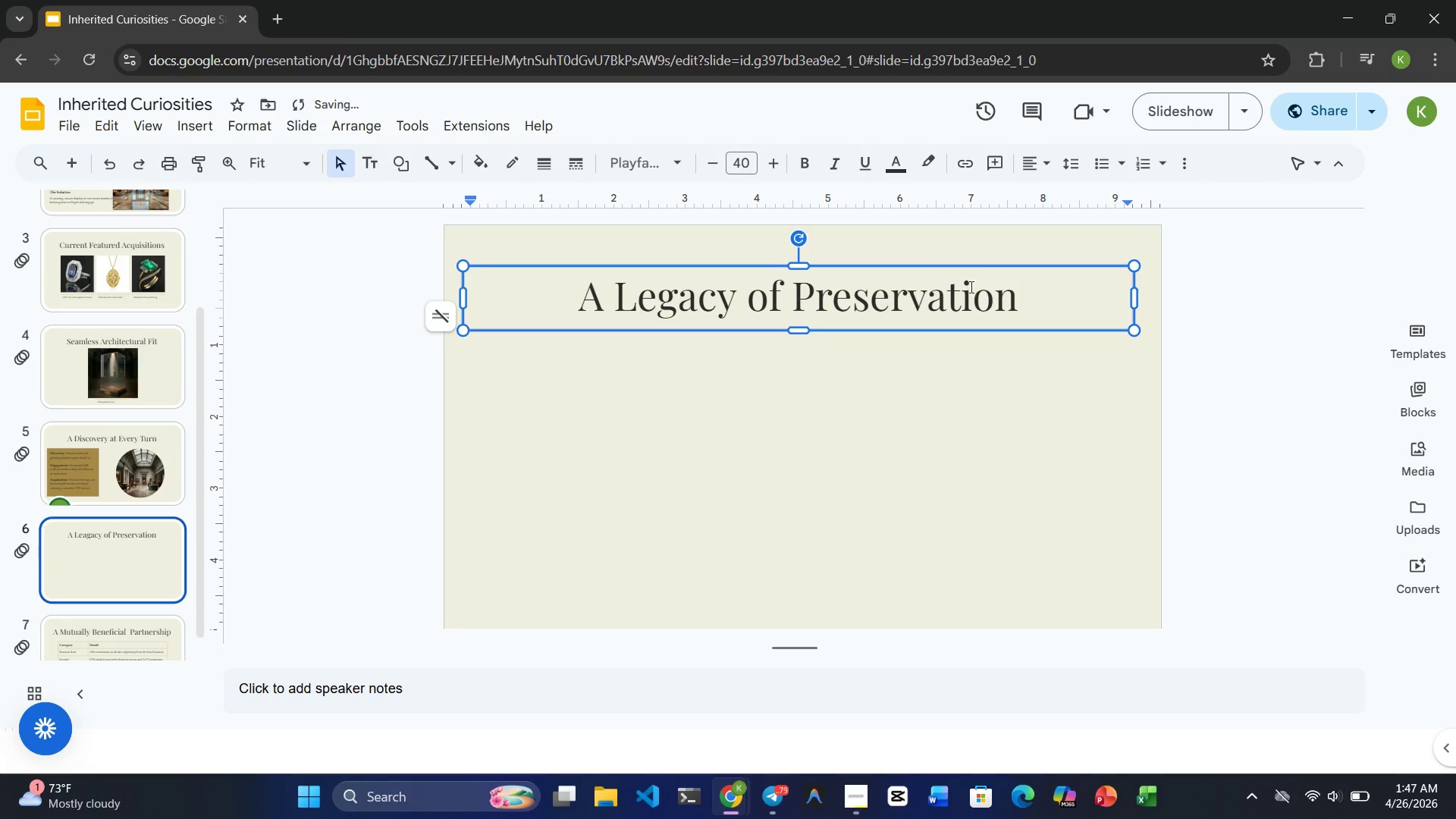 
left_click([1020, 282])
 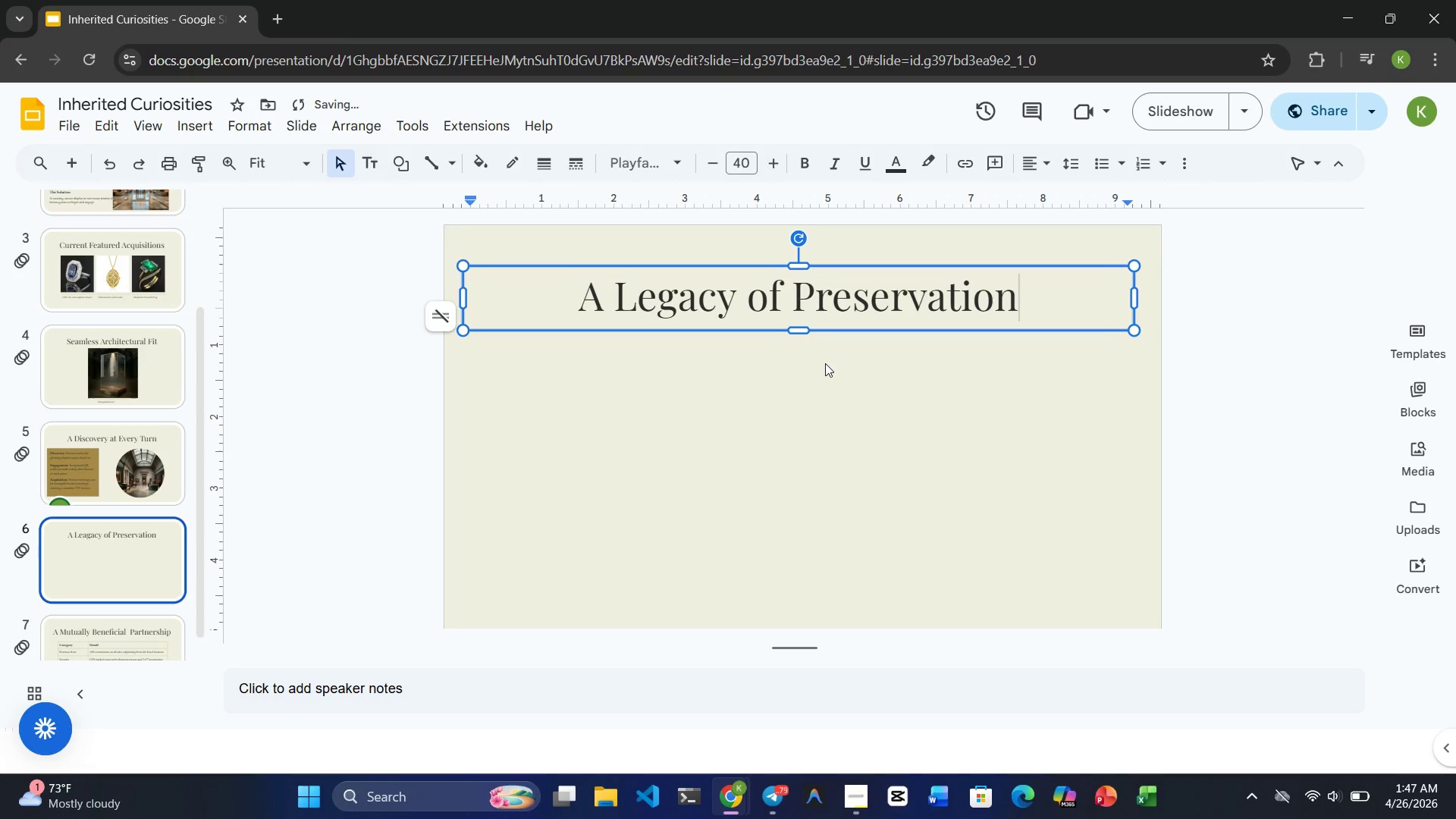 
left_click([825, 363])
 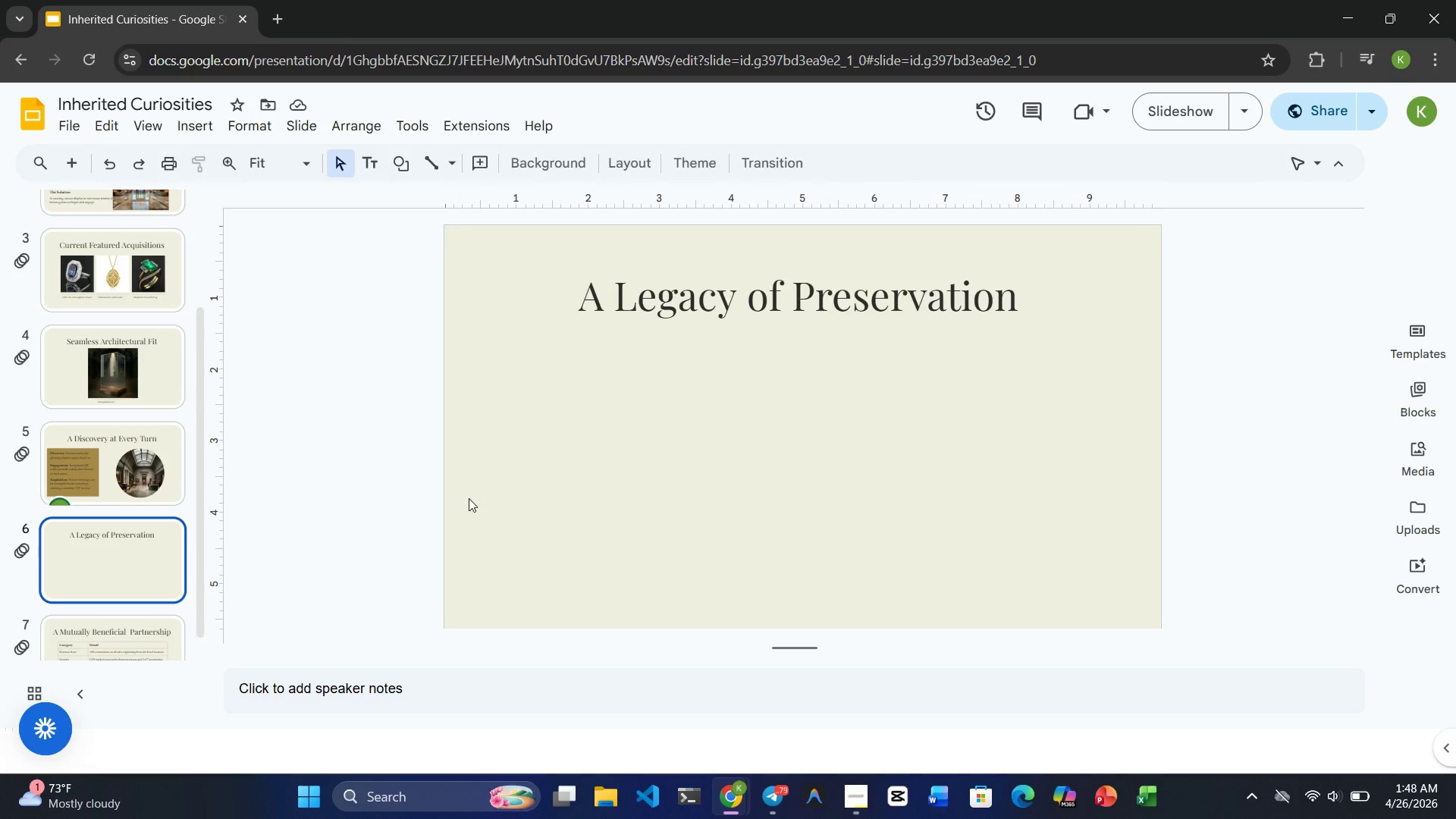 
wait(30.61)
 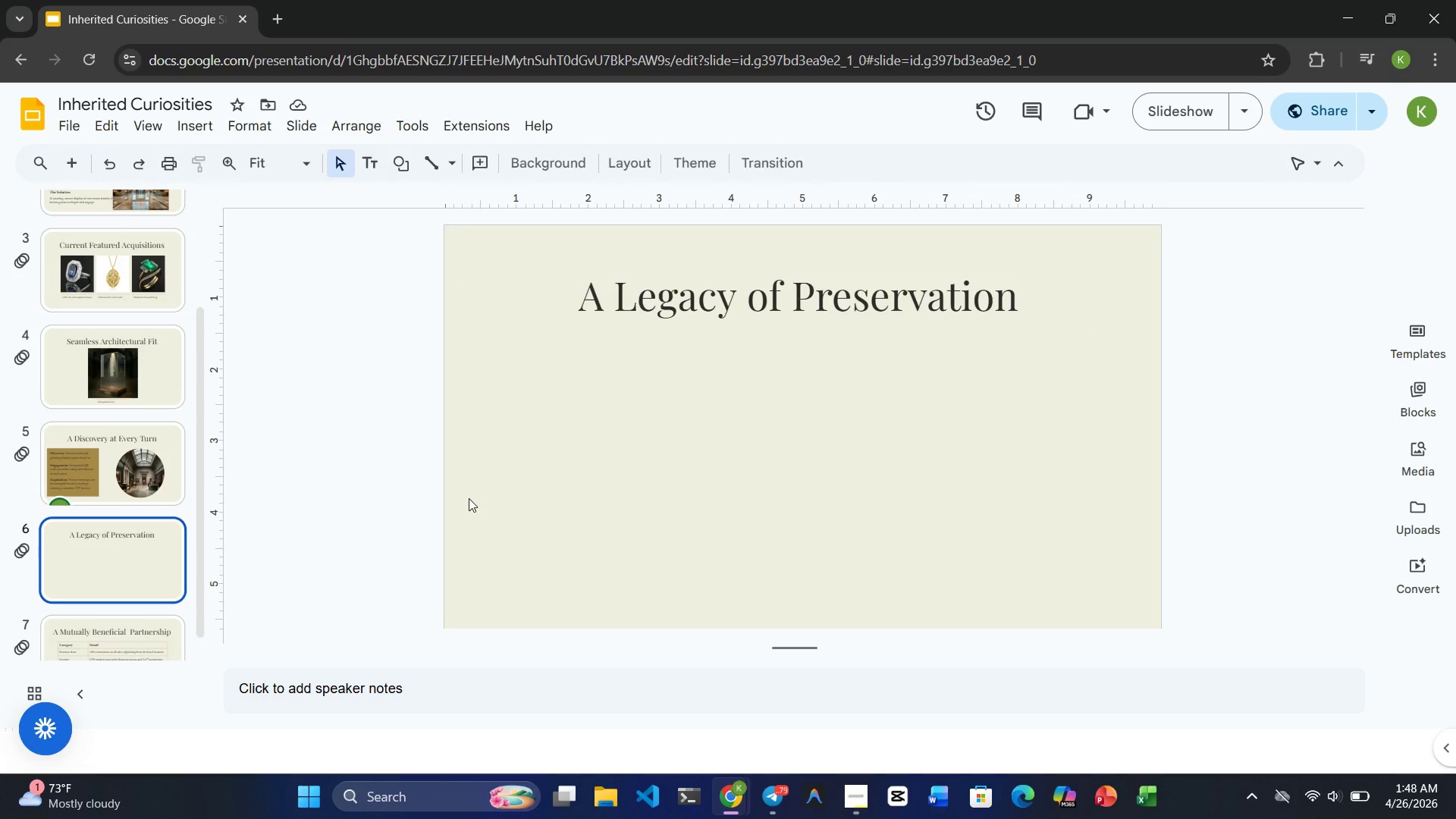 
left_click([641, 426])
 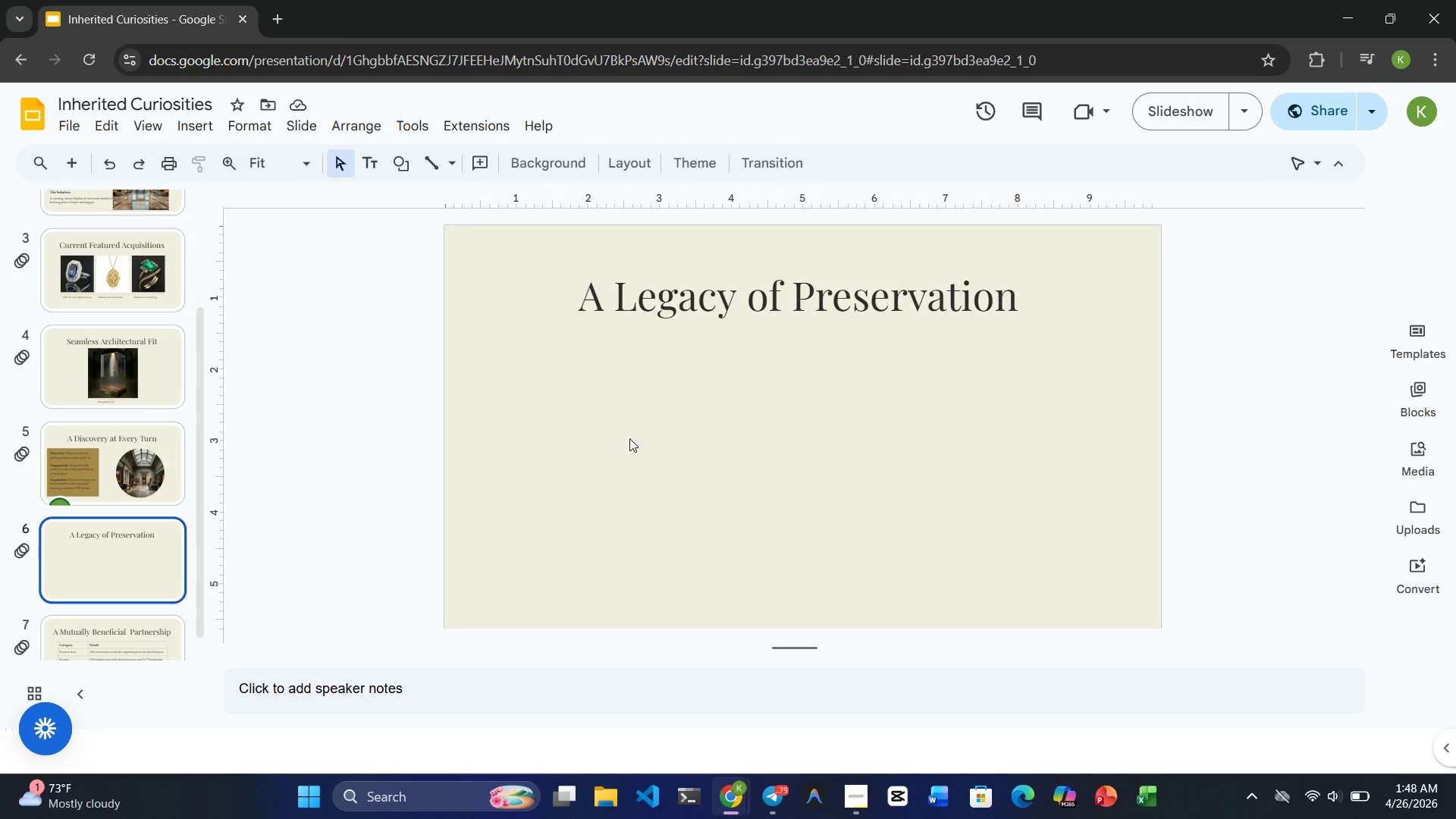 
left_click([627, 447])
 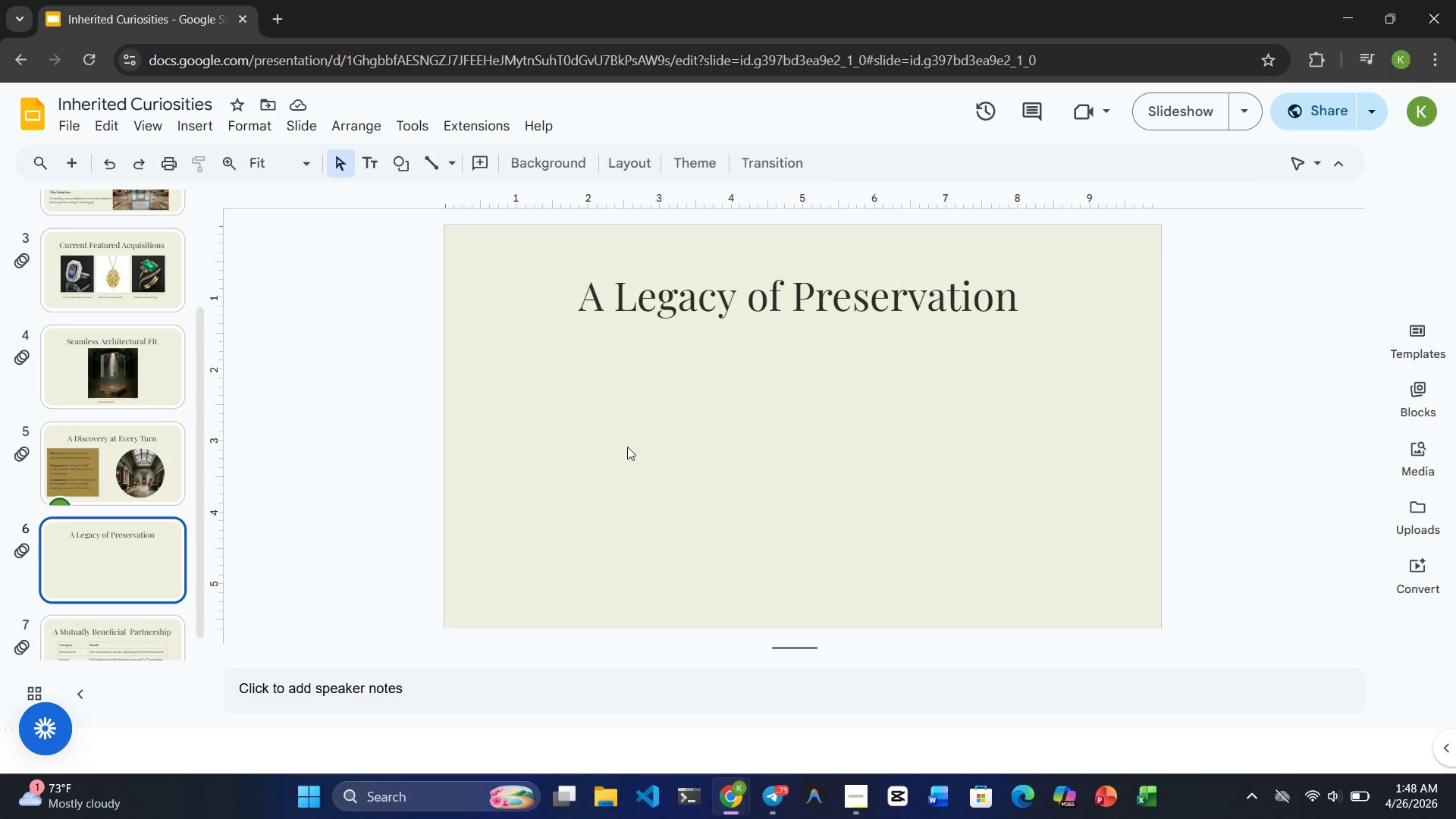 
wait(23.41)
 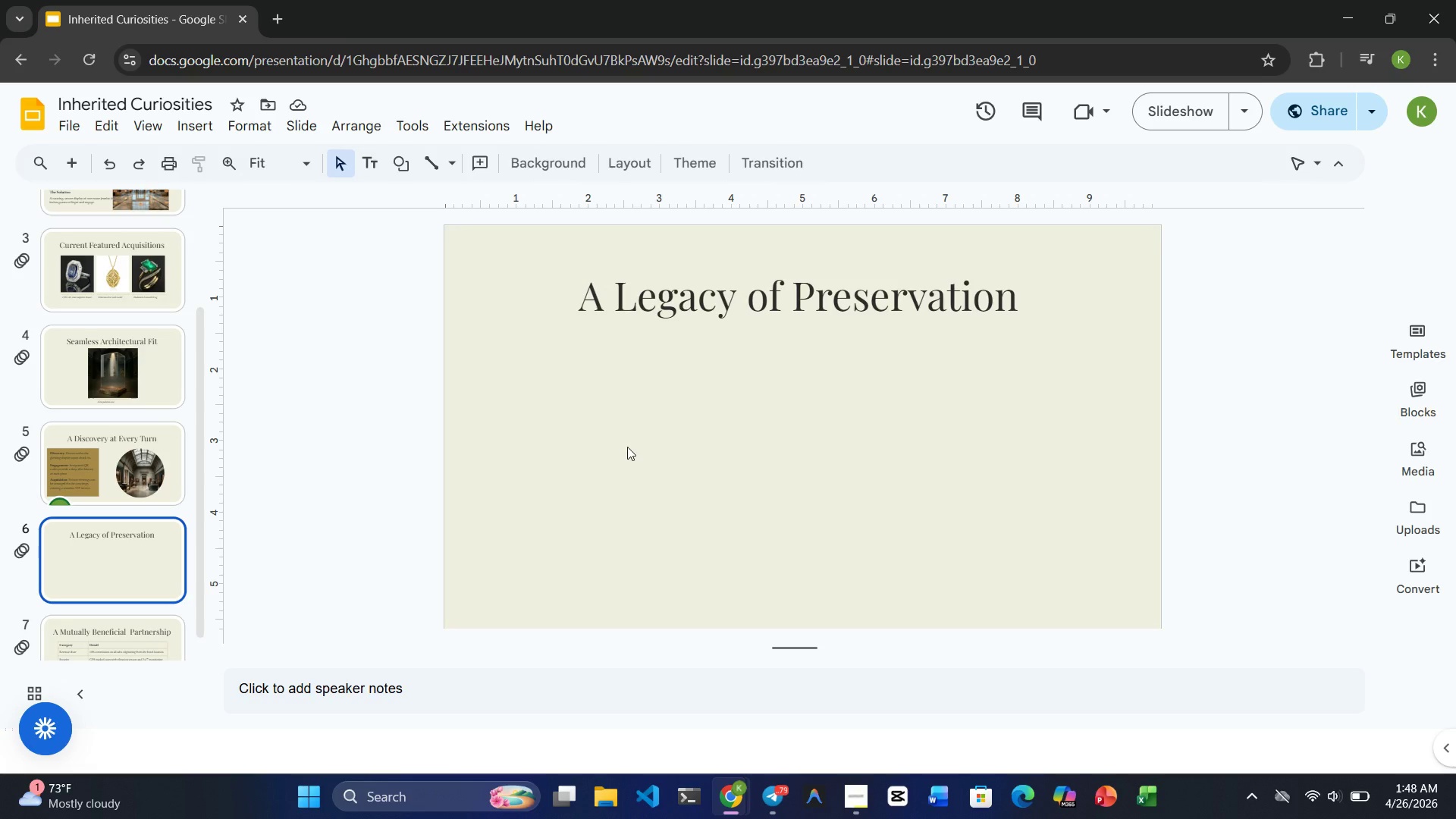 
double_click([627, 447])
 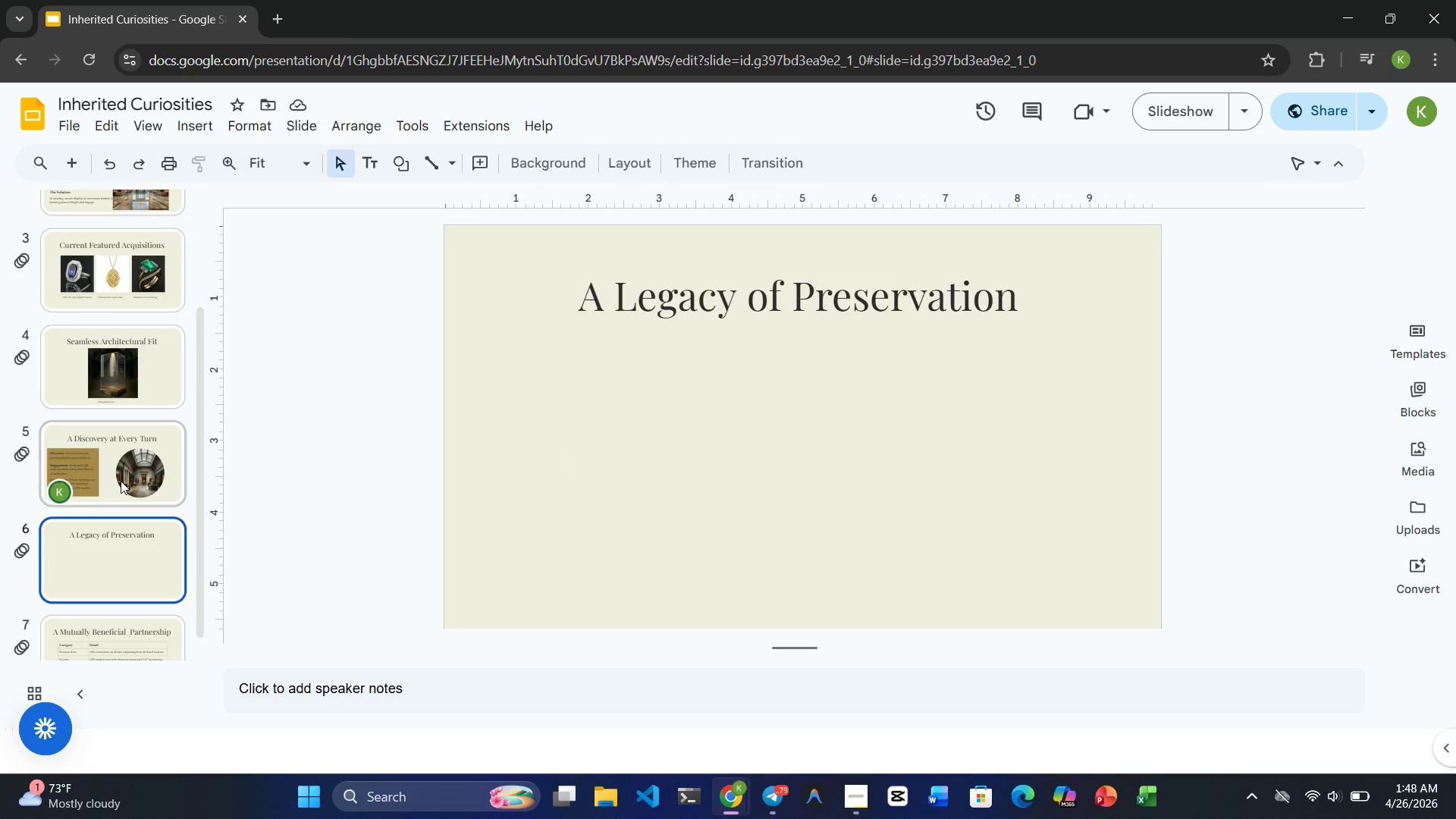 
left_click([113, 481])
 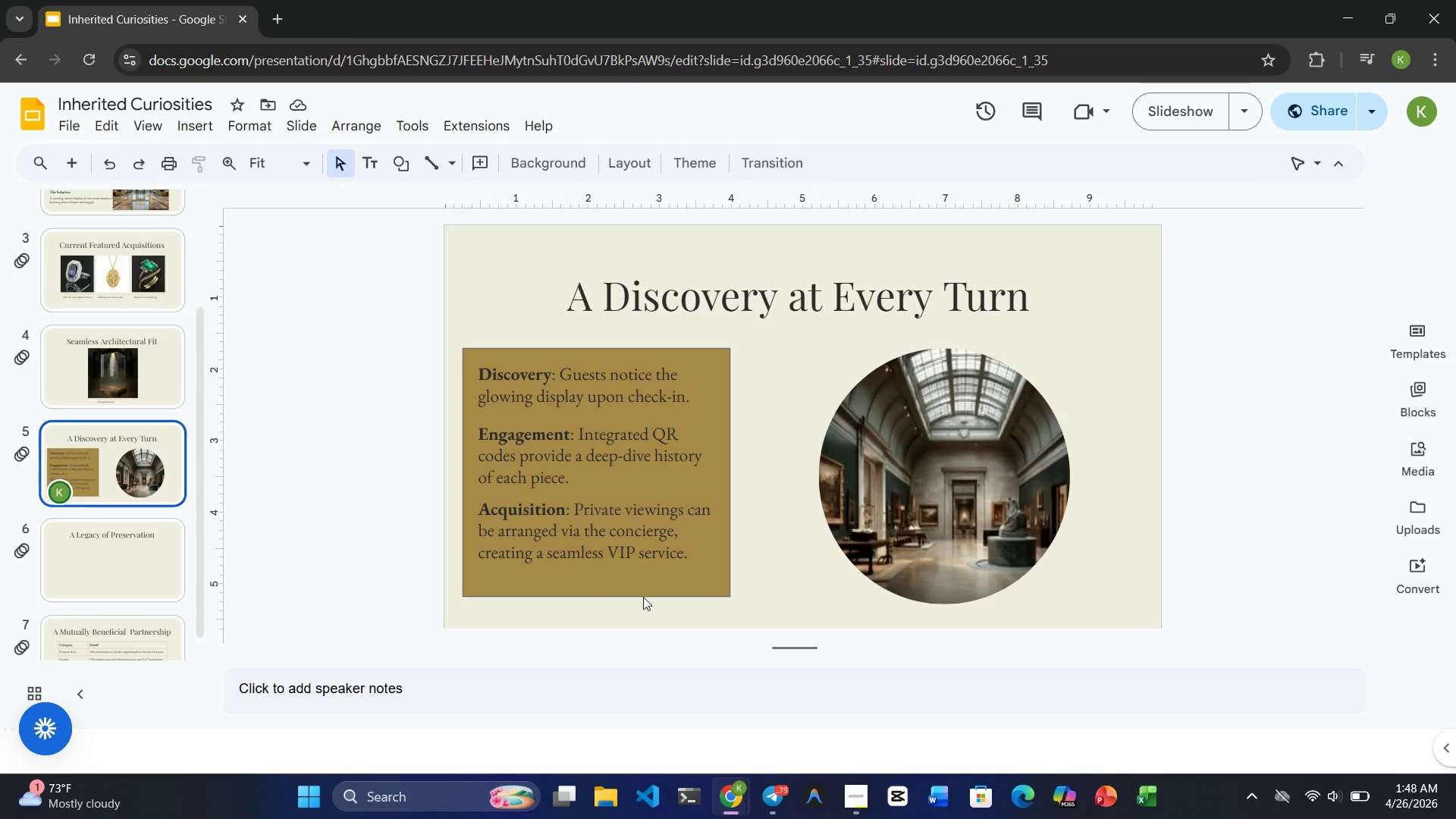 
left_click([643, 597])
 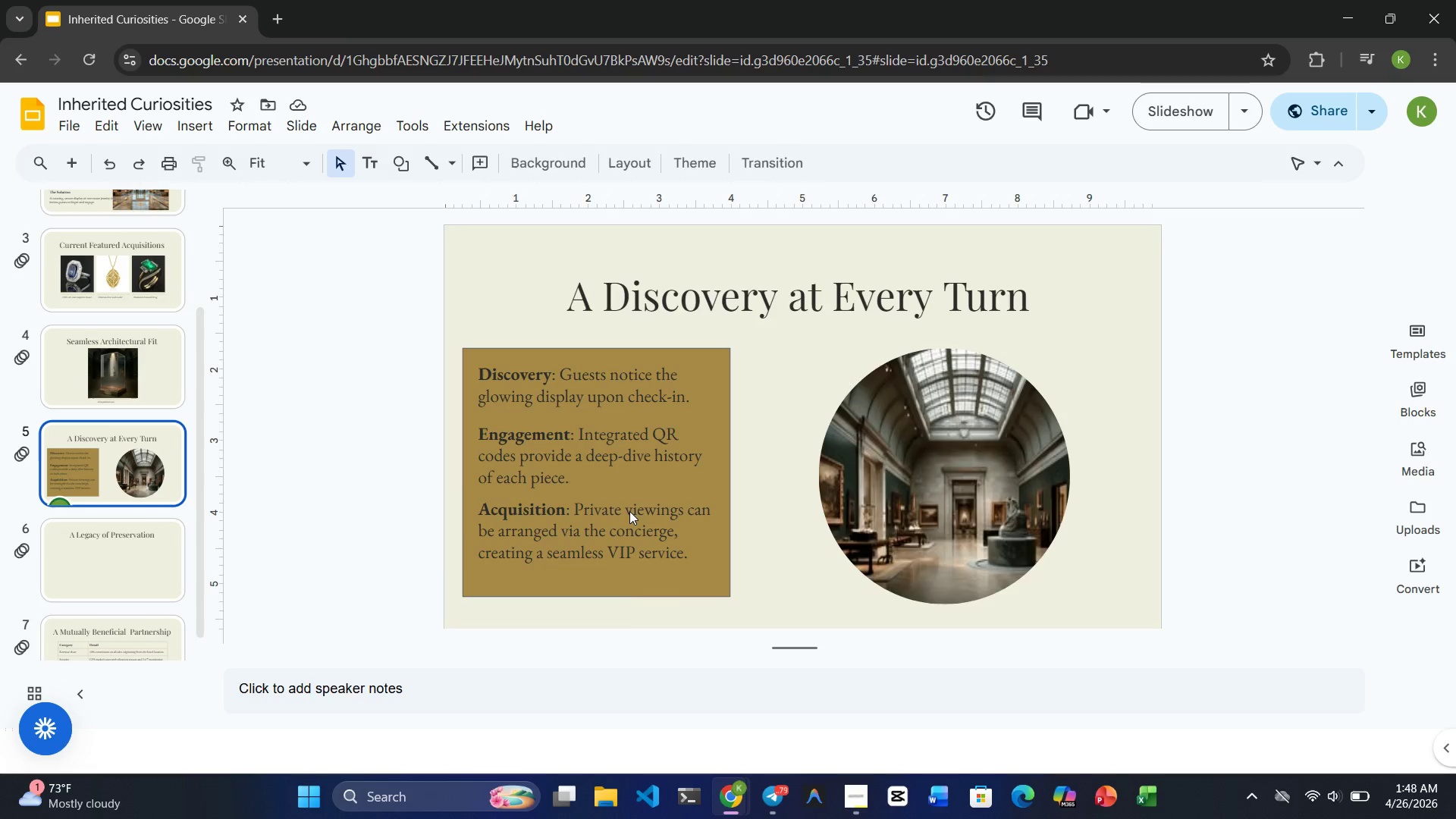 
left_click([629, 511])
 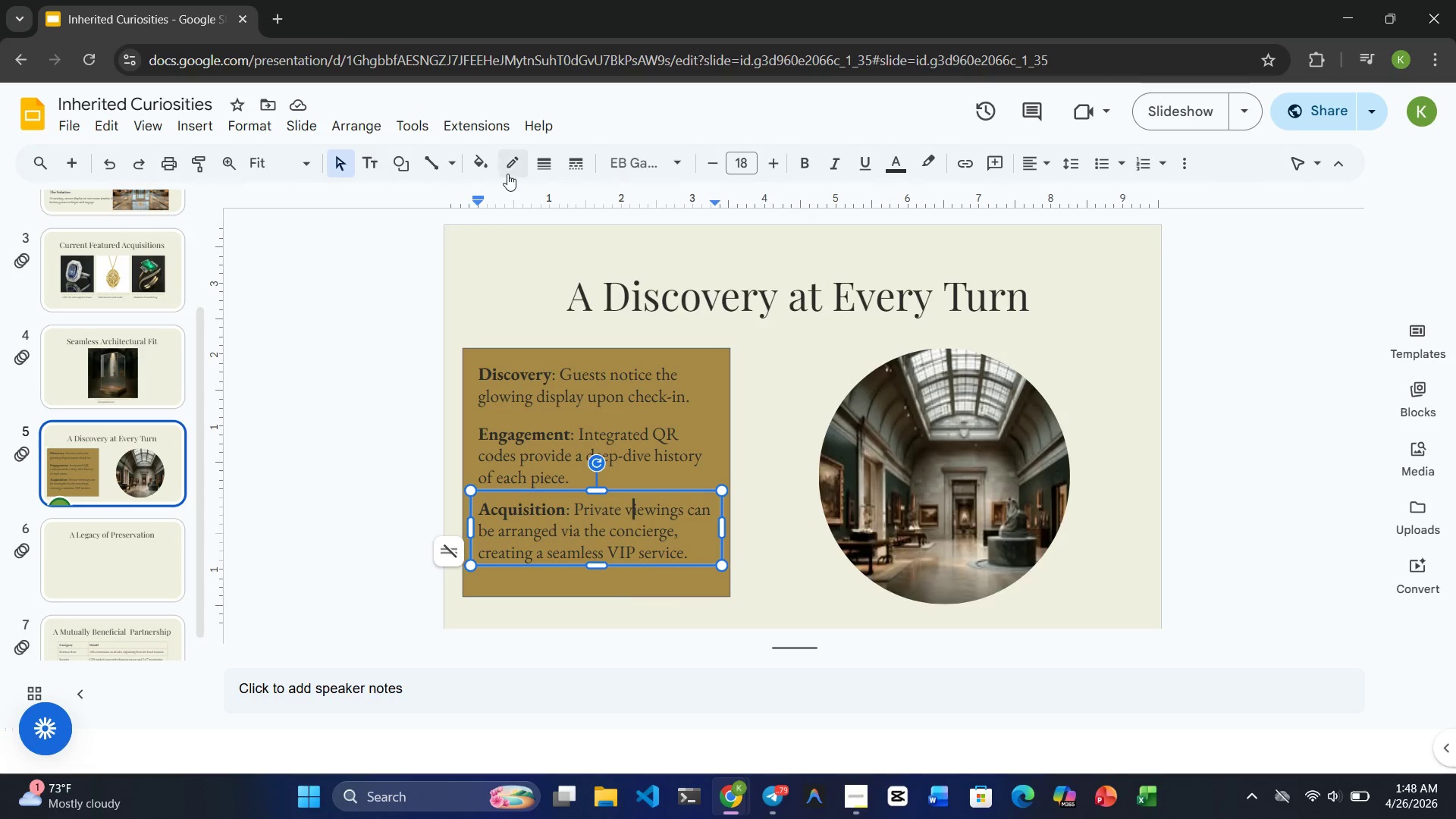 
left_click([484, 168])
 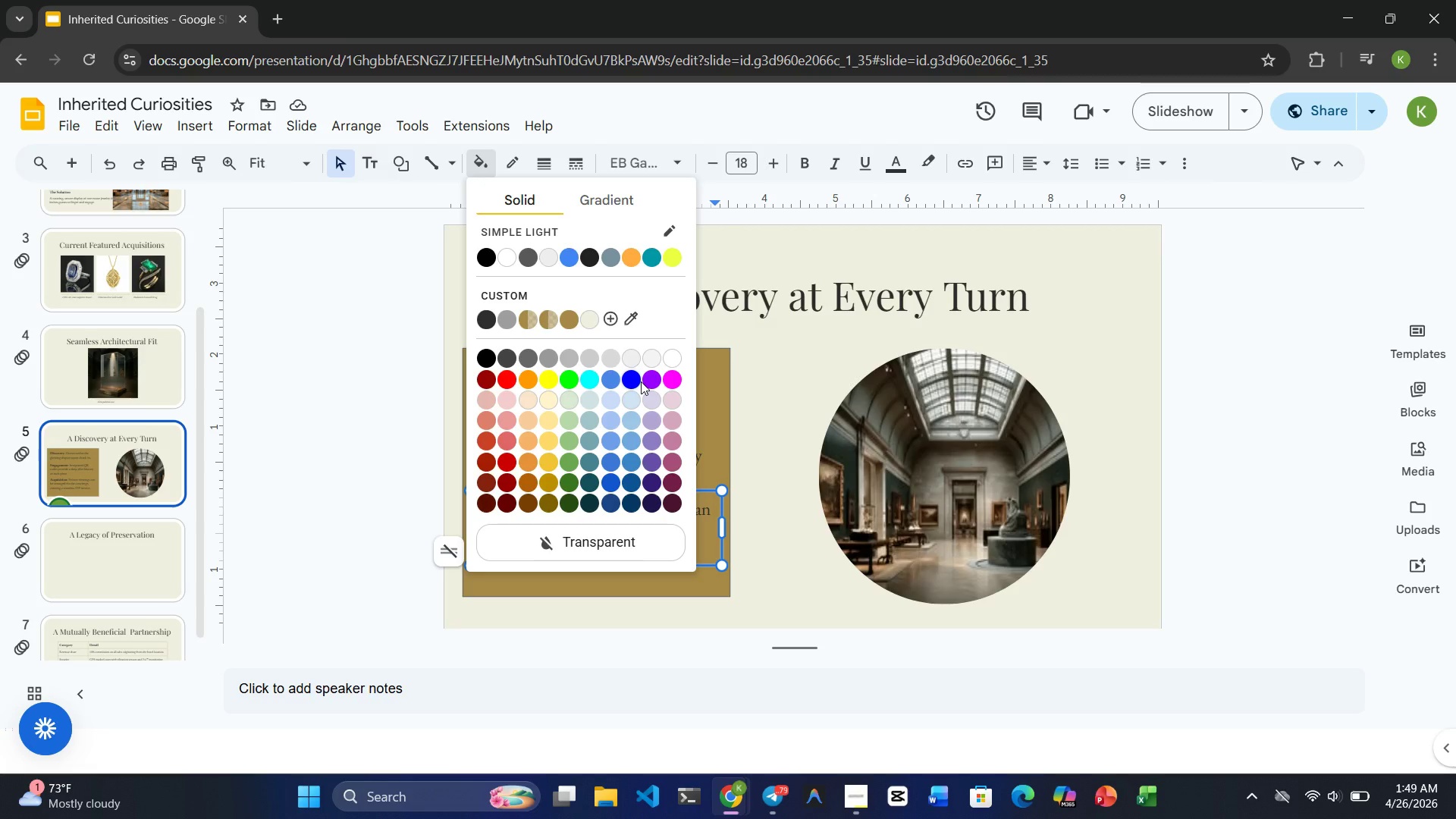 
left_click([778, 590])
 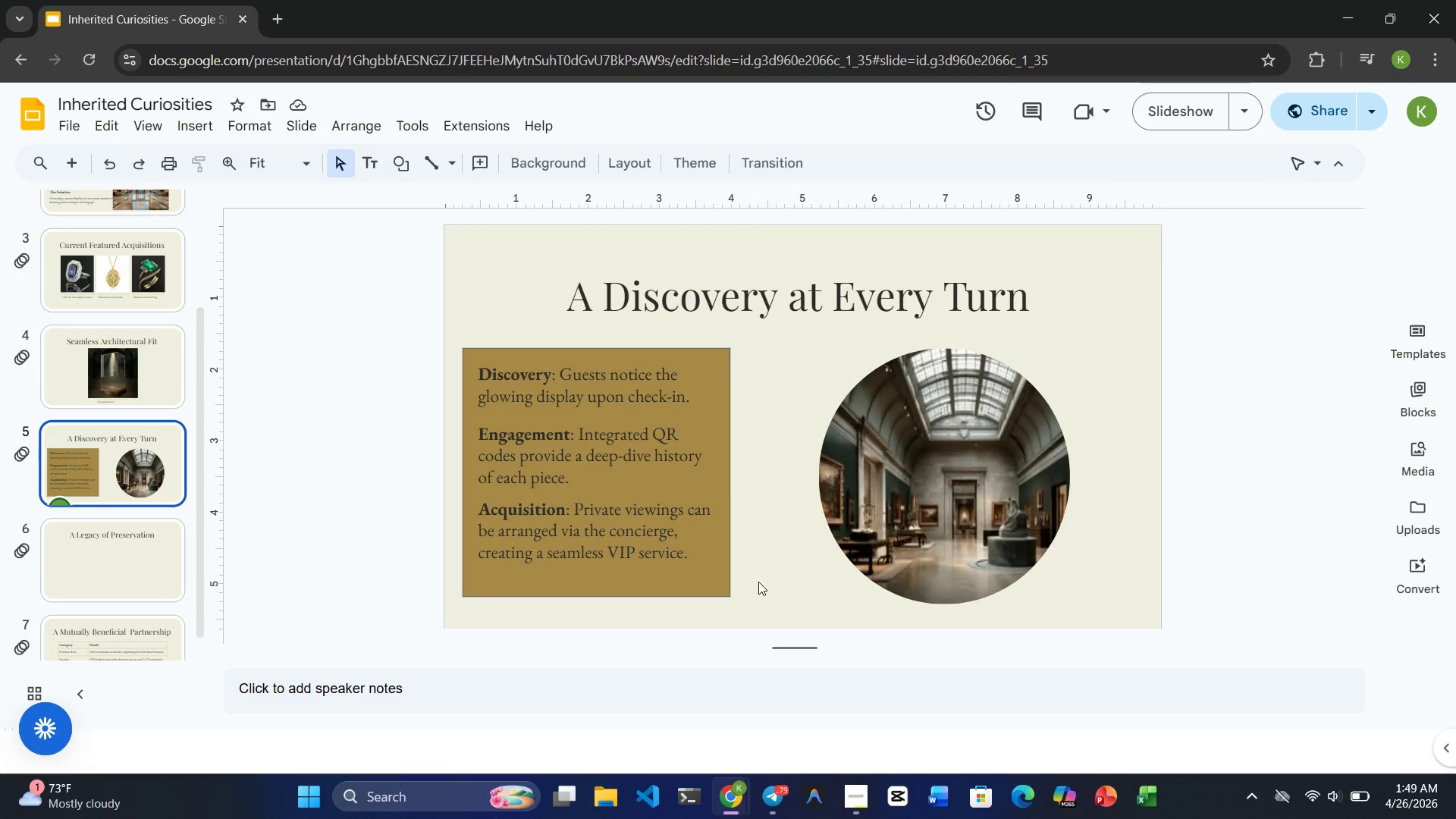 
left_click([697, 585])
 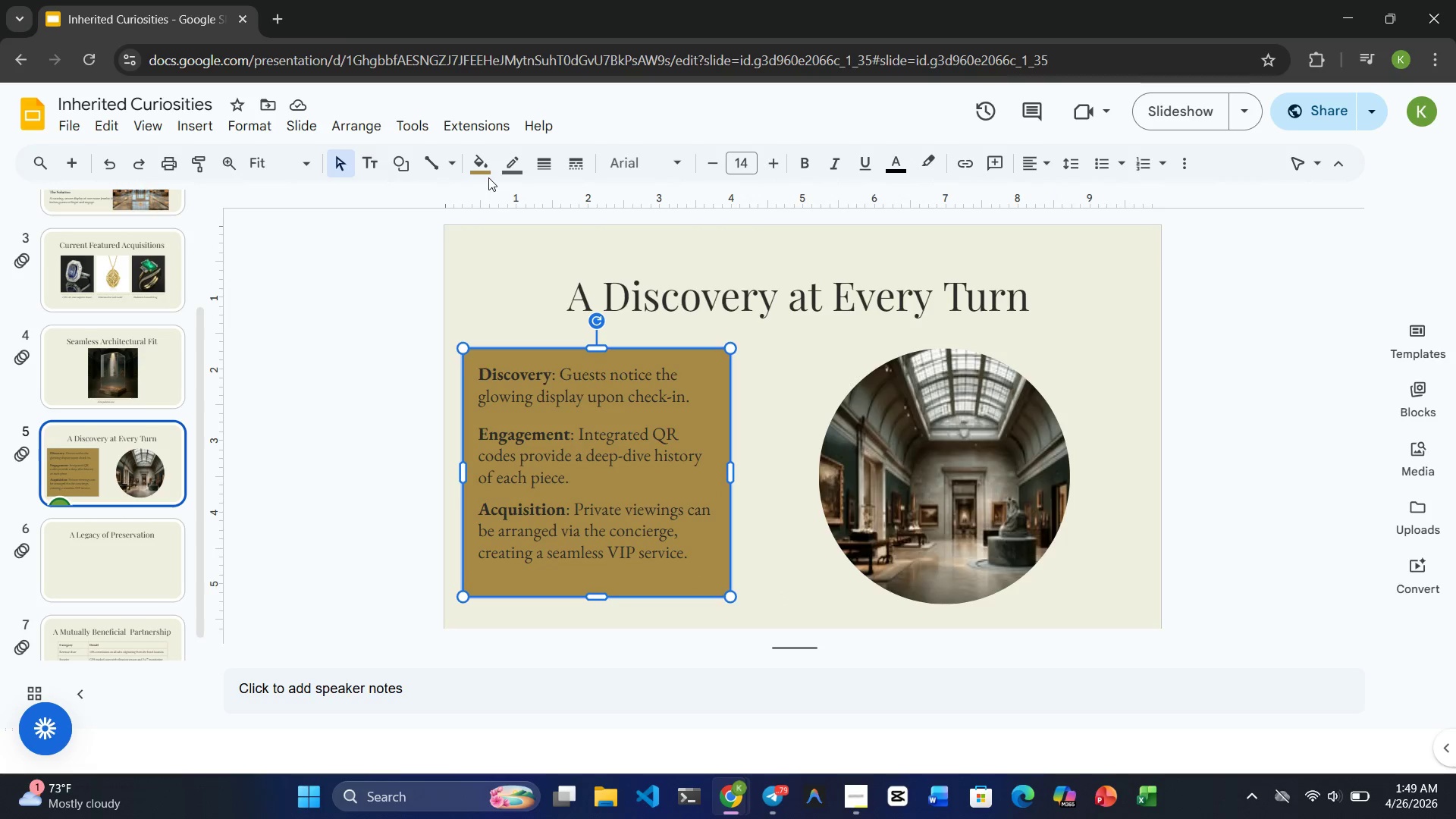 
left_click([481, 160])
 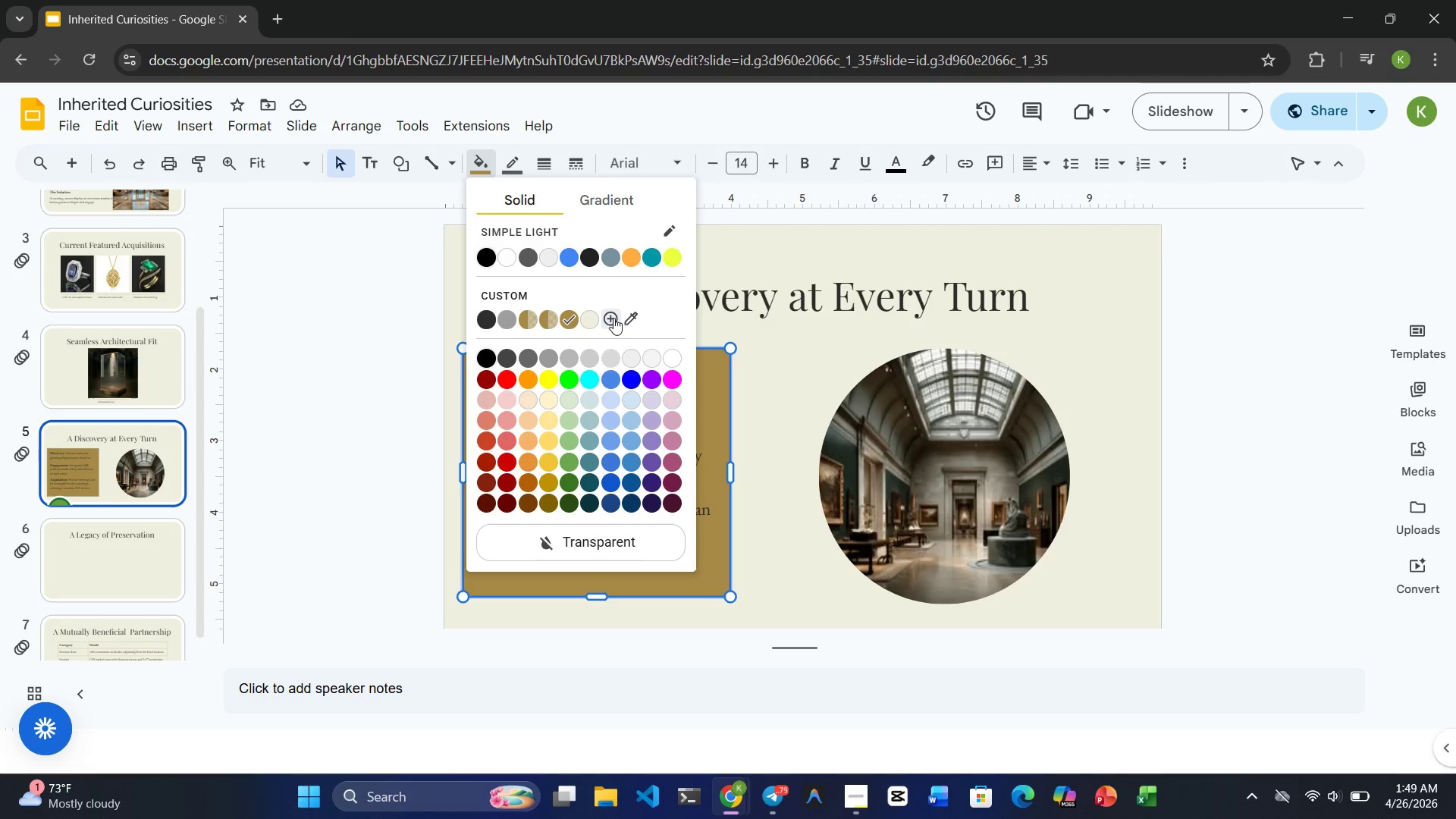 
left_click([614, 318])
 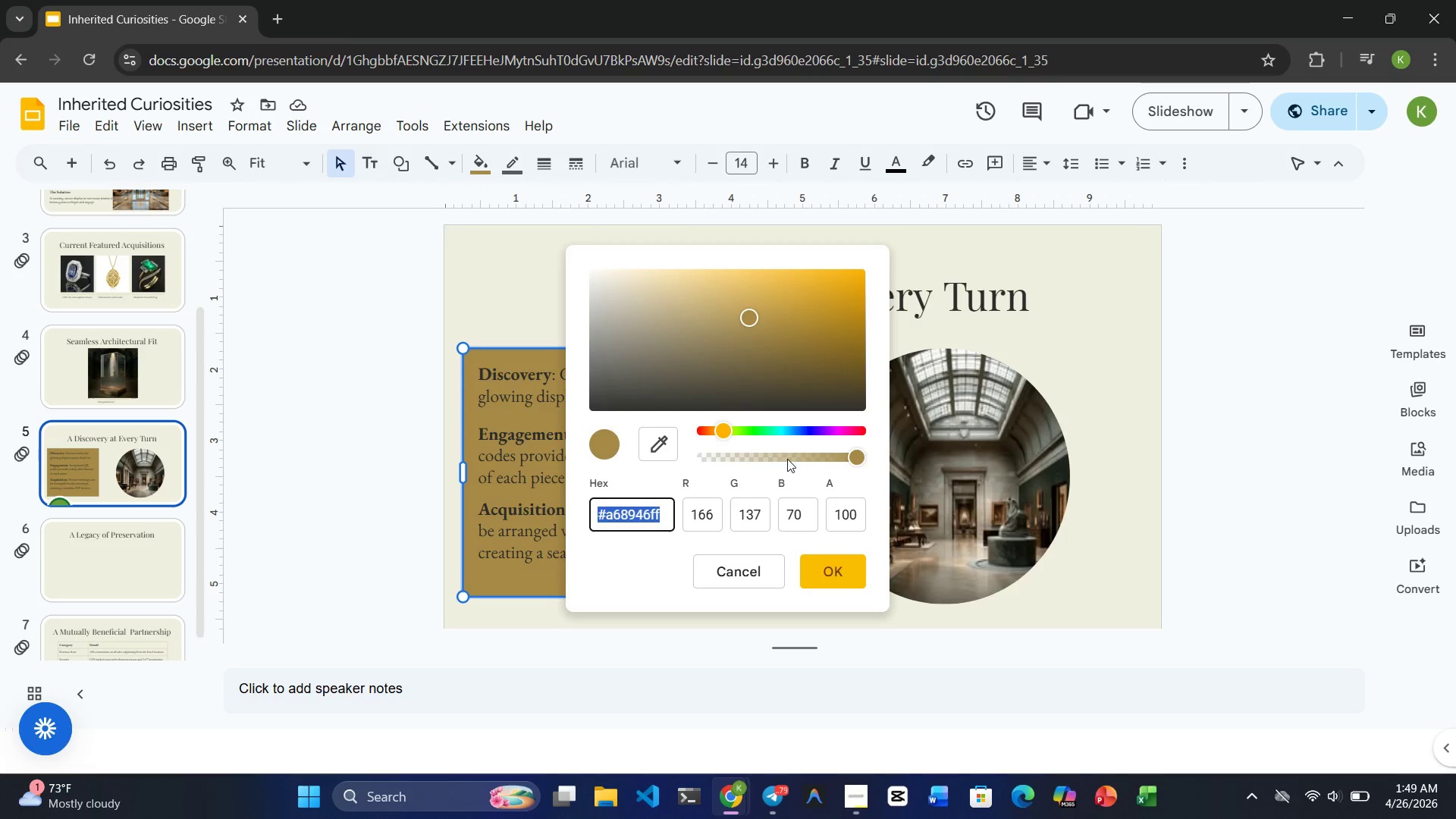 
left_click([797, 459])
 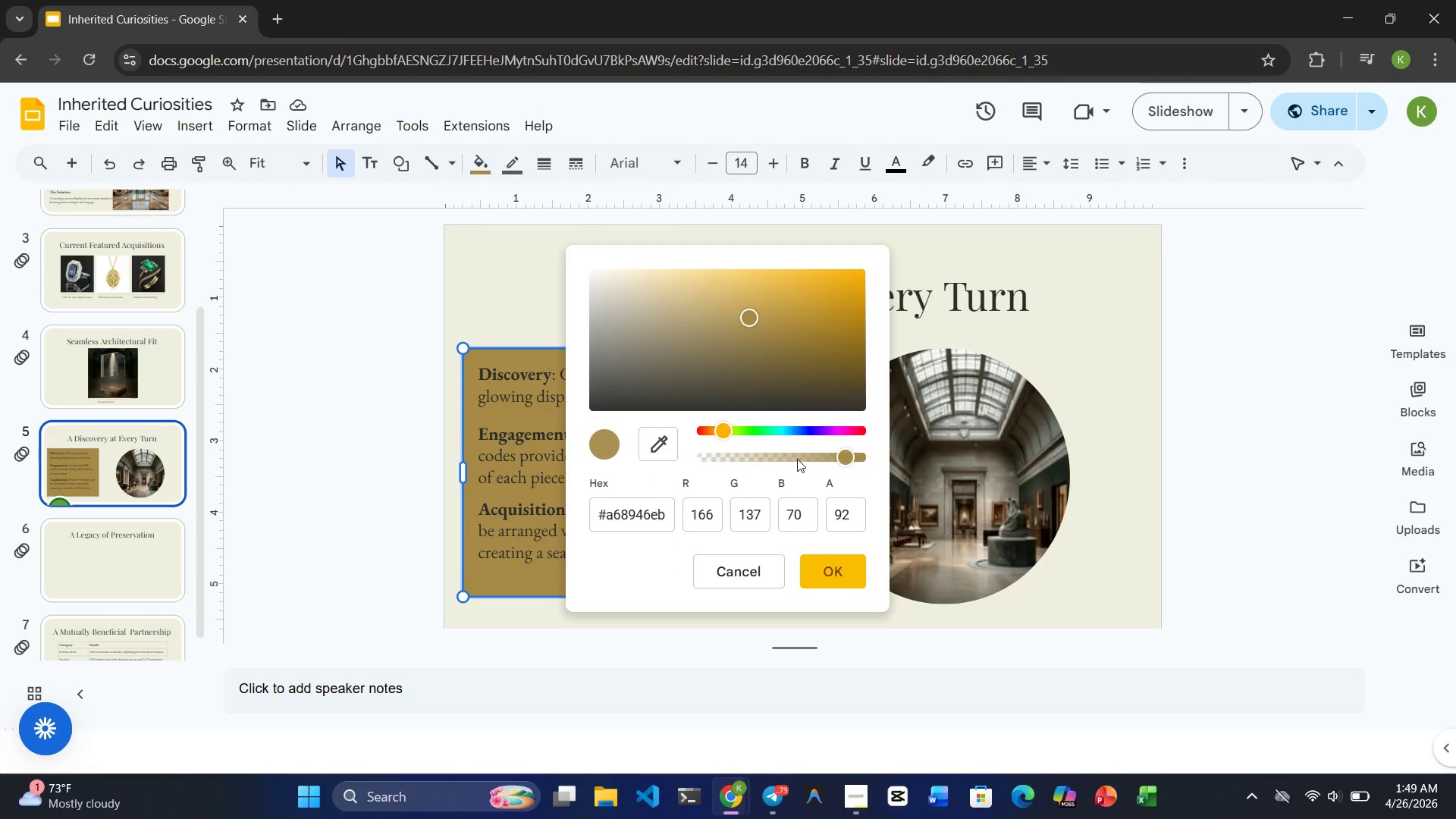 
left_click_drag(start_coordinate=[797, 459], to_coordinate=[772, 456])
 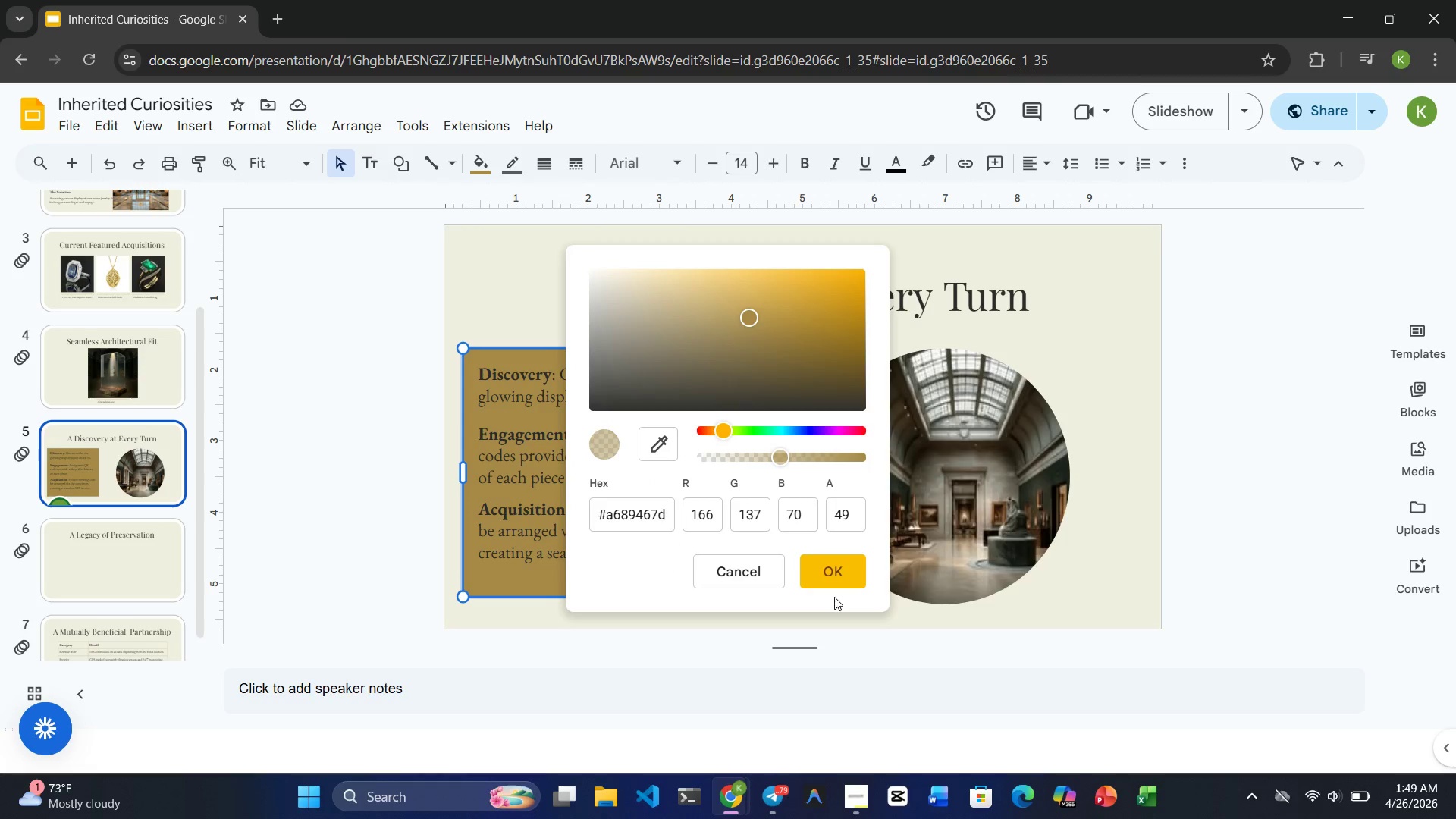 
left_click([844, 572])
 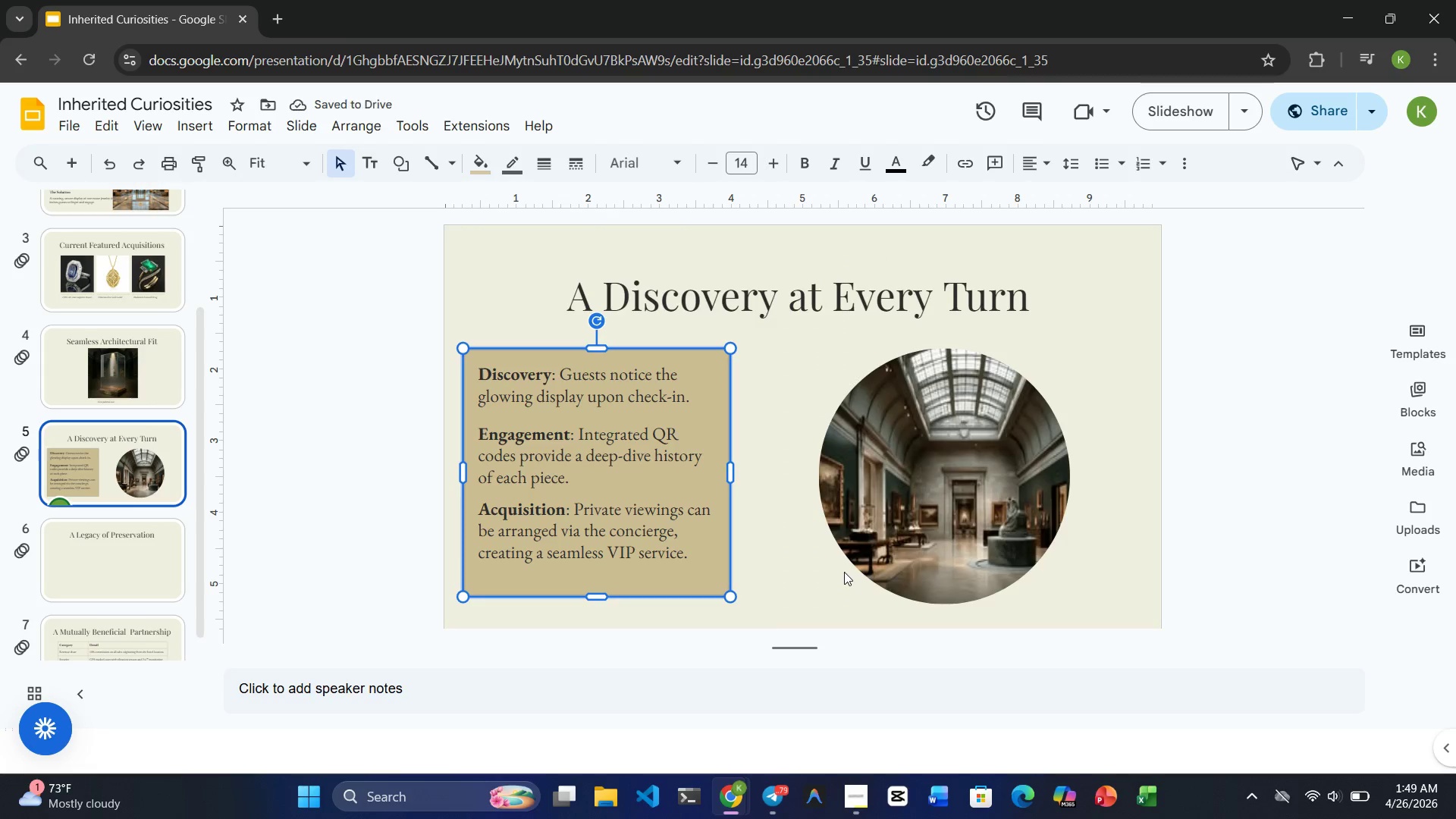 
left_click([820, 573])
 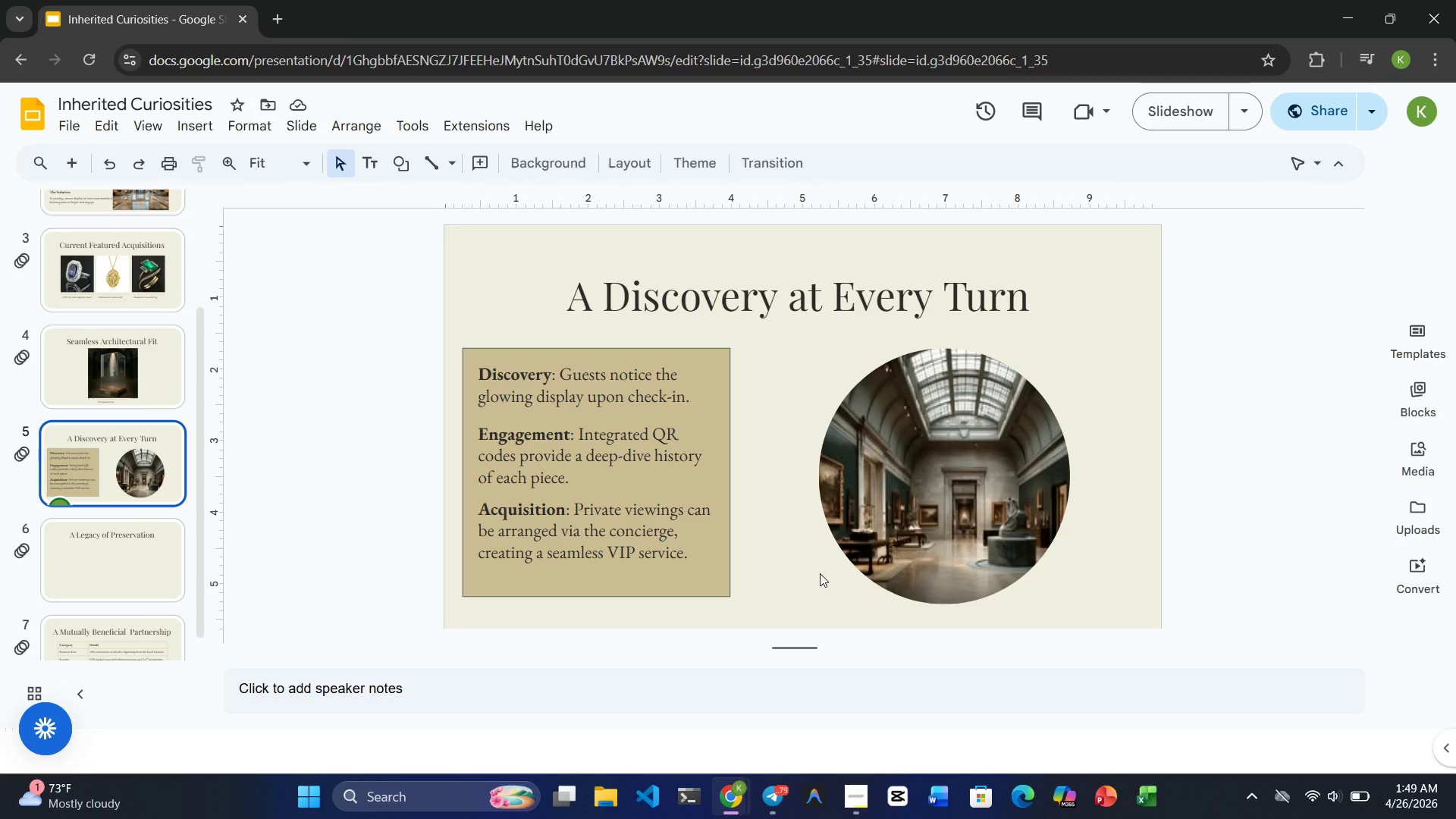 
wait(6.05)
 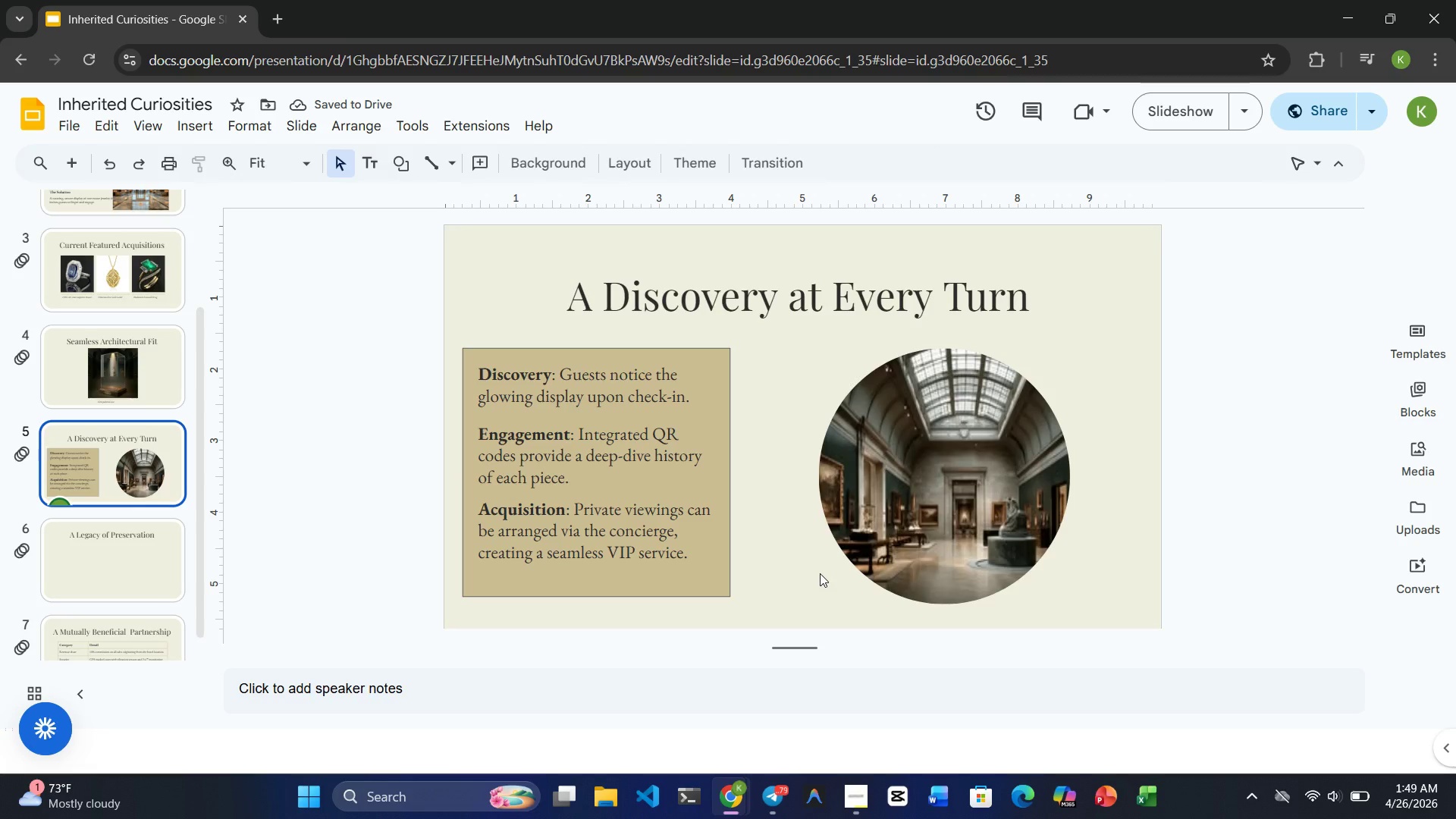 
key(Control+Z)
 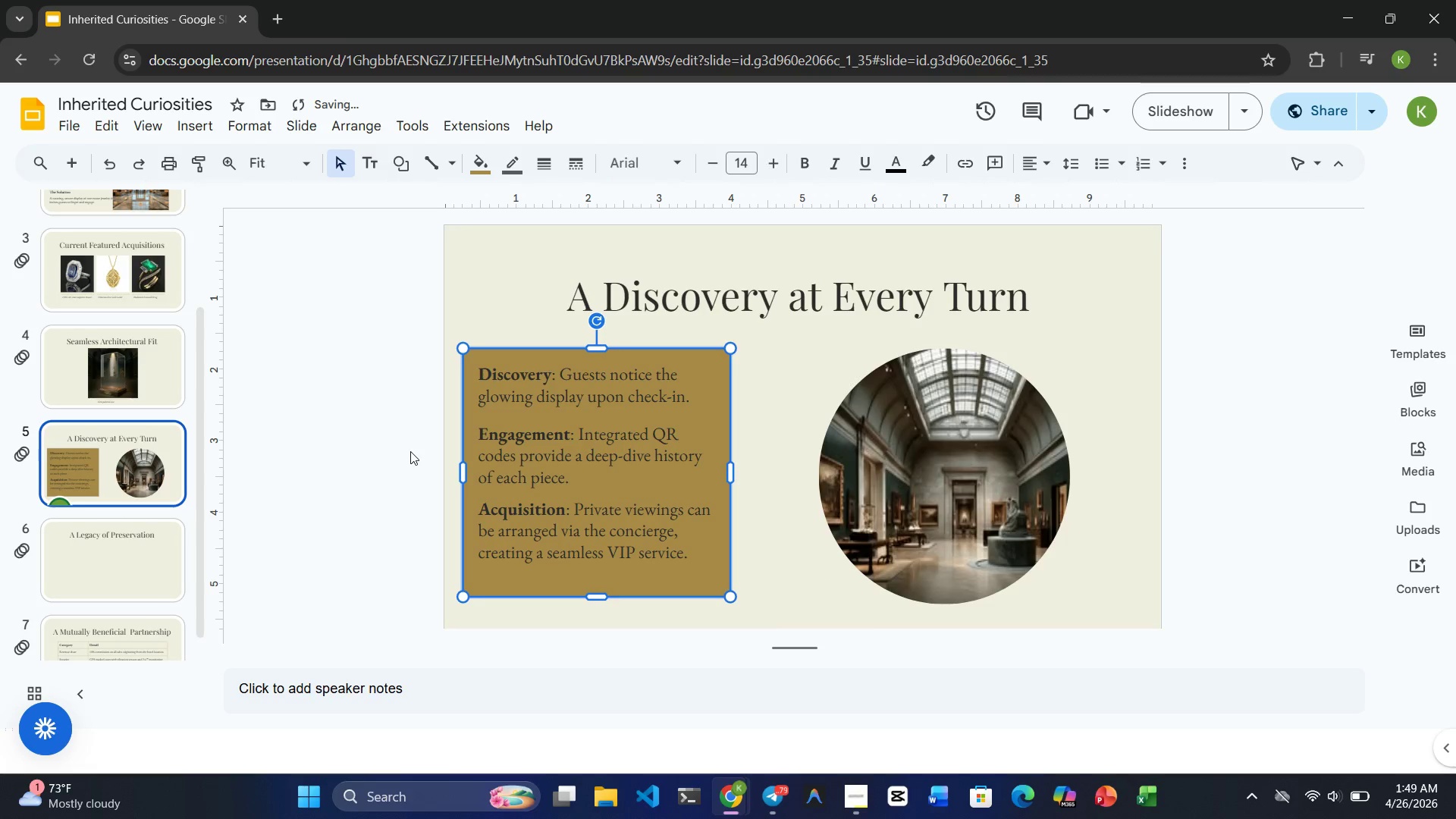 
left_click([99, 365])
 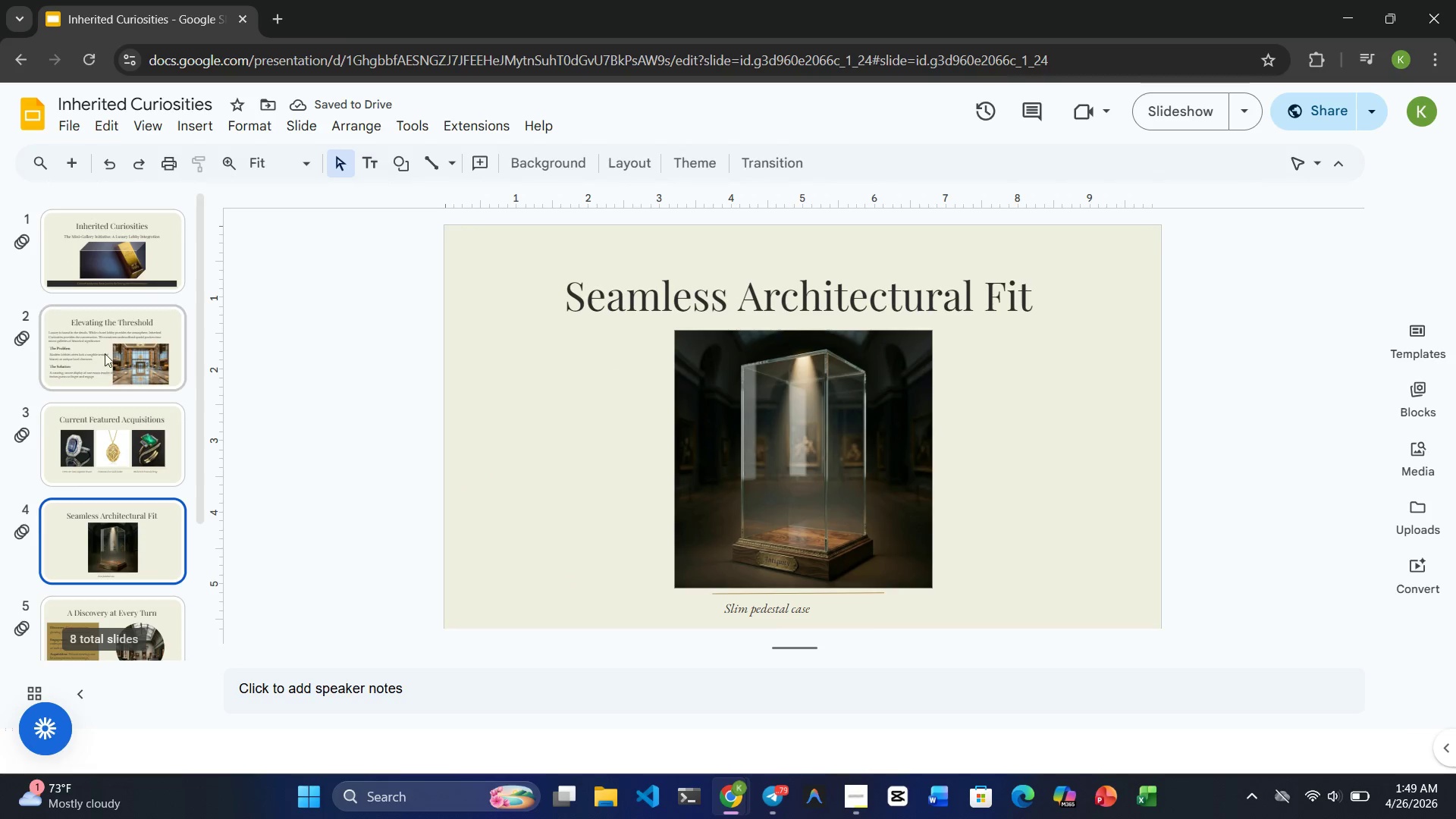 
left_click([106, 350])
 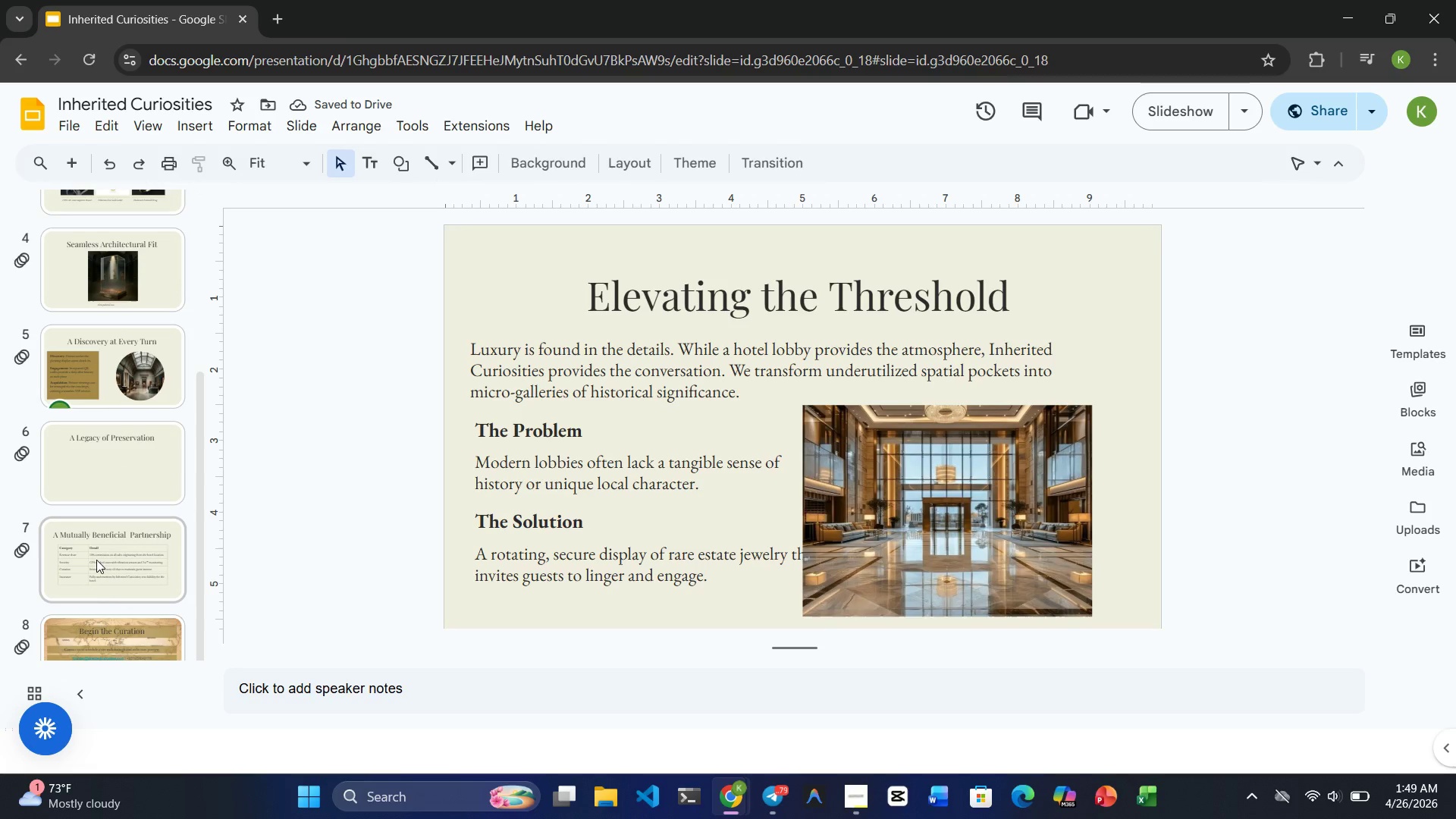 
left_click([110, 613])
 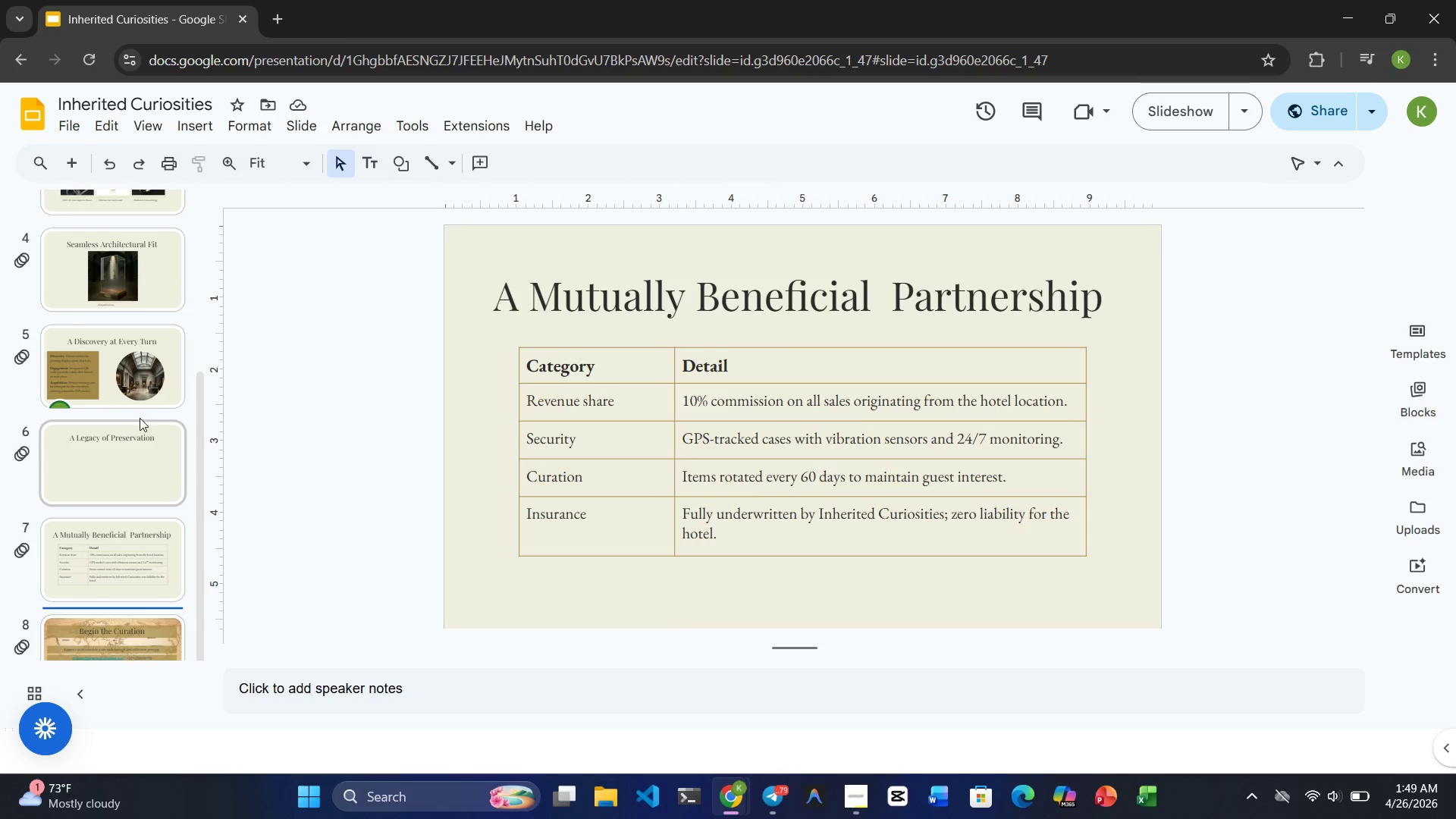 
left_click([124, 440])
 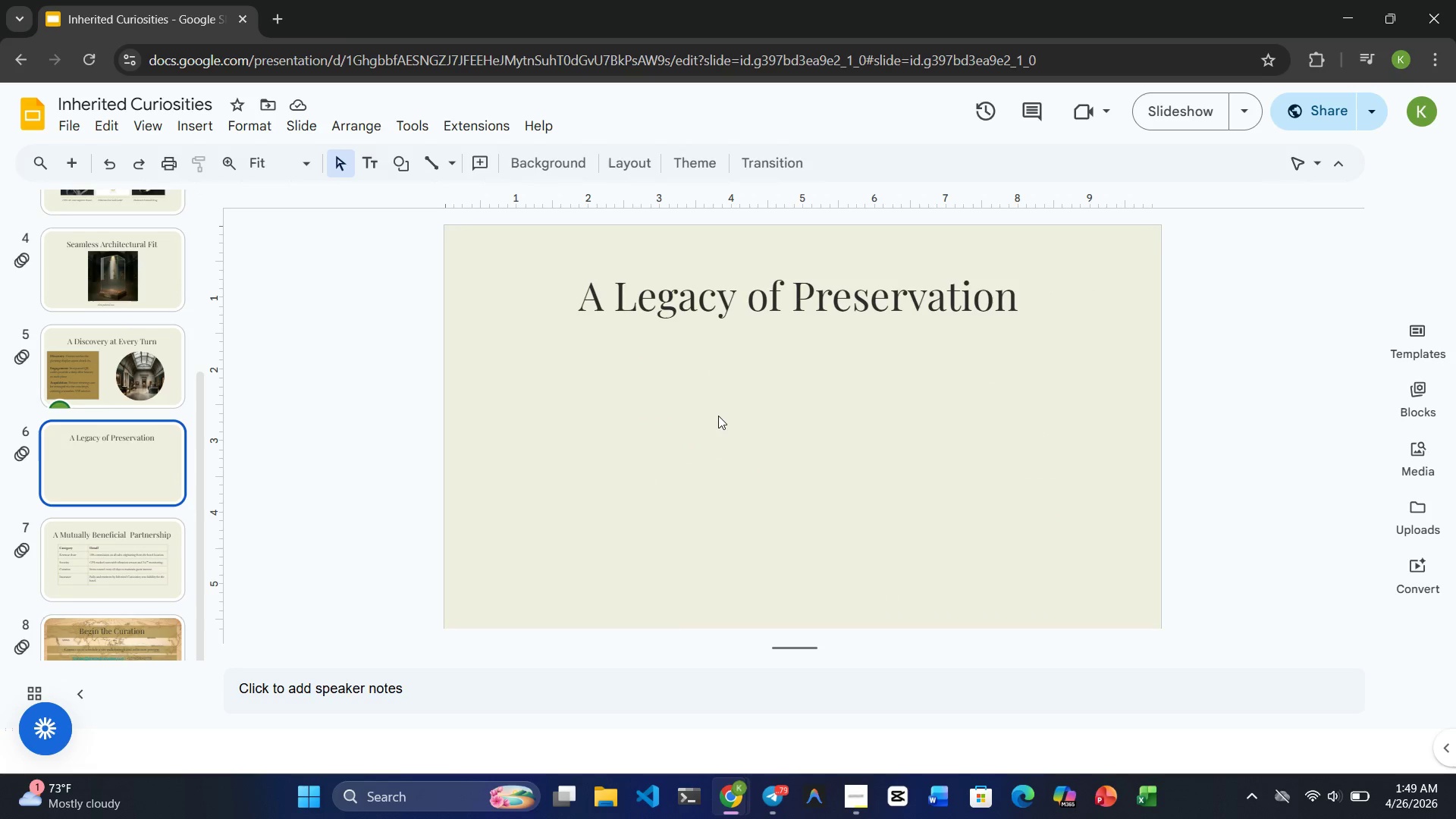 
left_click([718, 416])
 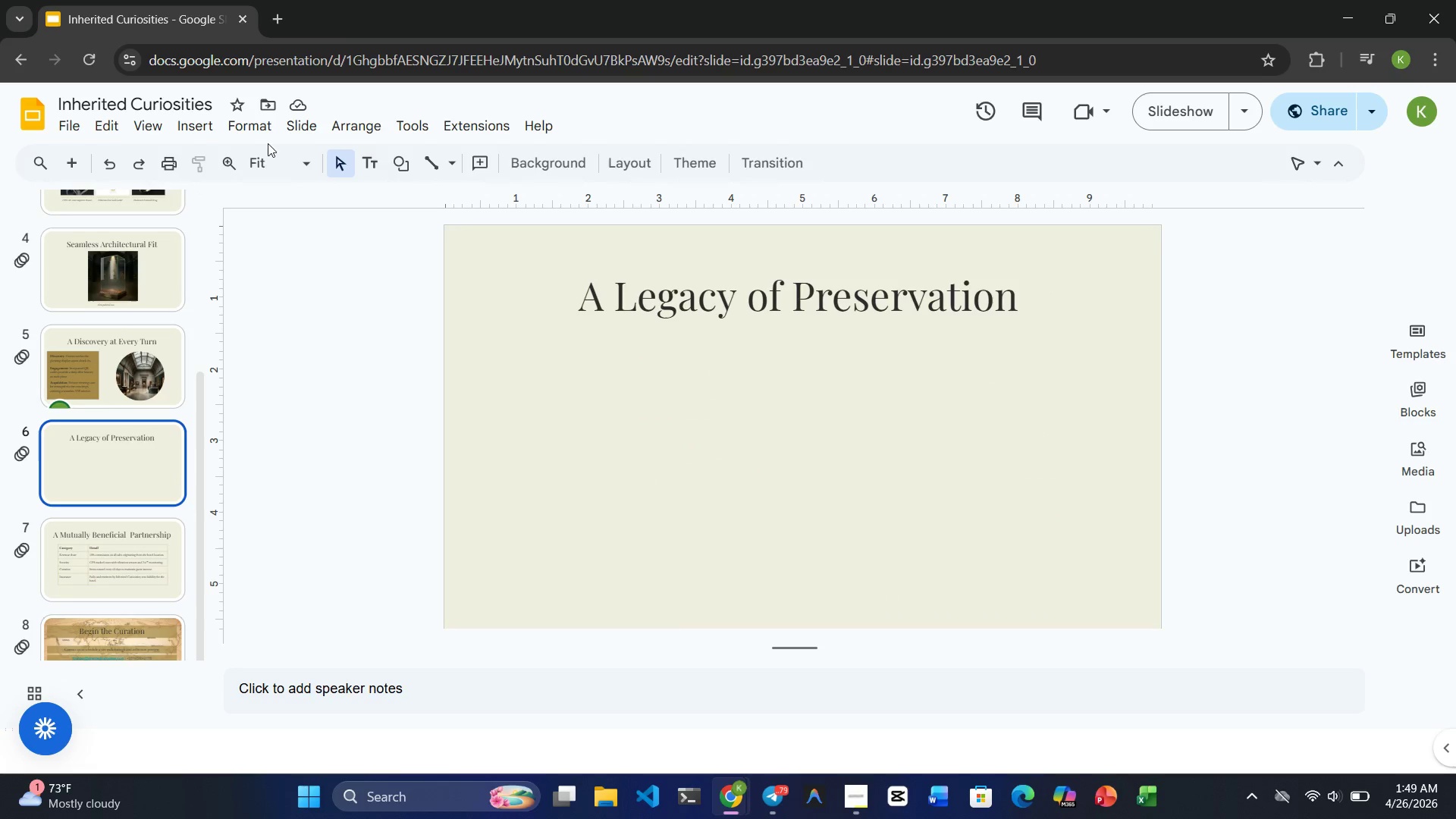 
left_click([192, 135])
 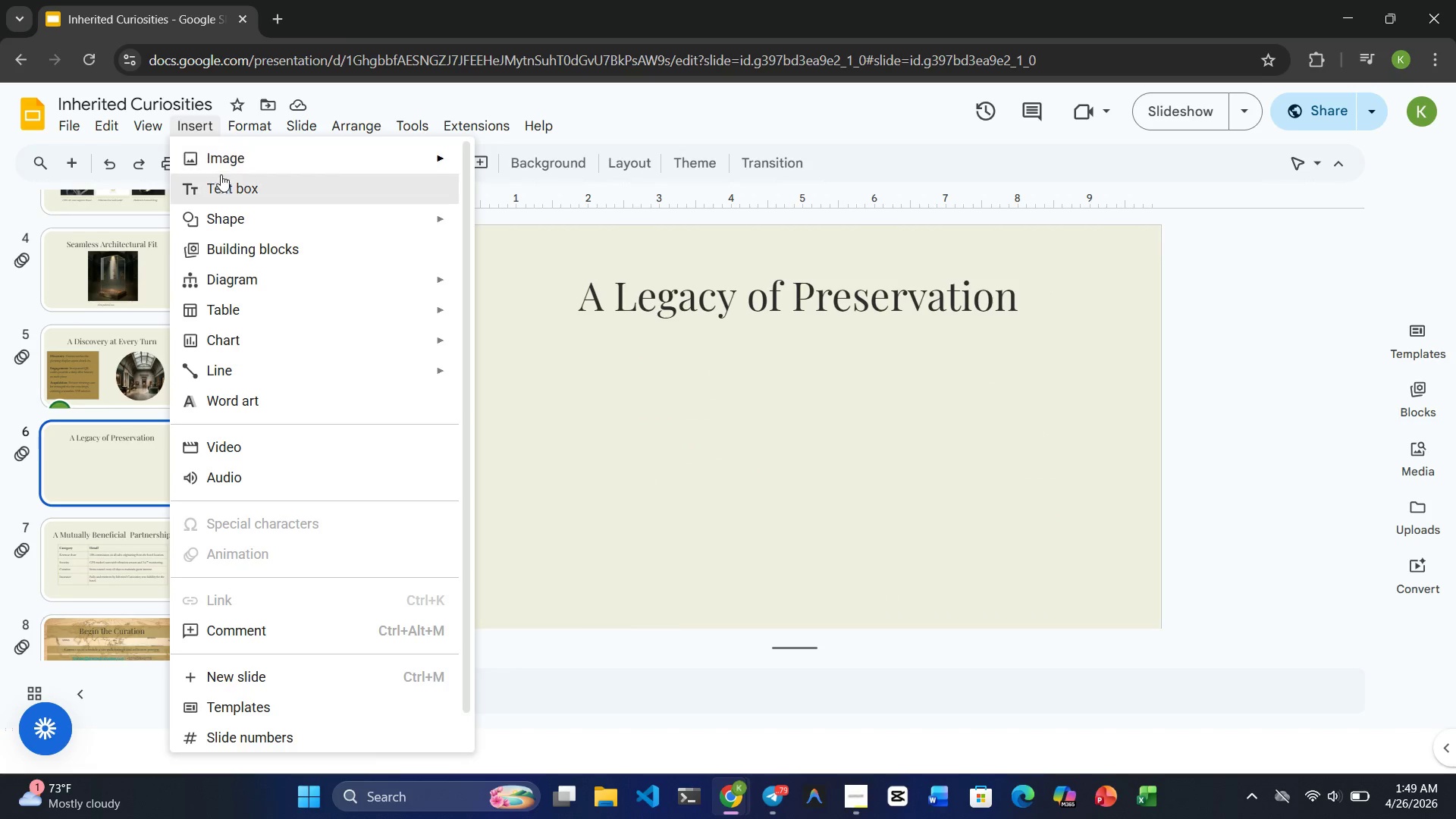 
left_click([221, 177])
 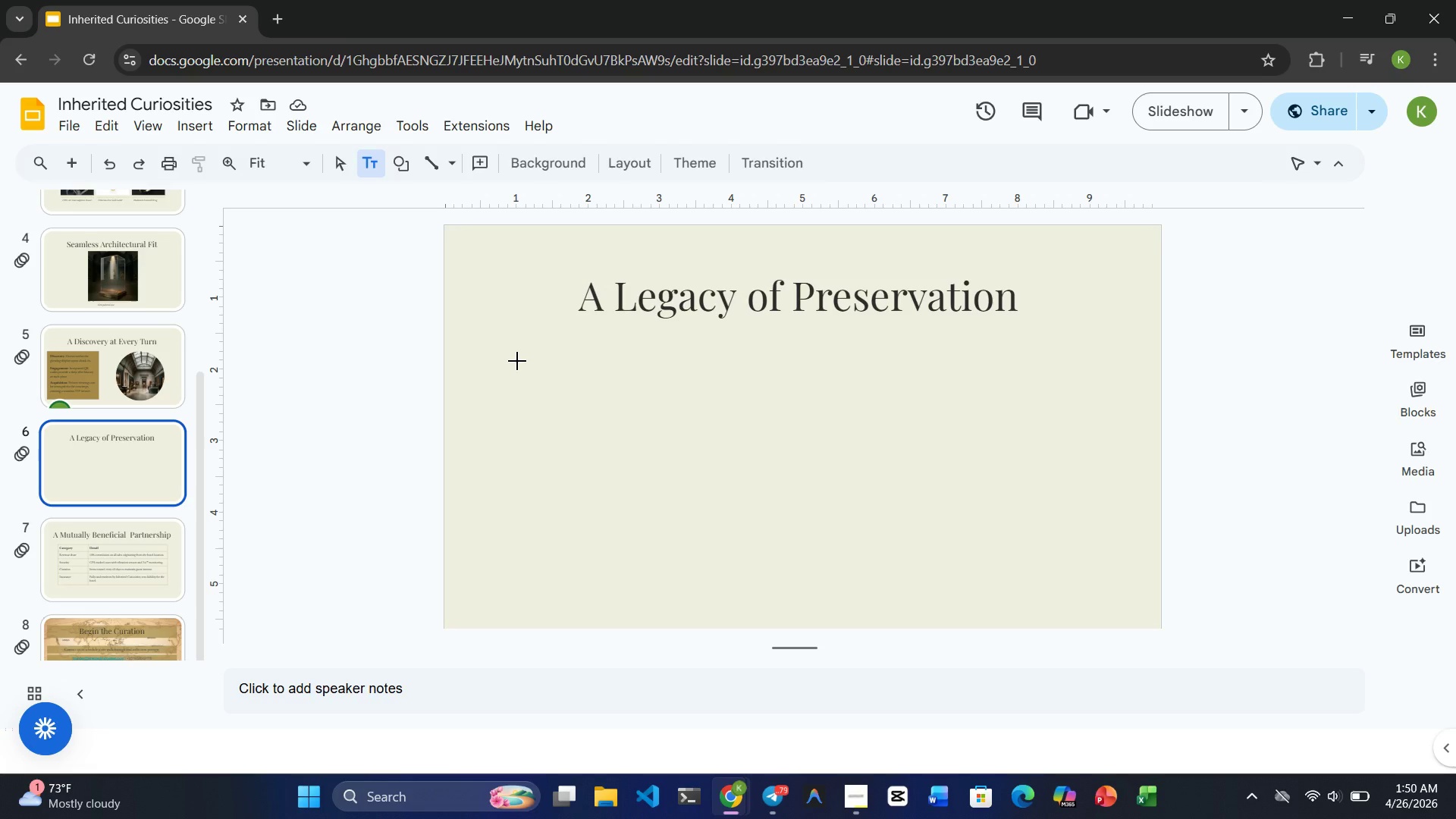 
wait(30.66)
 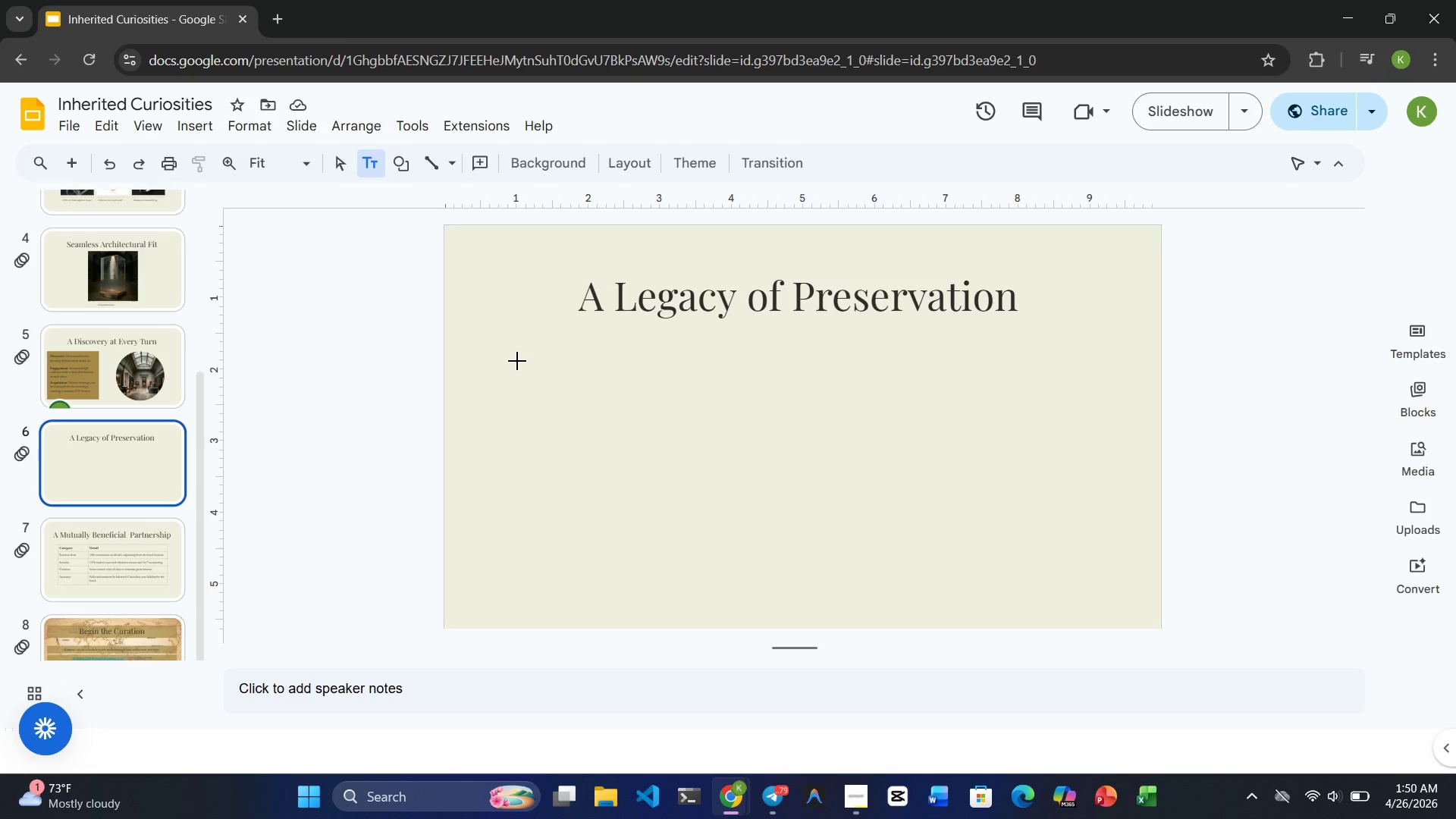 
left_click([517, 361])
 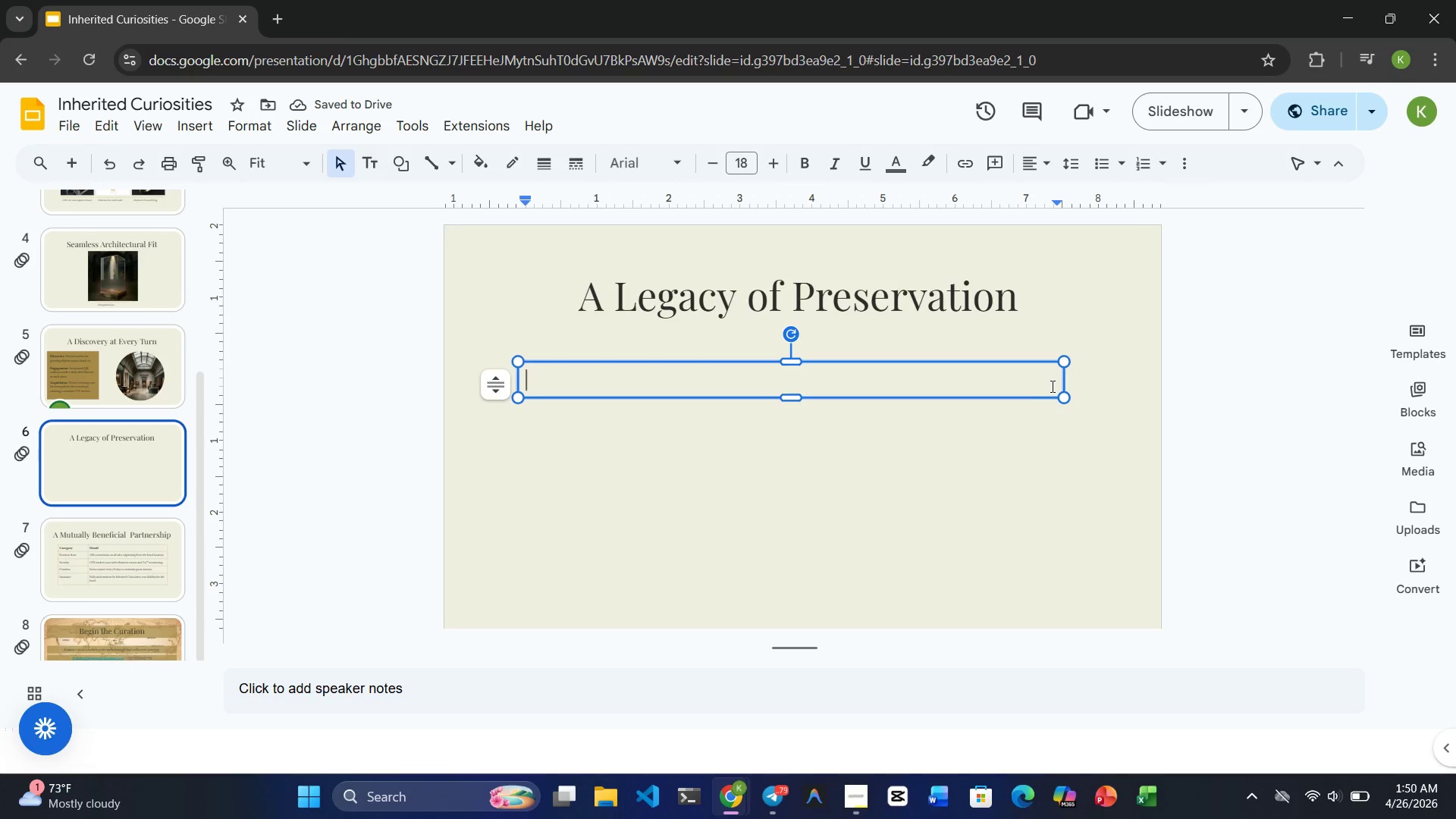 
left_click_drag(start_coordinate=[1063, 383], to_coordinate=[1134, 381])
 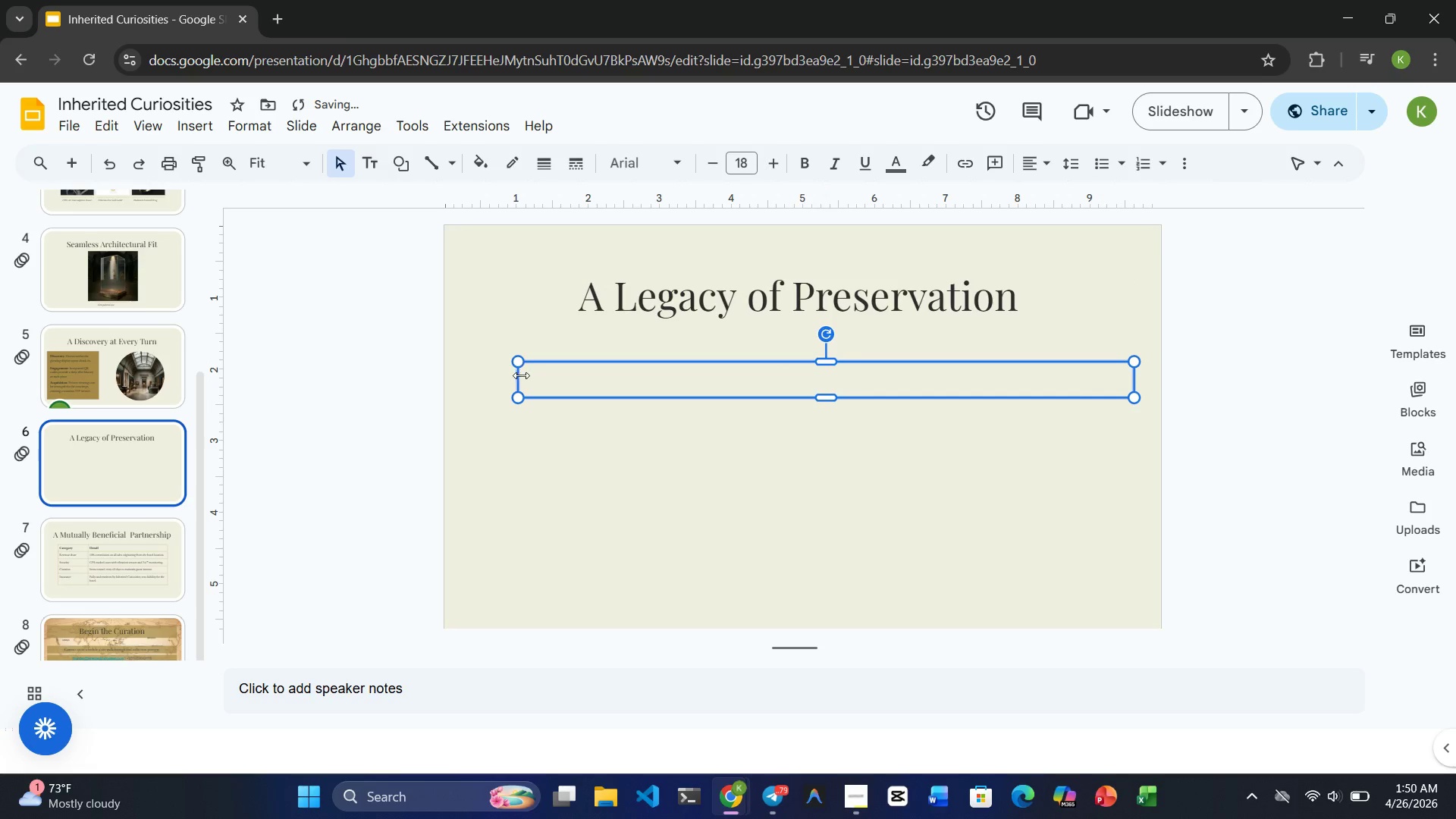 
left_click([519, 377])
 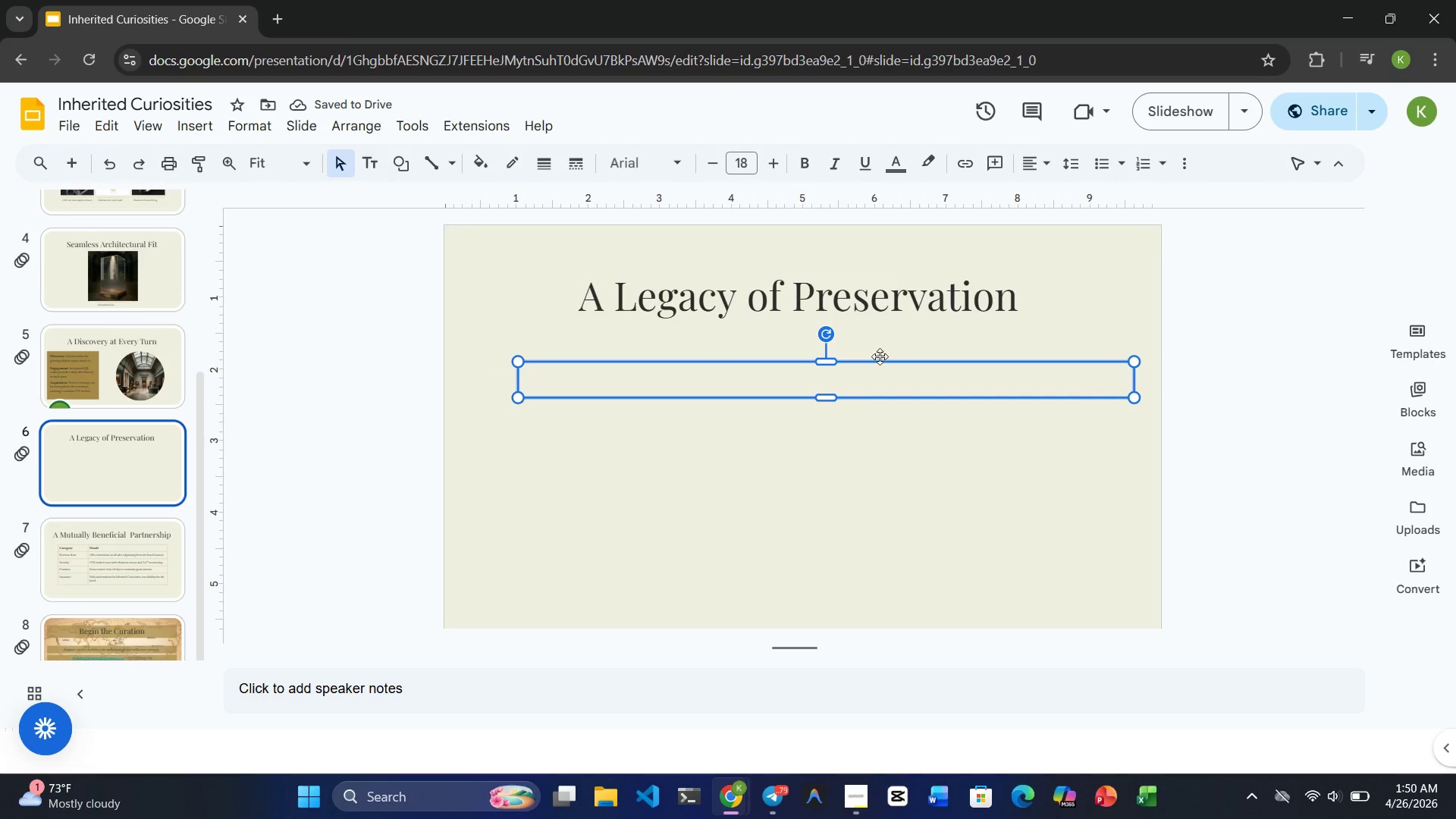 
key(Control+Z)
 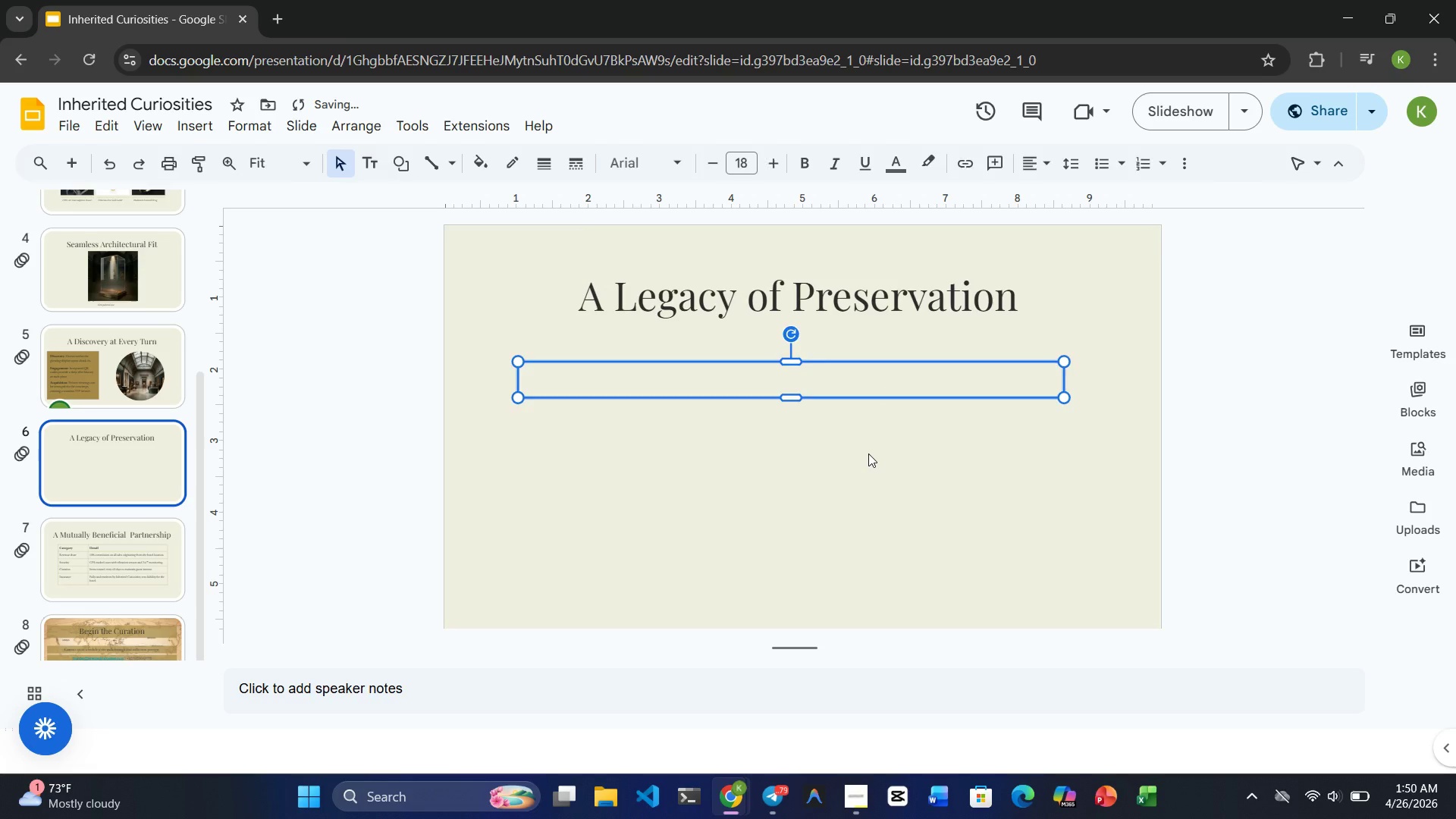 
left_click([868, 453])
 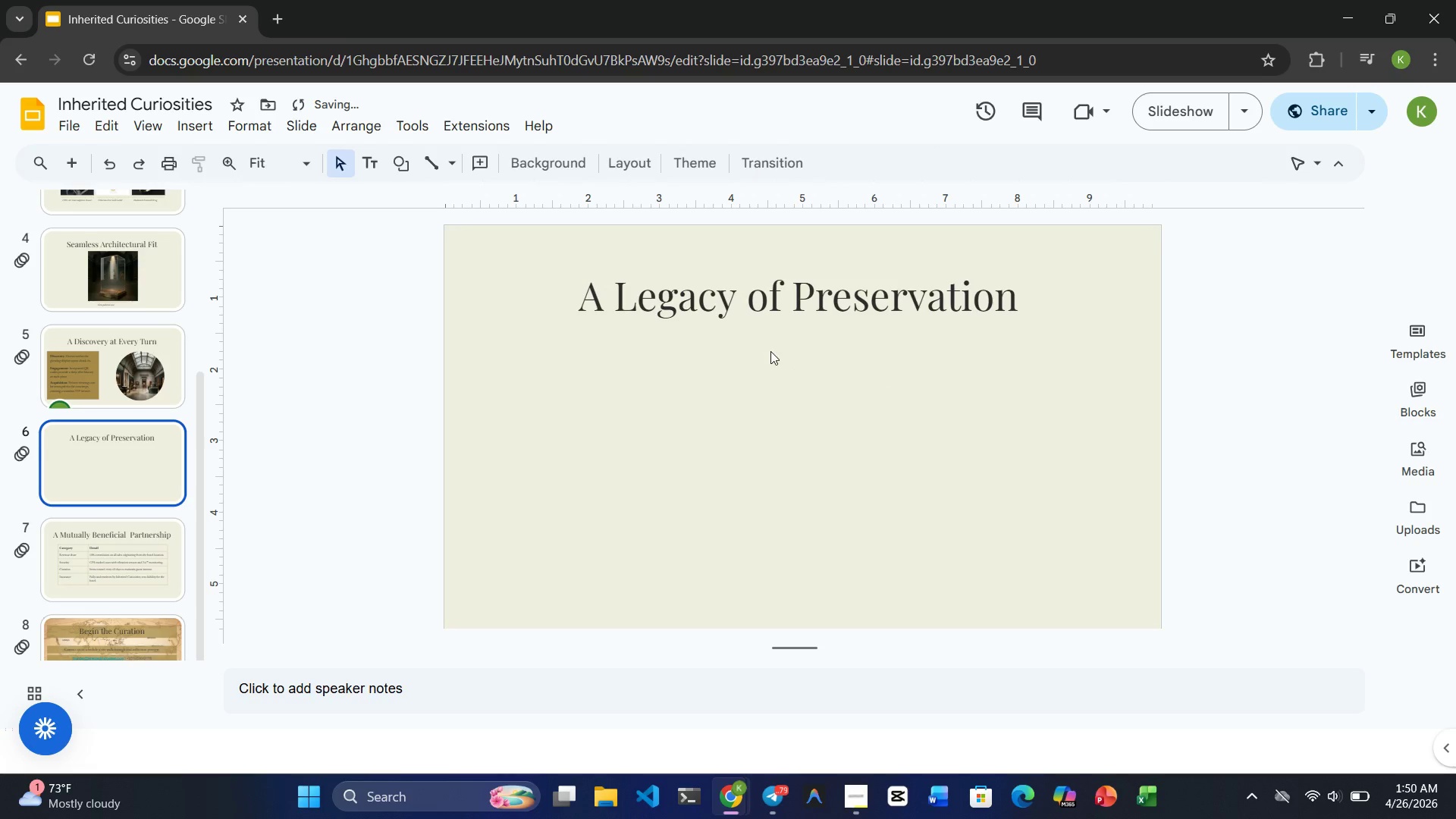 
left_click([770, 354])
 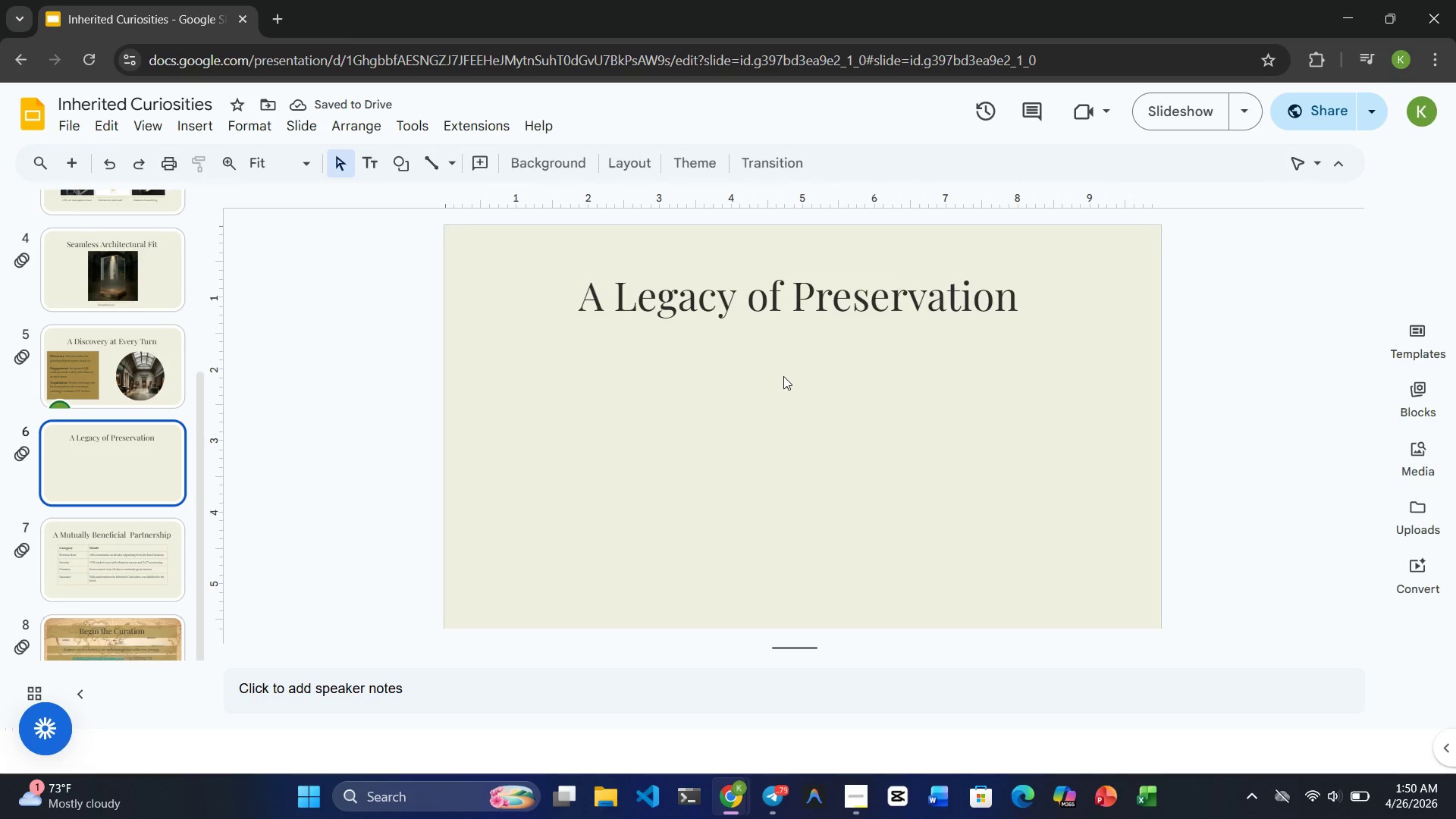 
left_click([783, 376])
 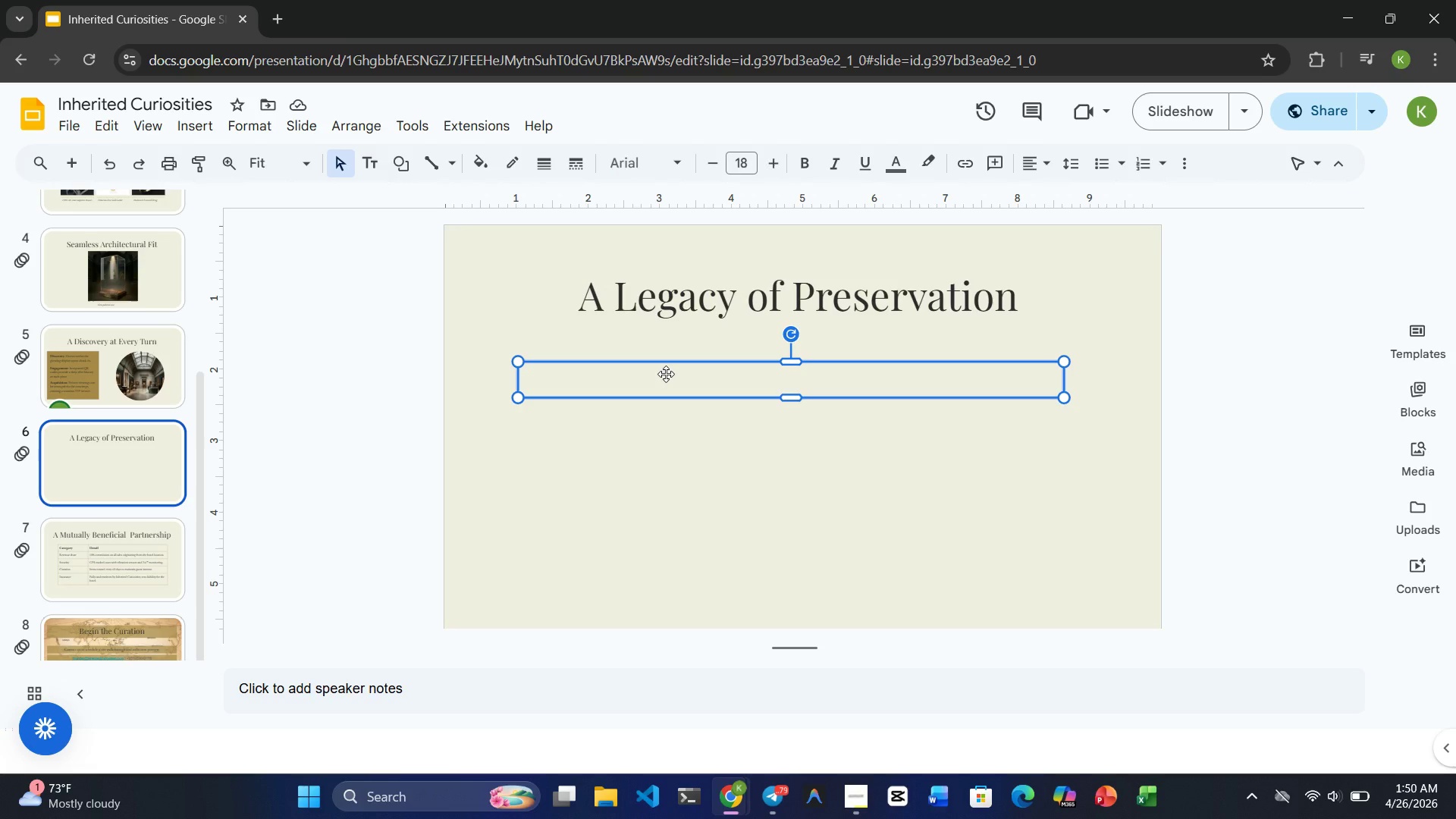 
wait(10.05)
 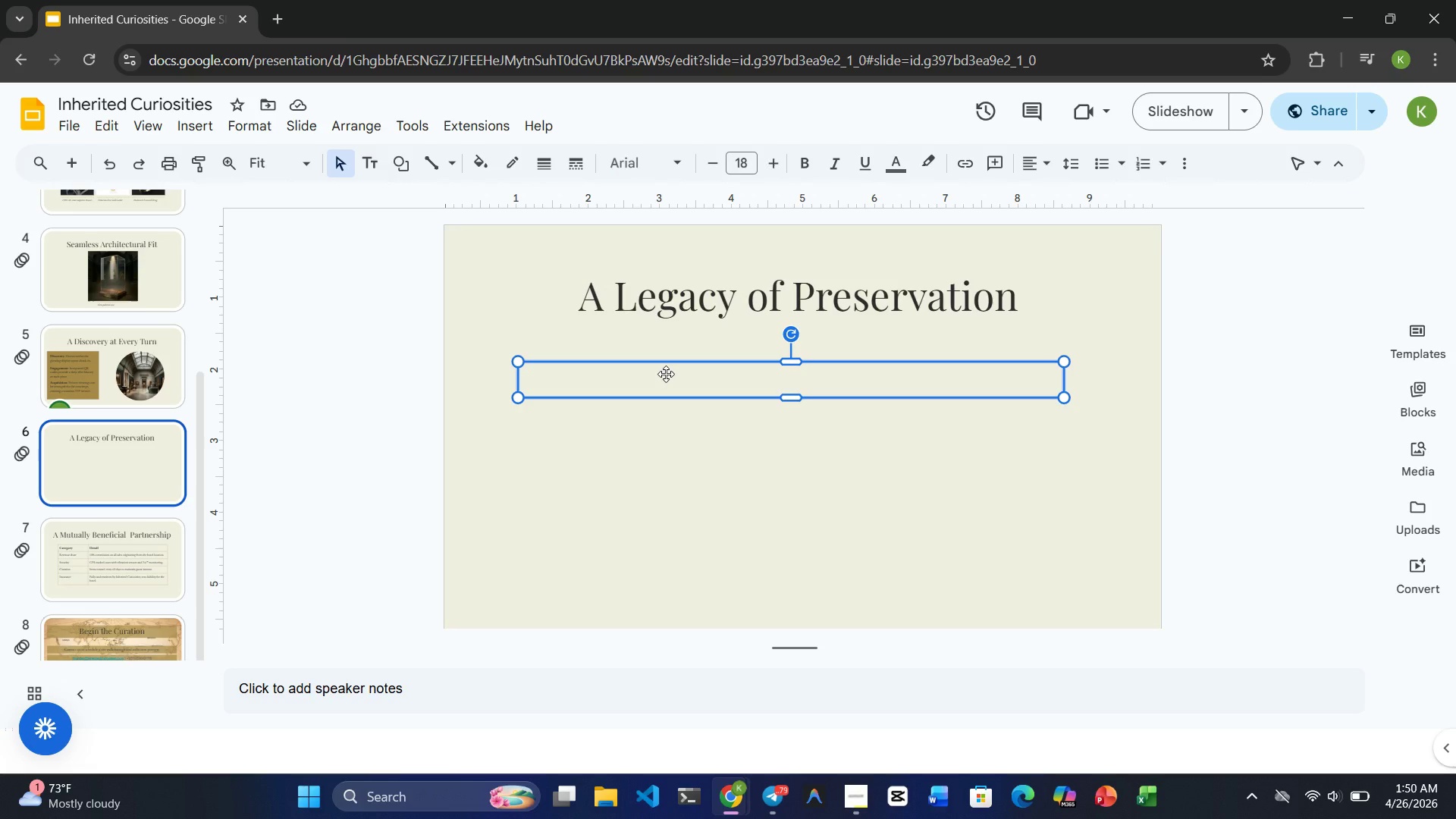 
type(At I)
 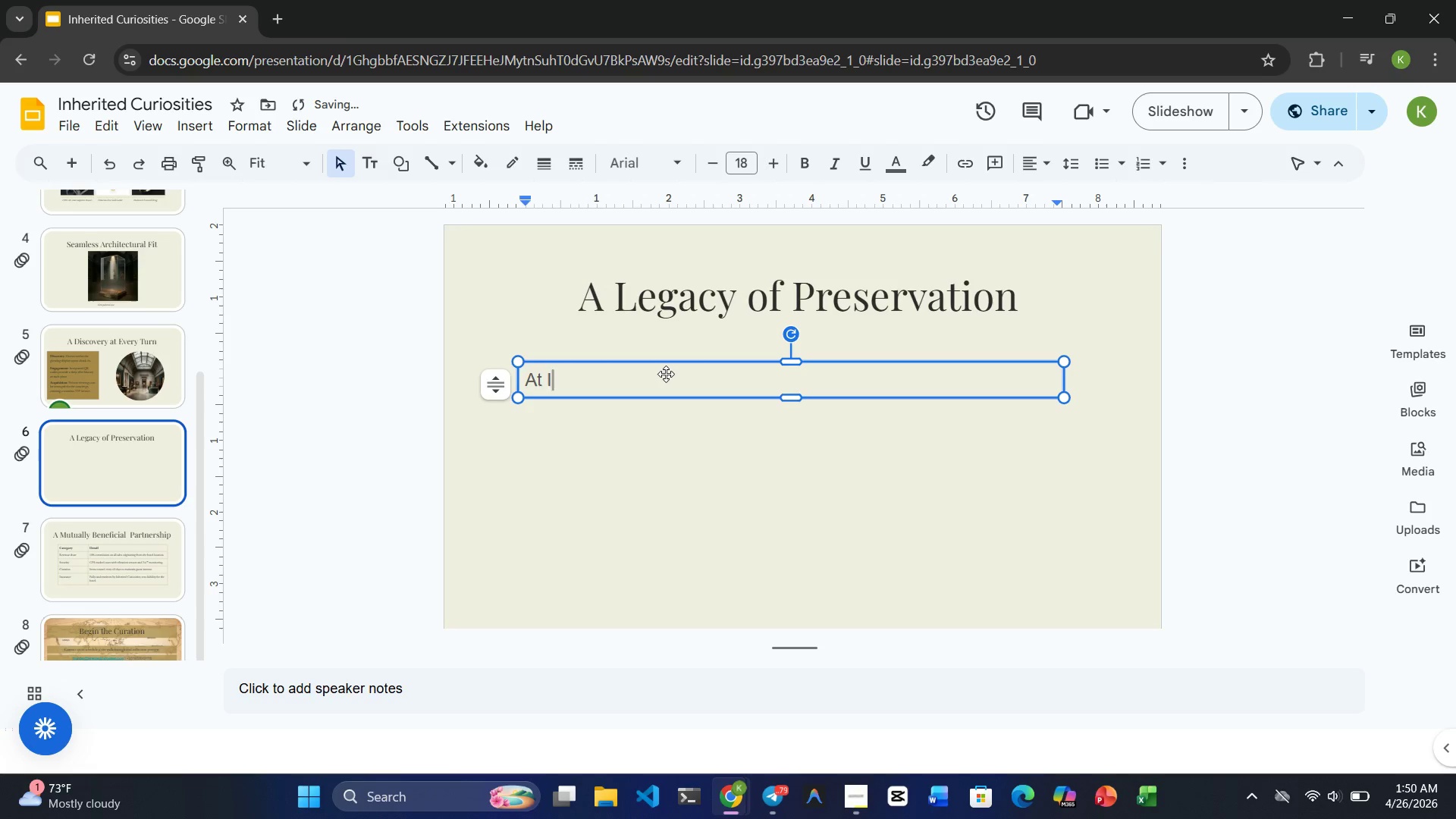 
key(Enter)
 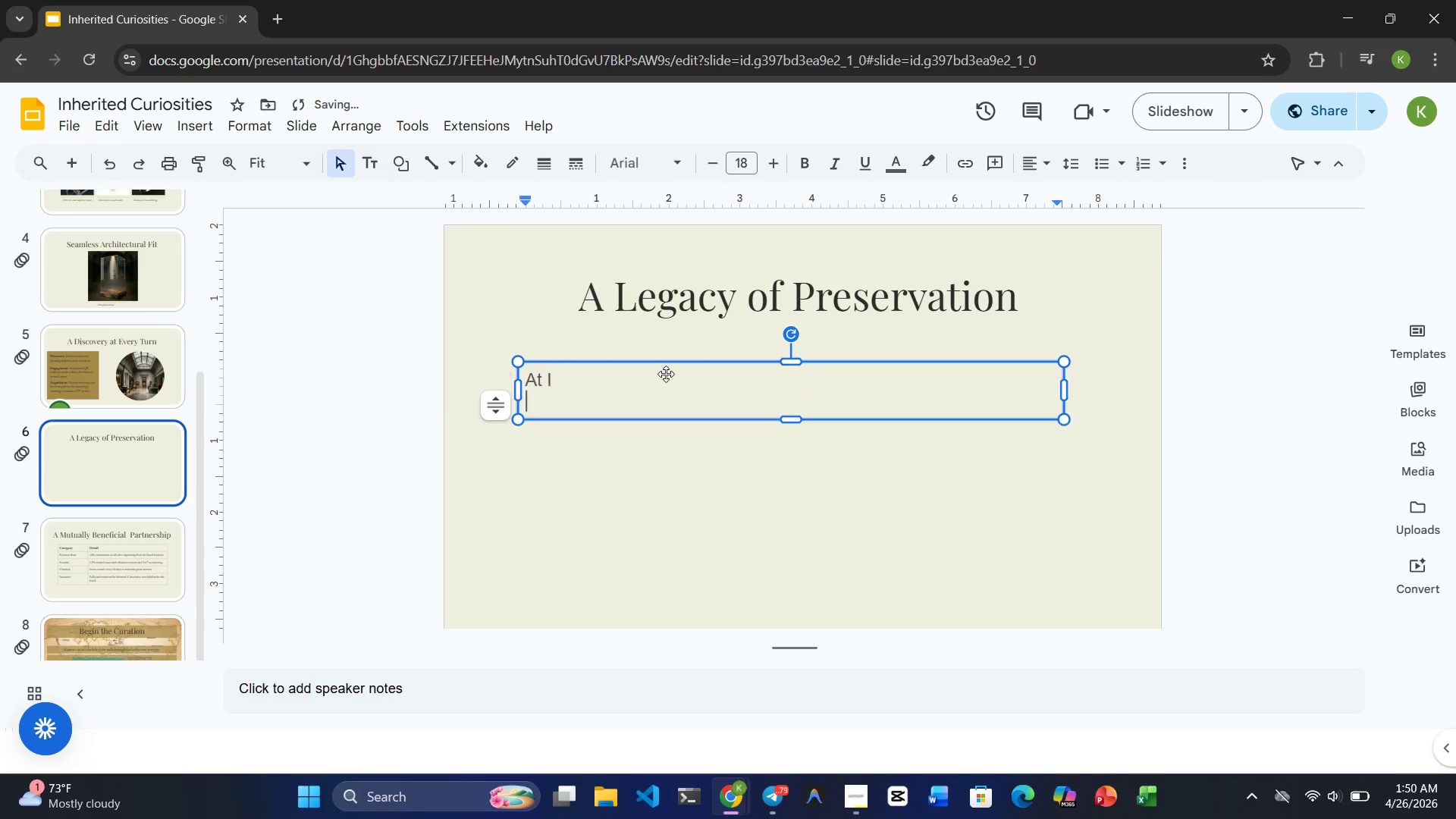 
hold_key(key=ShiftRight, duration=0.38)
 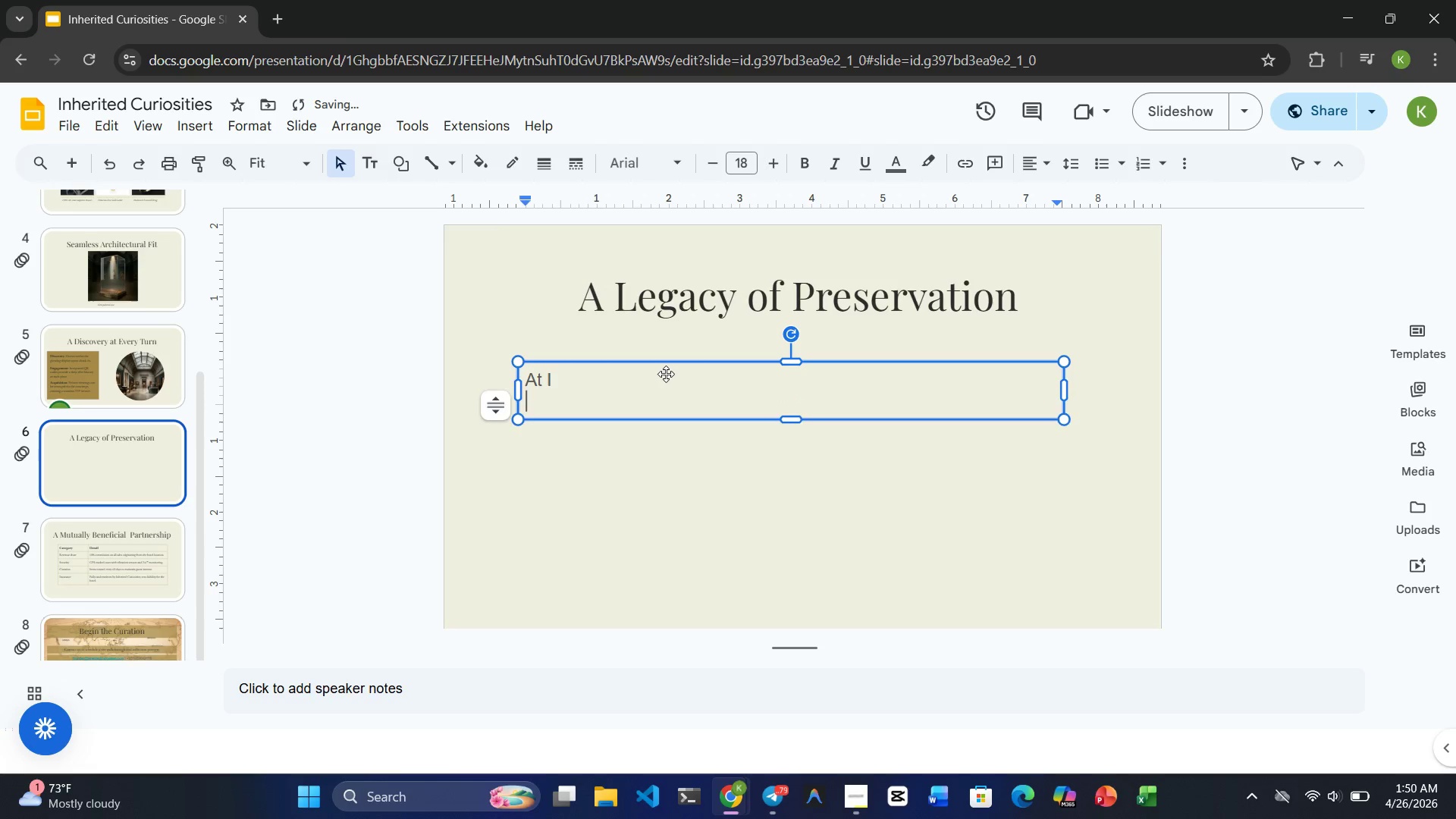 
key(Backspace)
 